 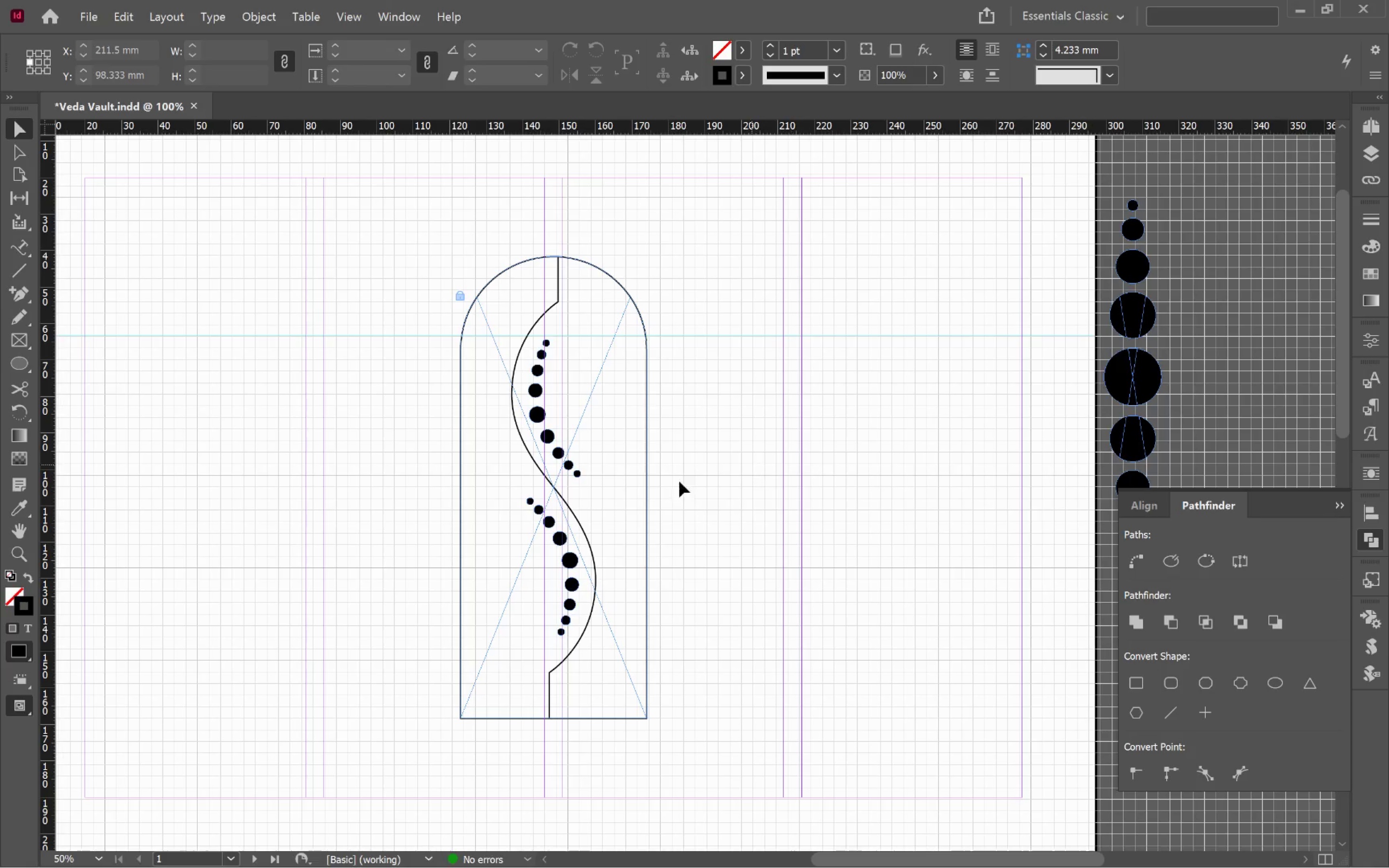 
left_click_drag(start_coordinate=[468, 460], to_coordinate=[601, 524])
 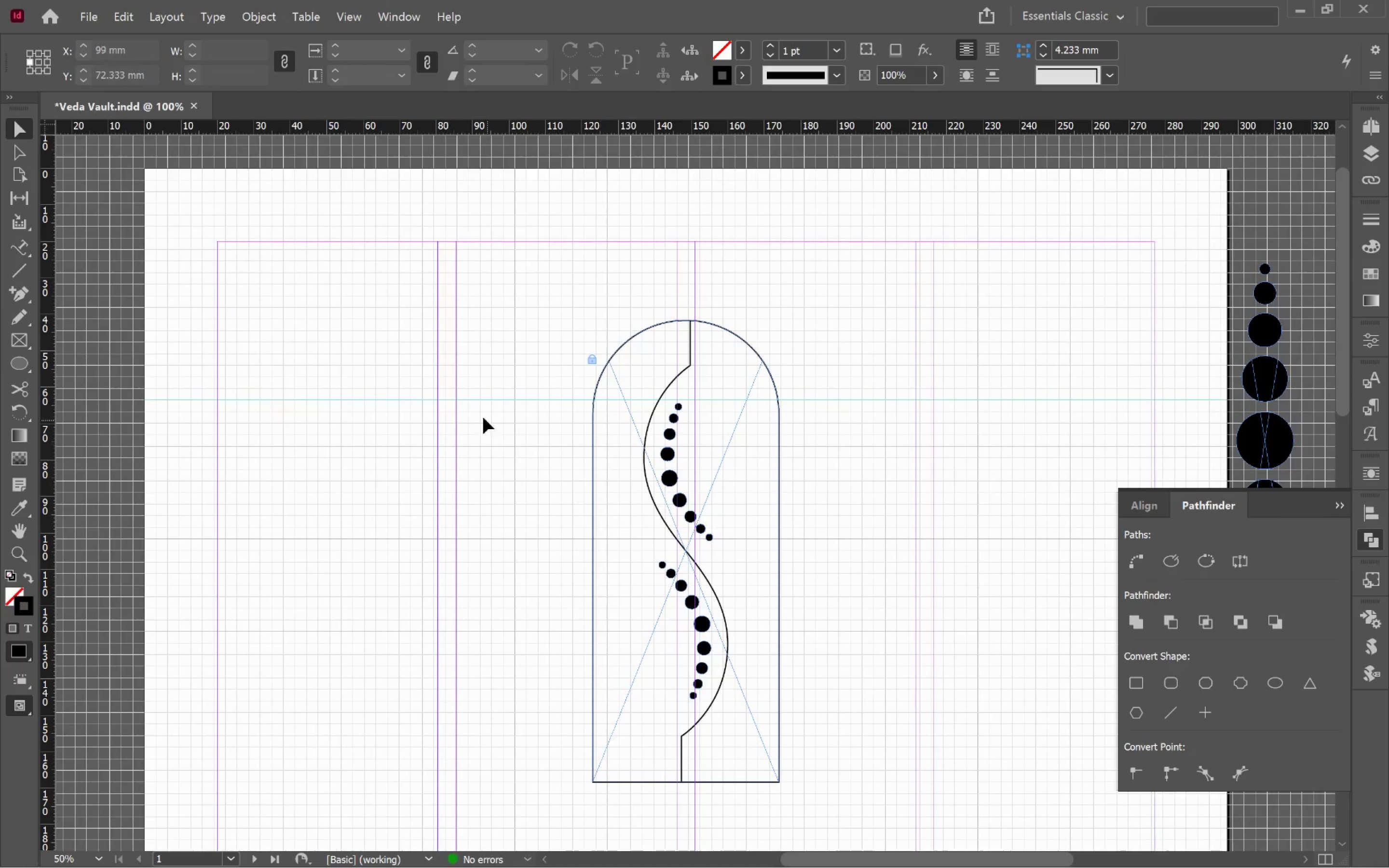 
left_click_drag(start_coordinate=[478, 406], to_coordinate=[908, 681])
 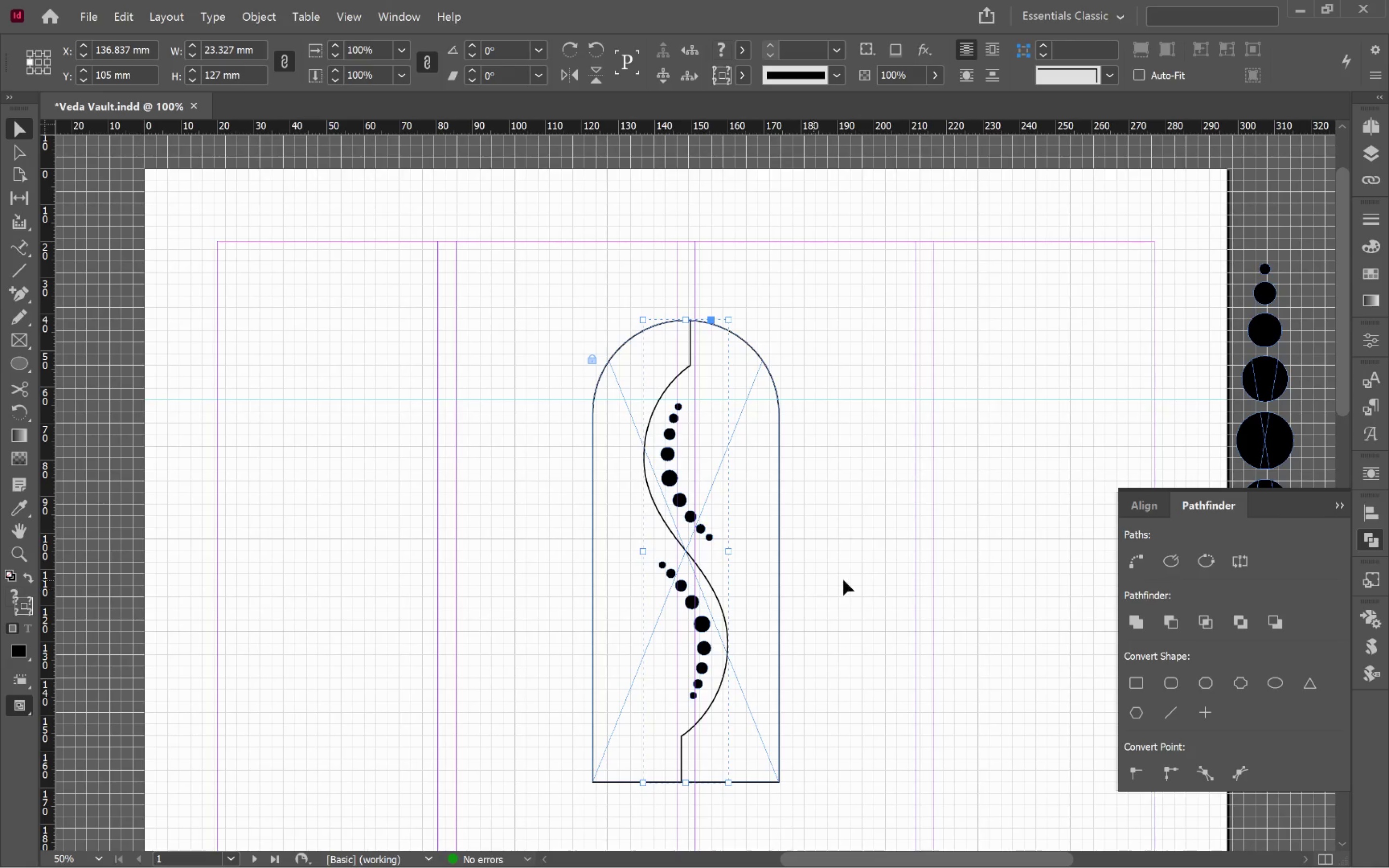 
key(Alt+Control+L)
 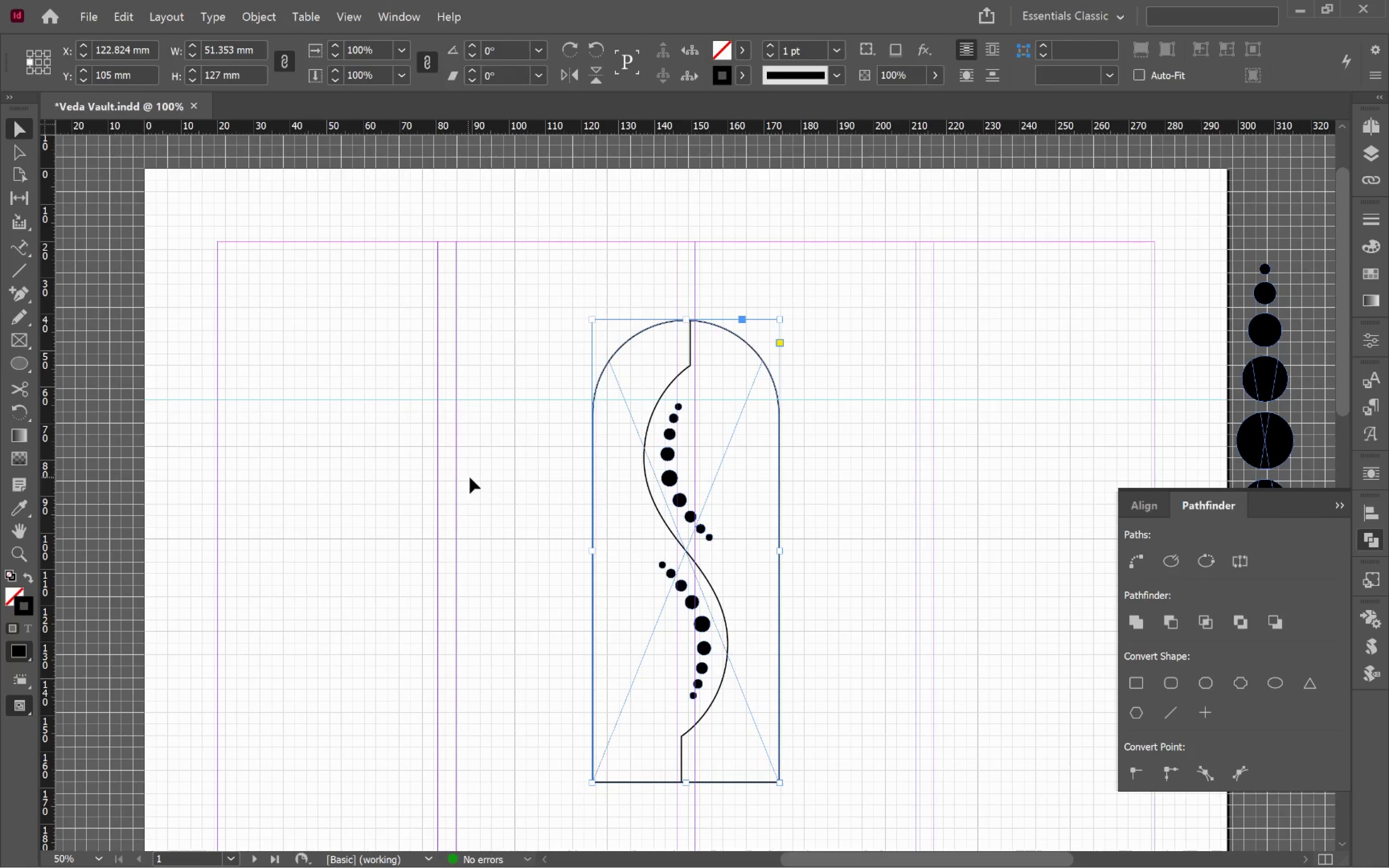 
left_click_drag(start_coordinate=[509, 420], to_coordinate=[904, 656])
 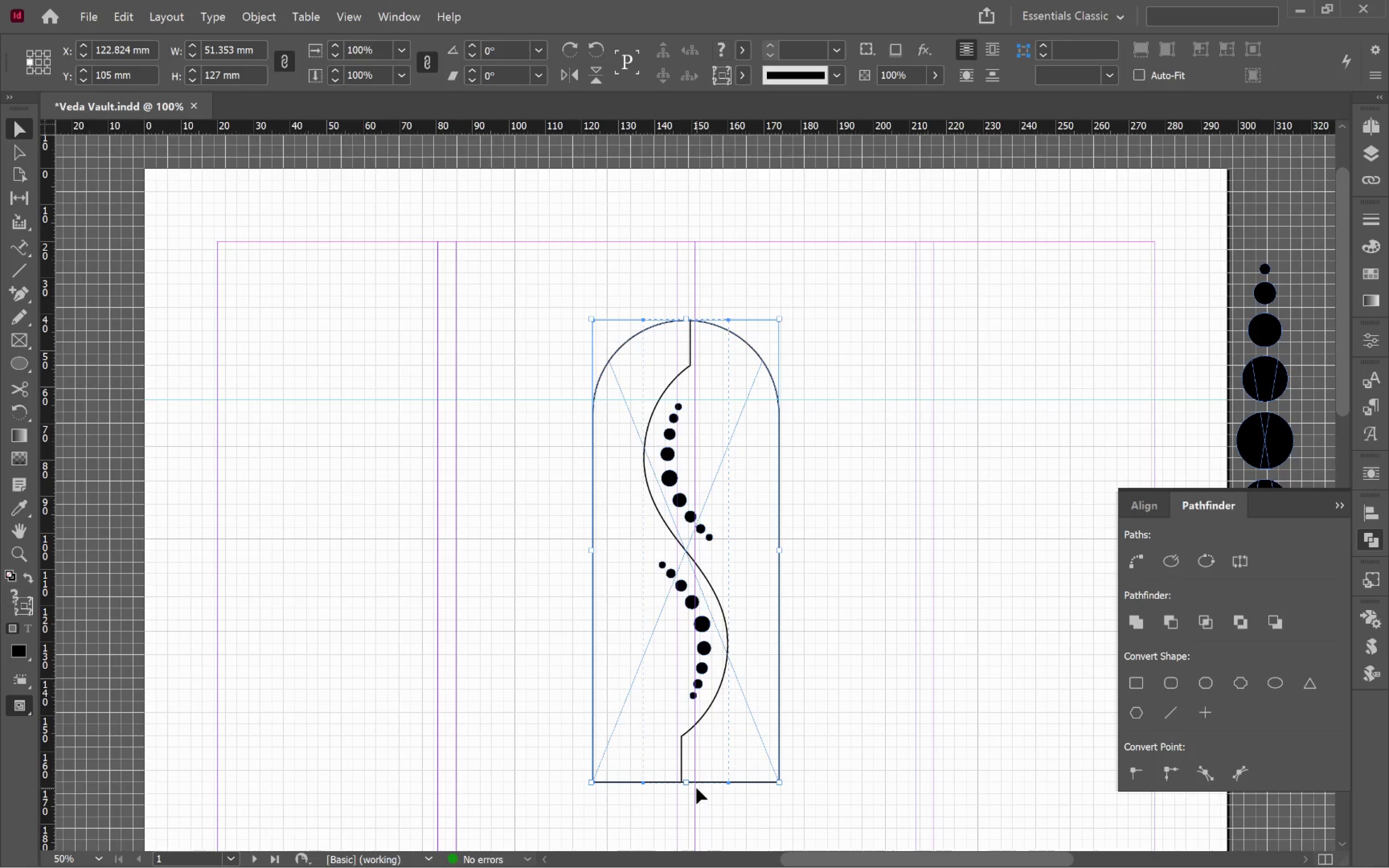 
left_click_drag(start_coordinate=[690, 785], to_coordinate=[686, 500])
 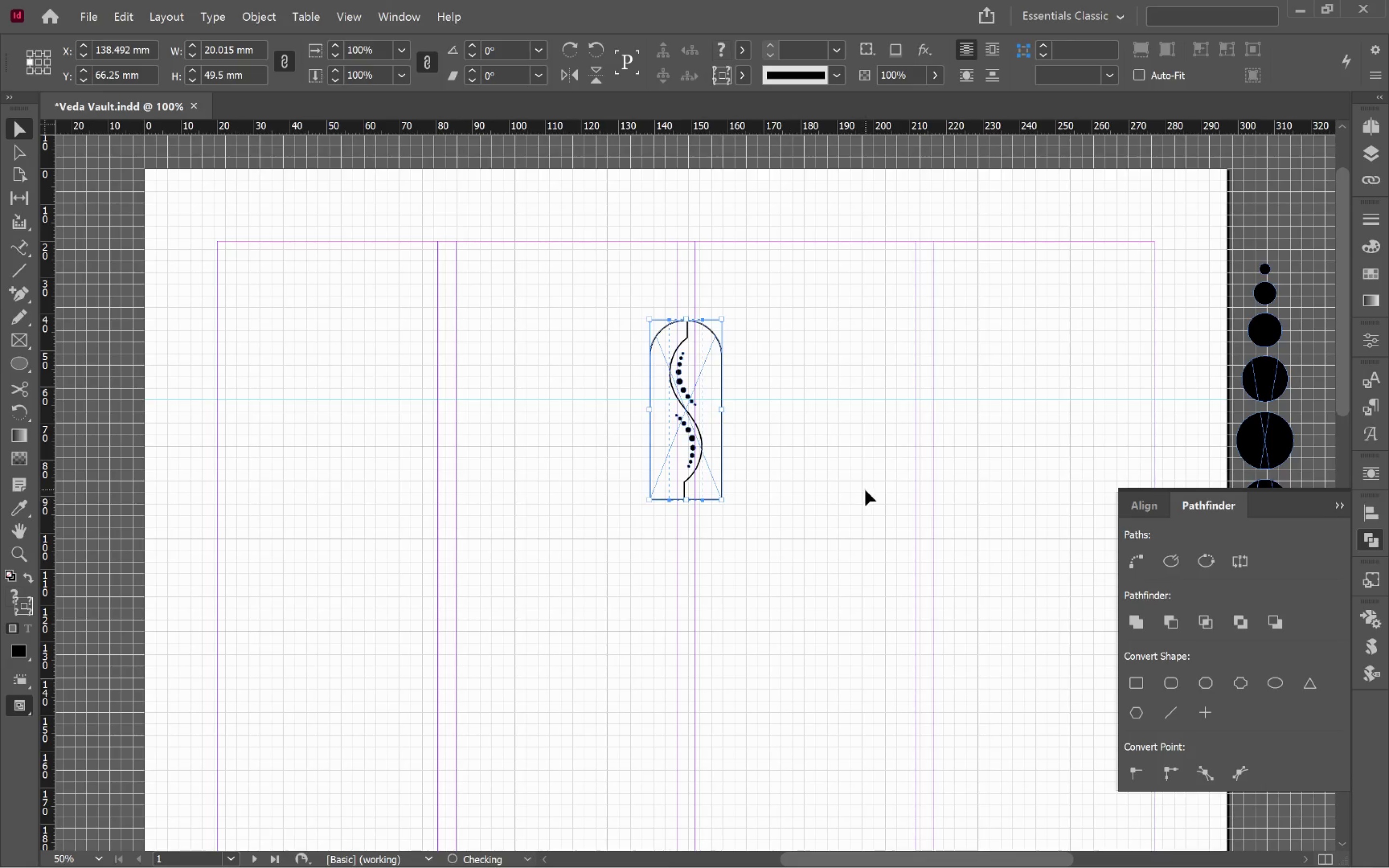 
hold_key(key=ShiftLeft, duration=0.96)
 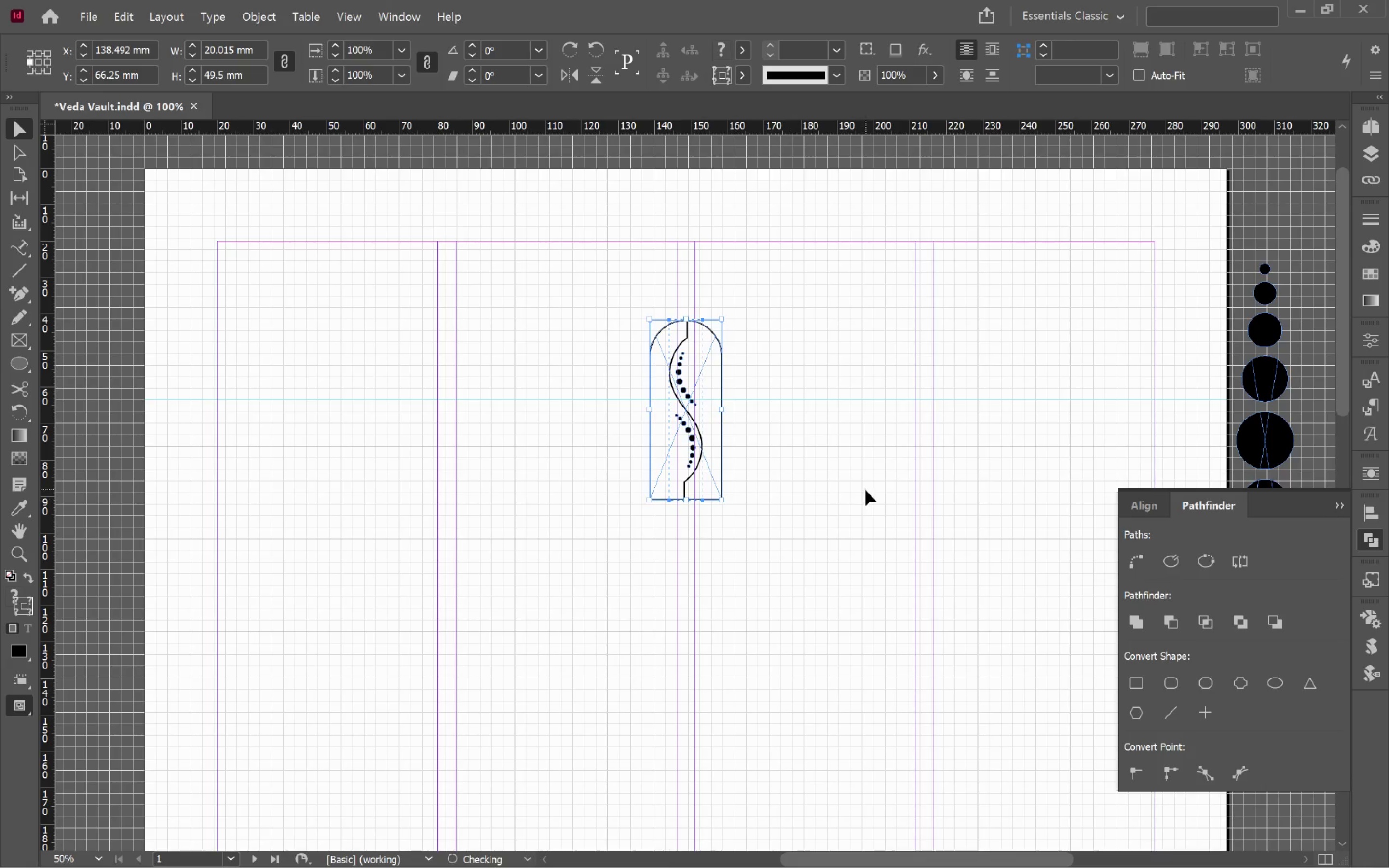 
left_click([865, 490])
 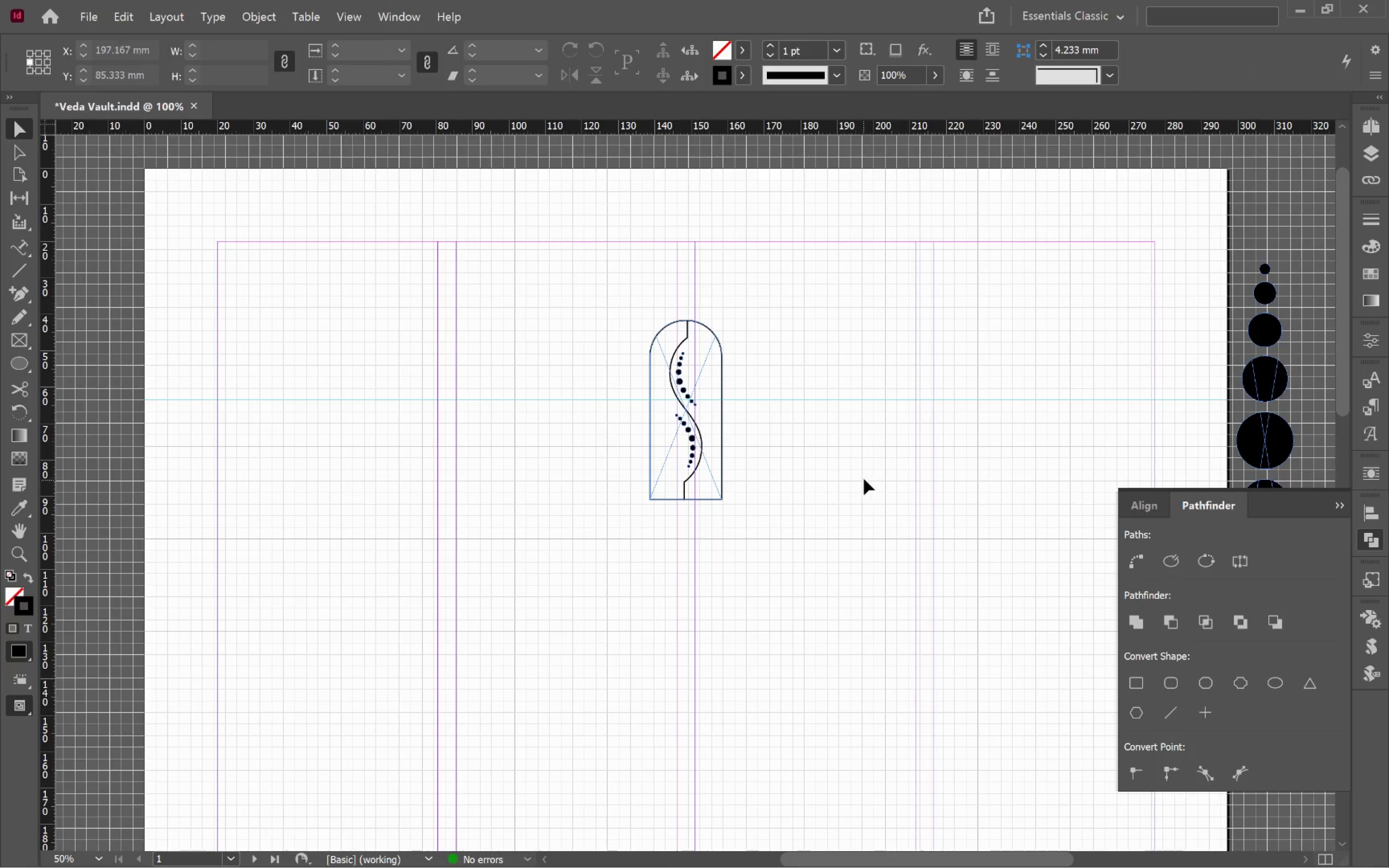 
key(W)
 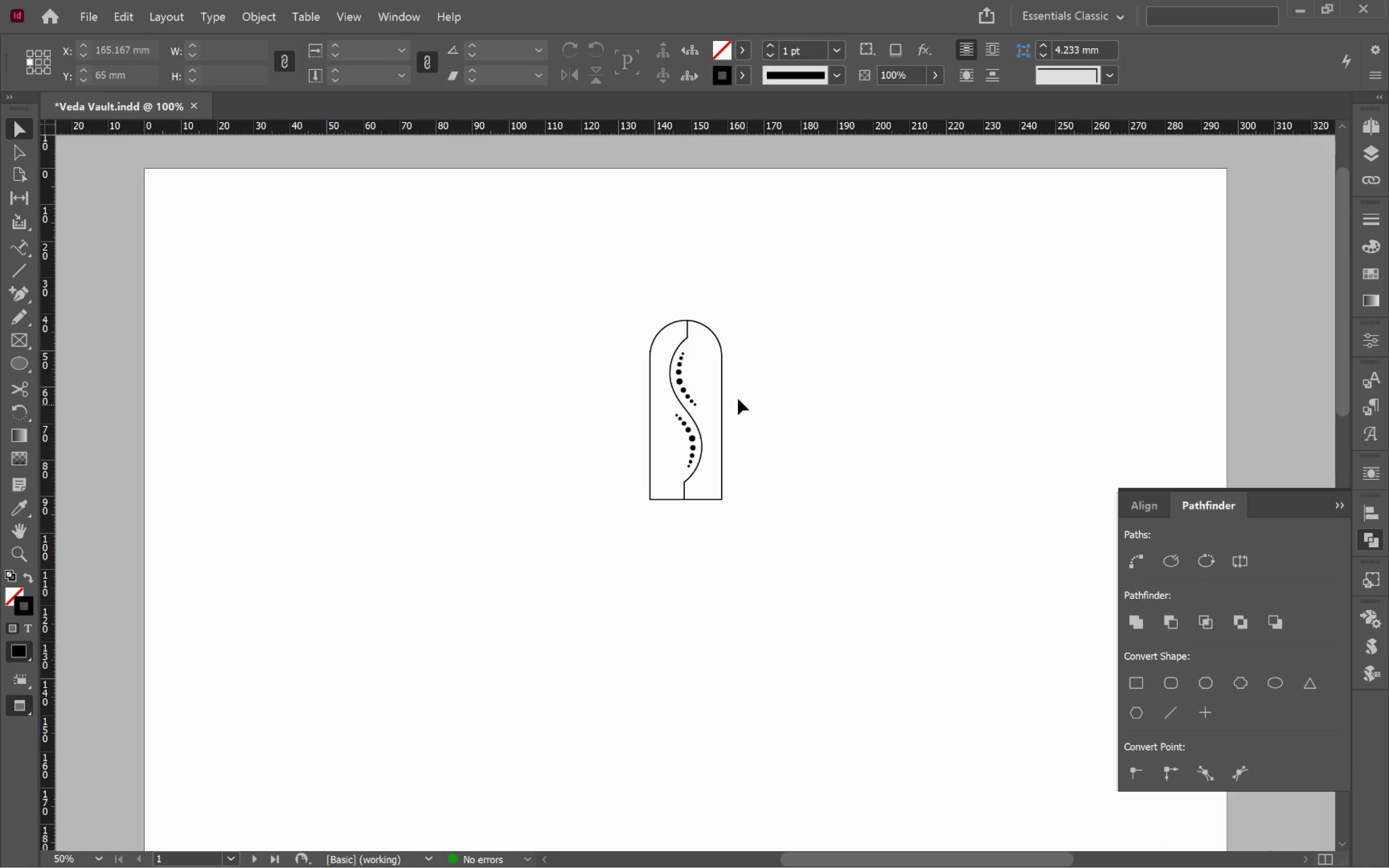 
hold_key(key=AltLeft, duration=1.69)
scroll: coordinate [714, 383], scroll_direction: up, amount: 3.0
 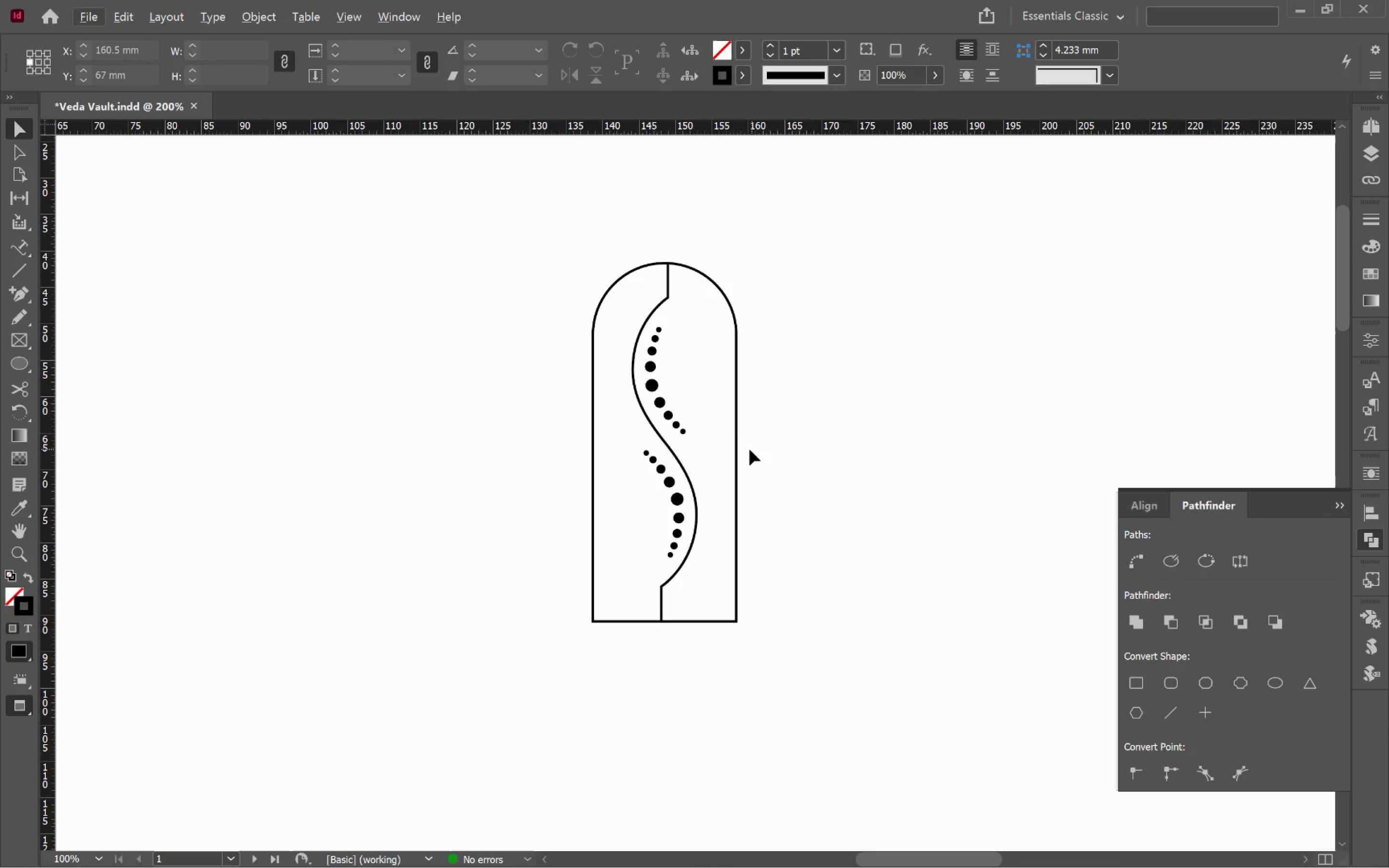 
left_click([732, 457])
 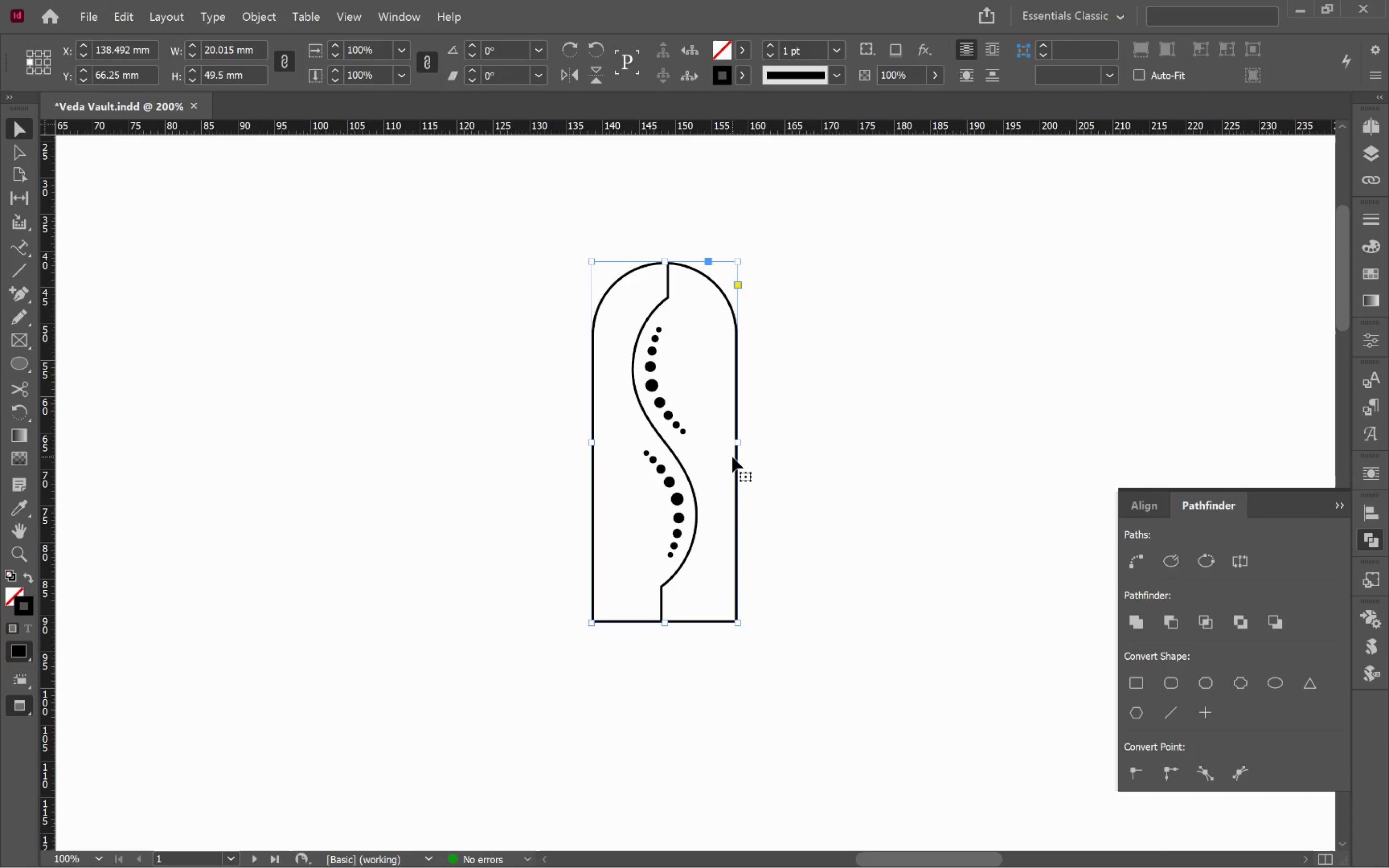 
key(Control+Shift+BracketLeft)
 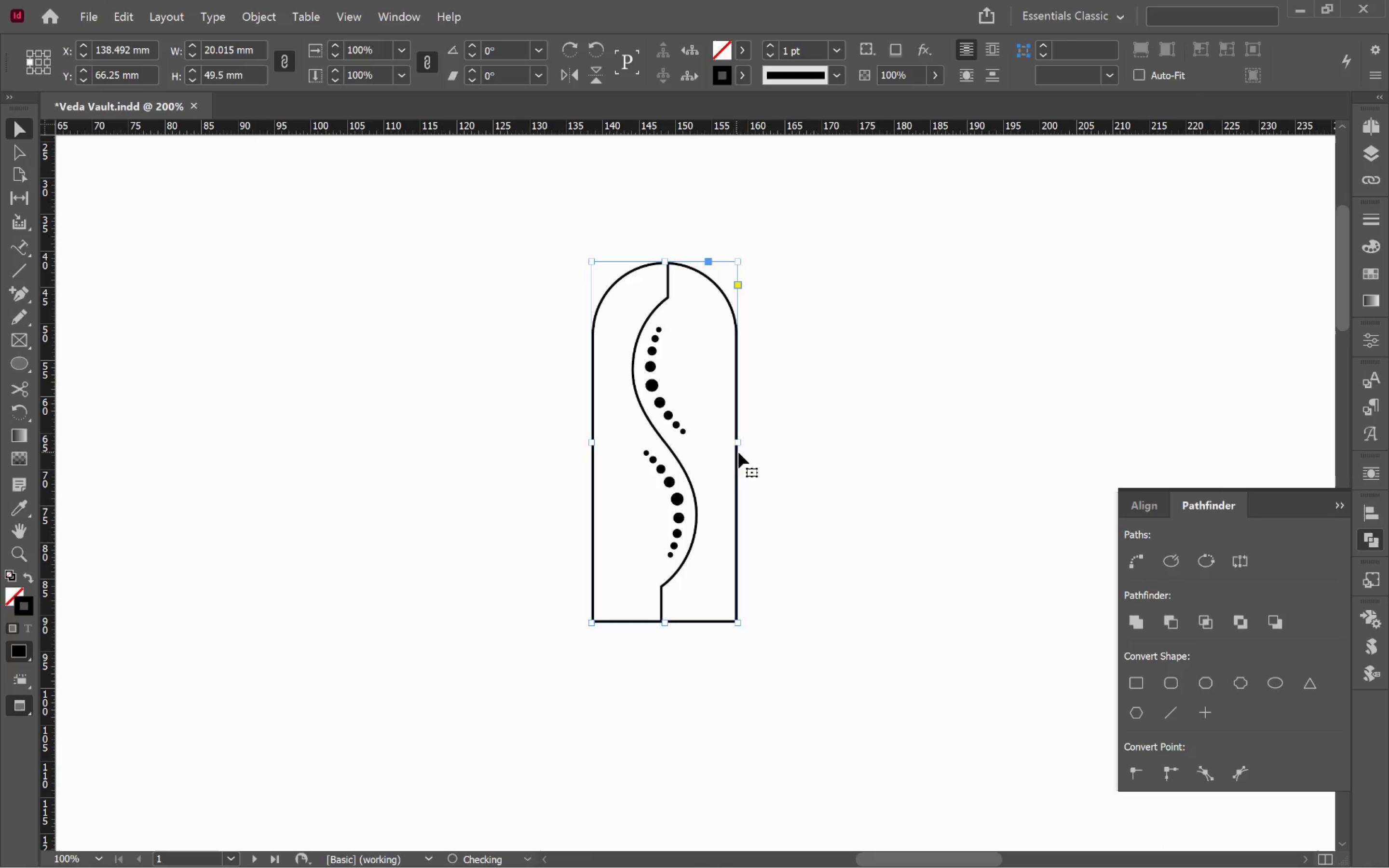 
left_click([876, 465])
 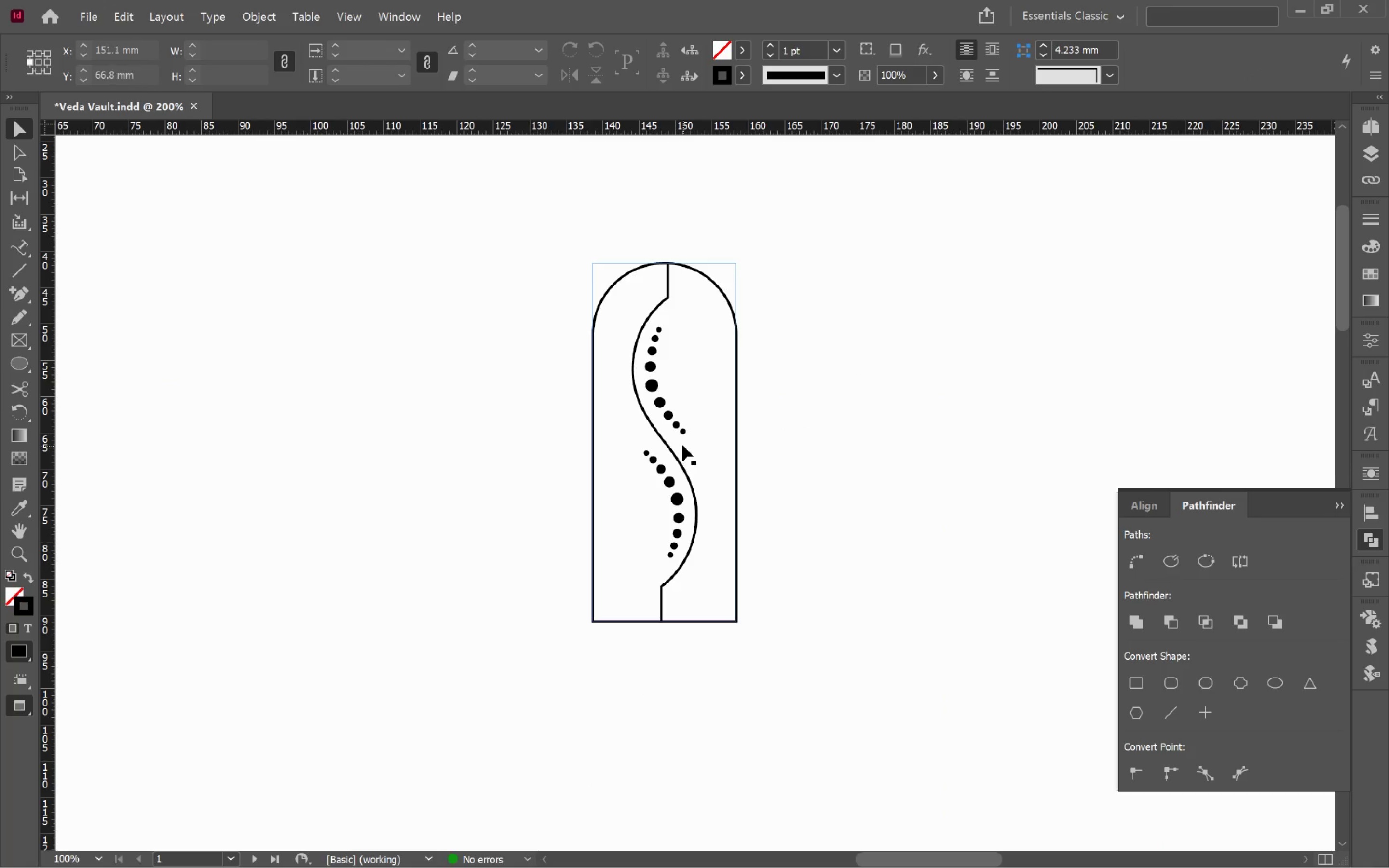 
left_click([667, 441])
 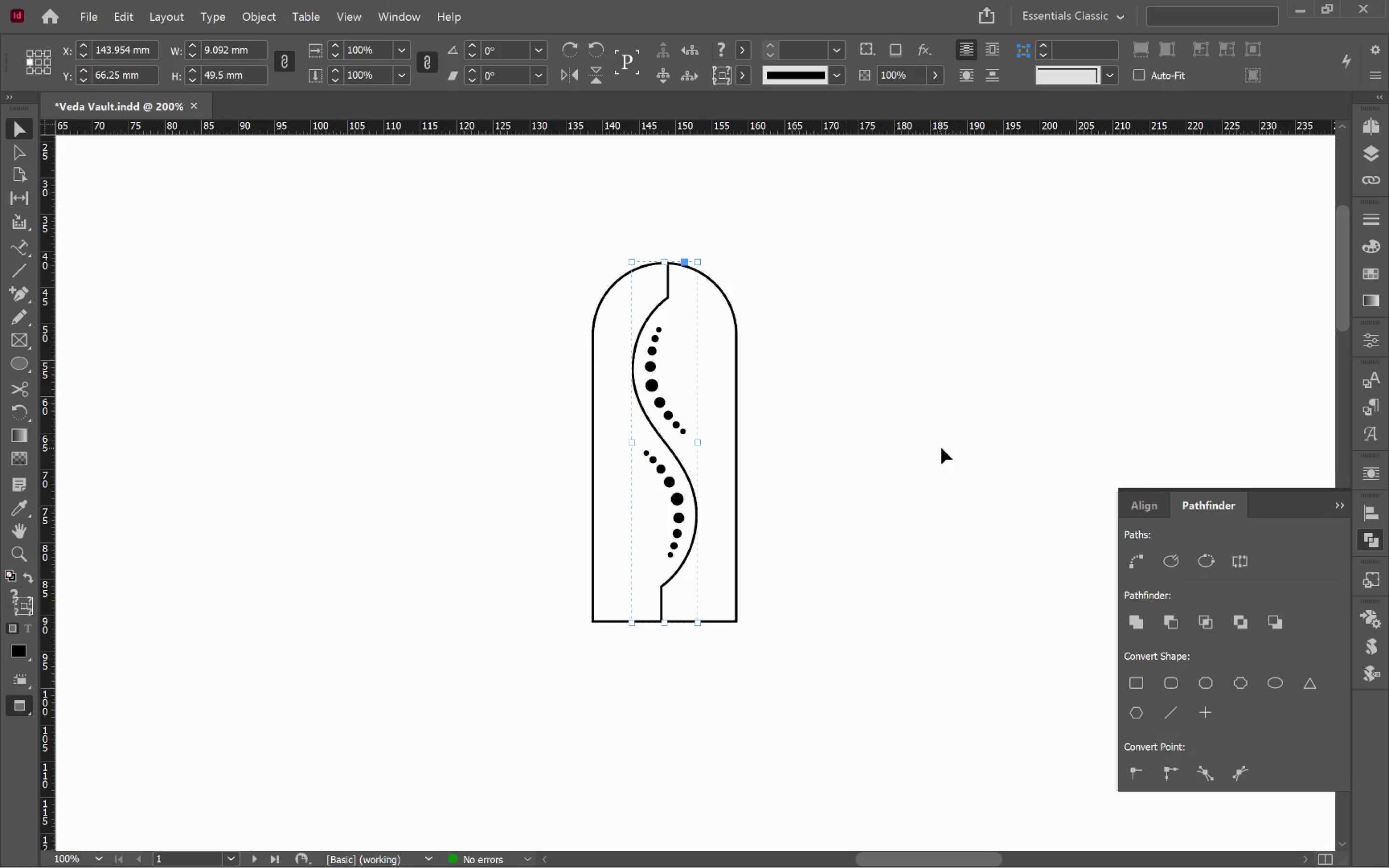 
left_click([944, 449])
 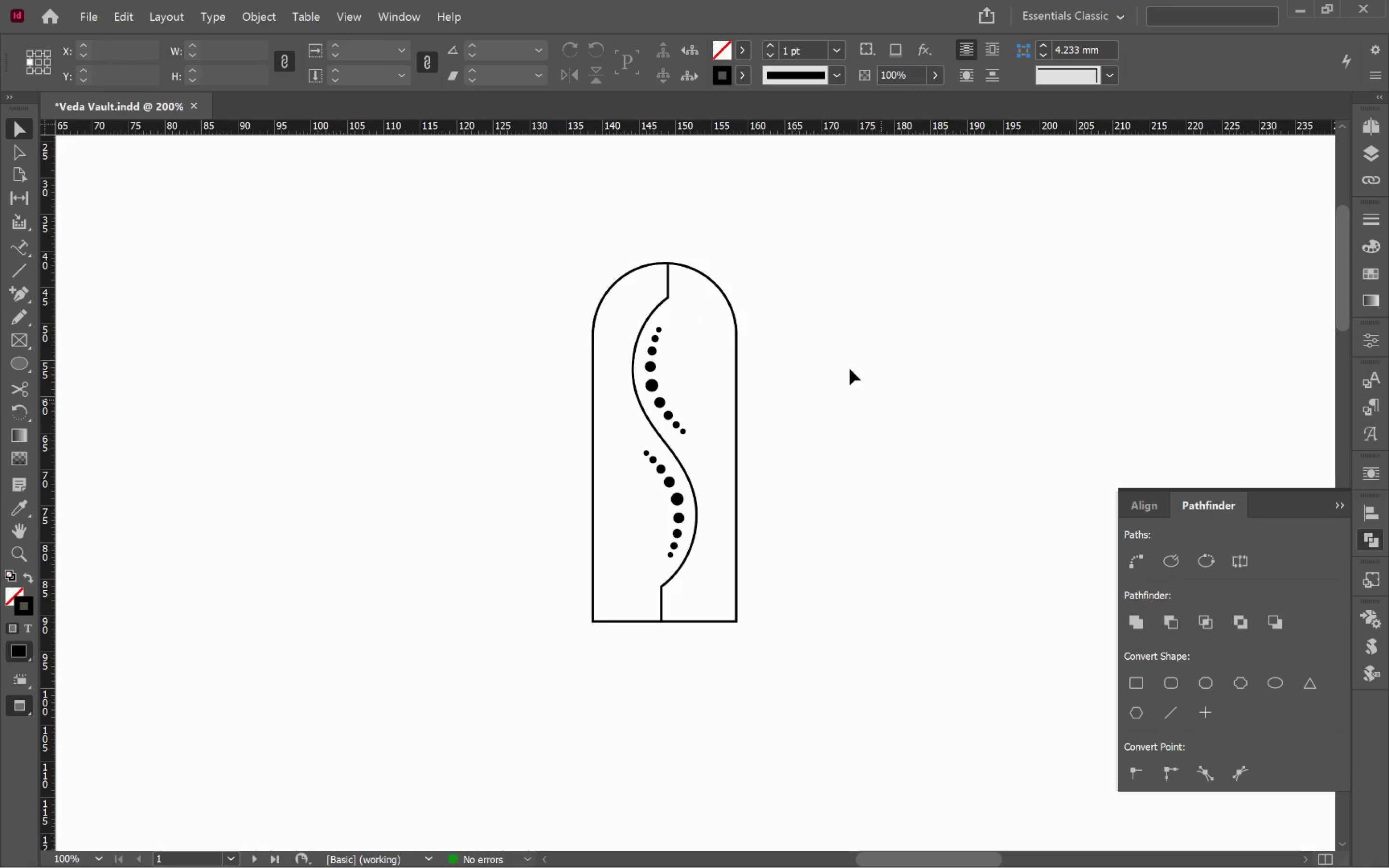 
left_click_drag(start_coordinate=[850, 359], to_coordinate=[585, 491])
 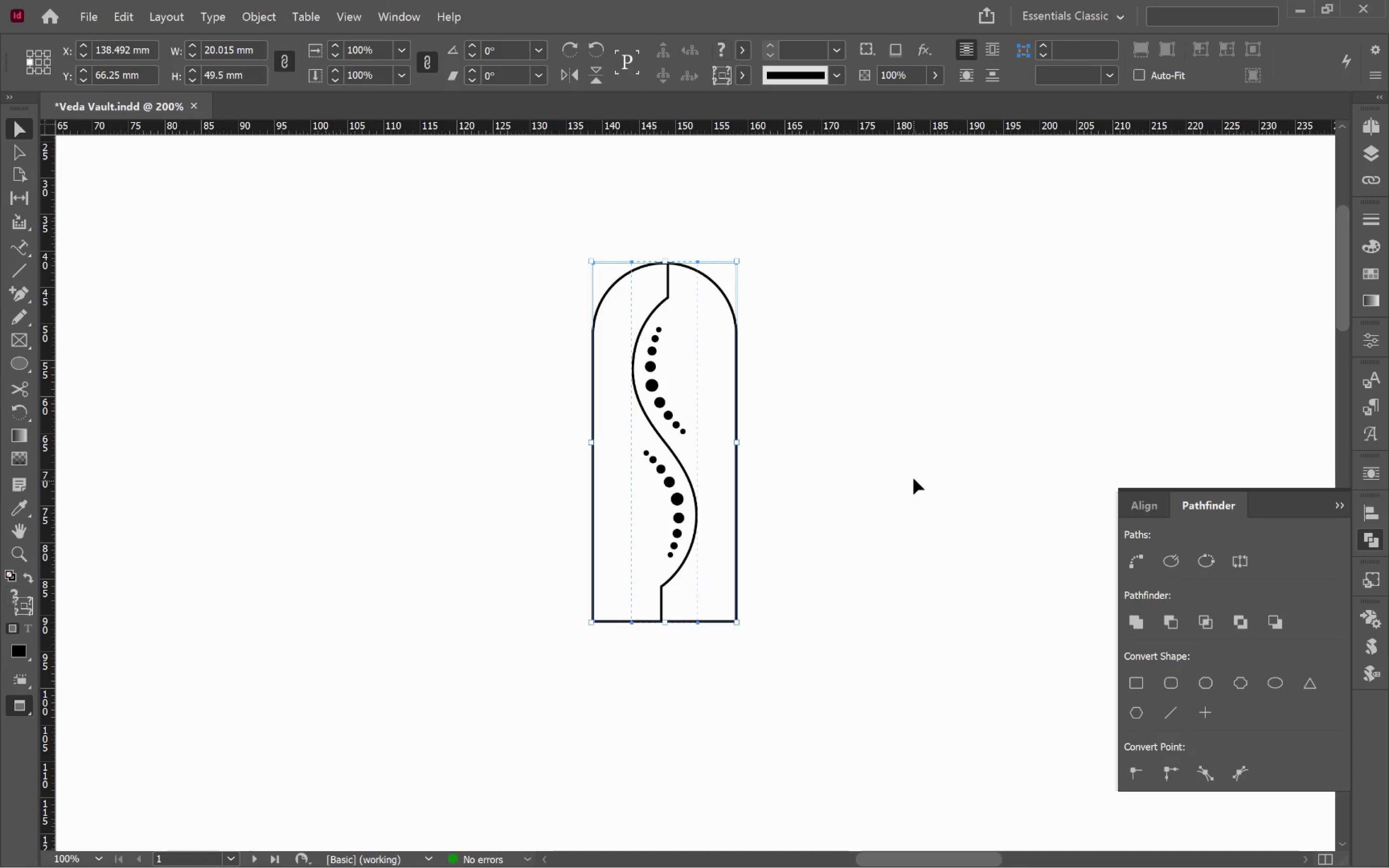 
left_click([914, 476])
 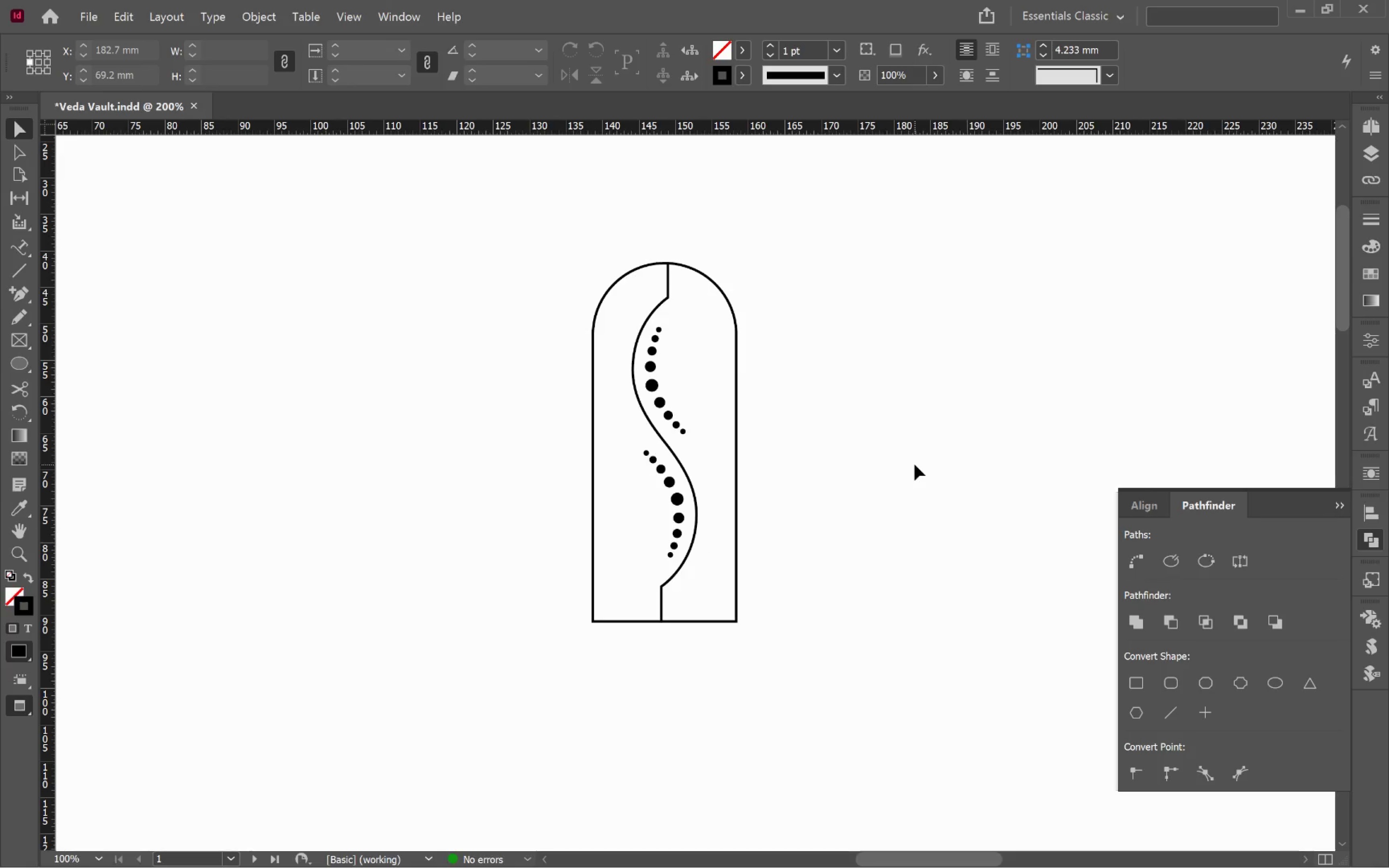 
wait(18.26)
 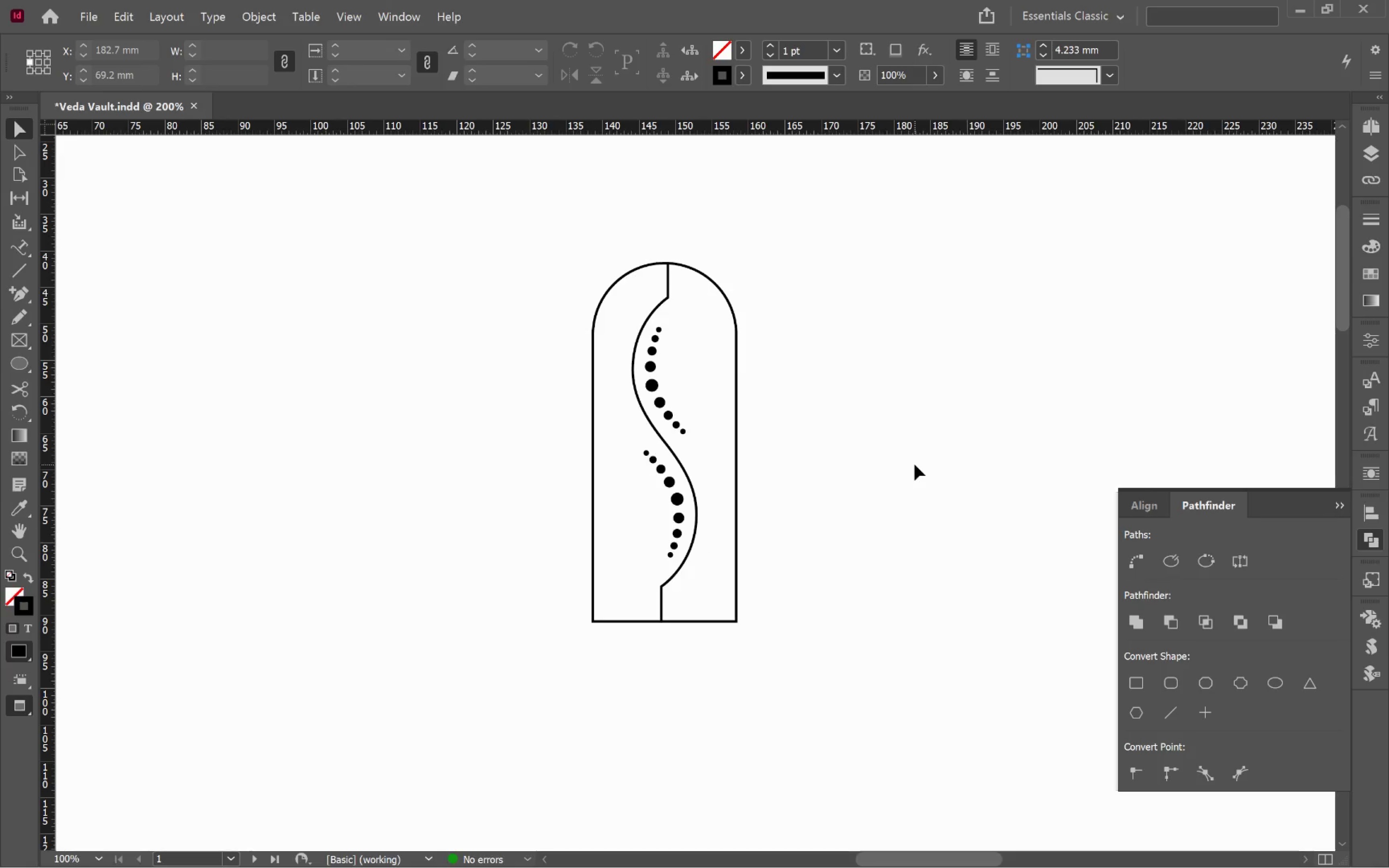 
left_click_drag(start_coordinate=[17, 339], to_coordinate=[109, 404])
 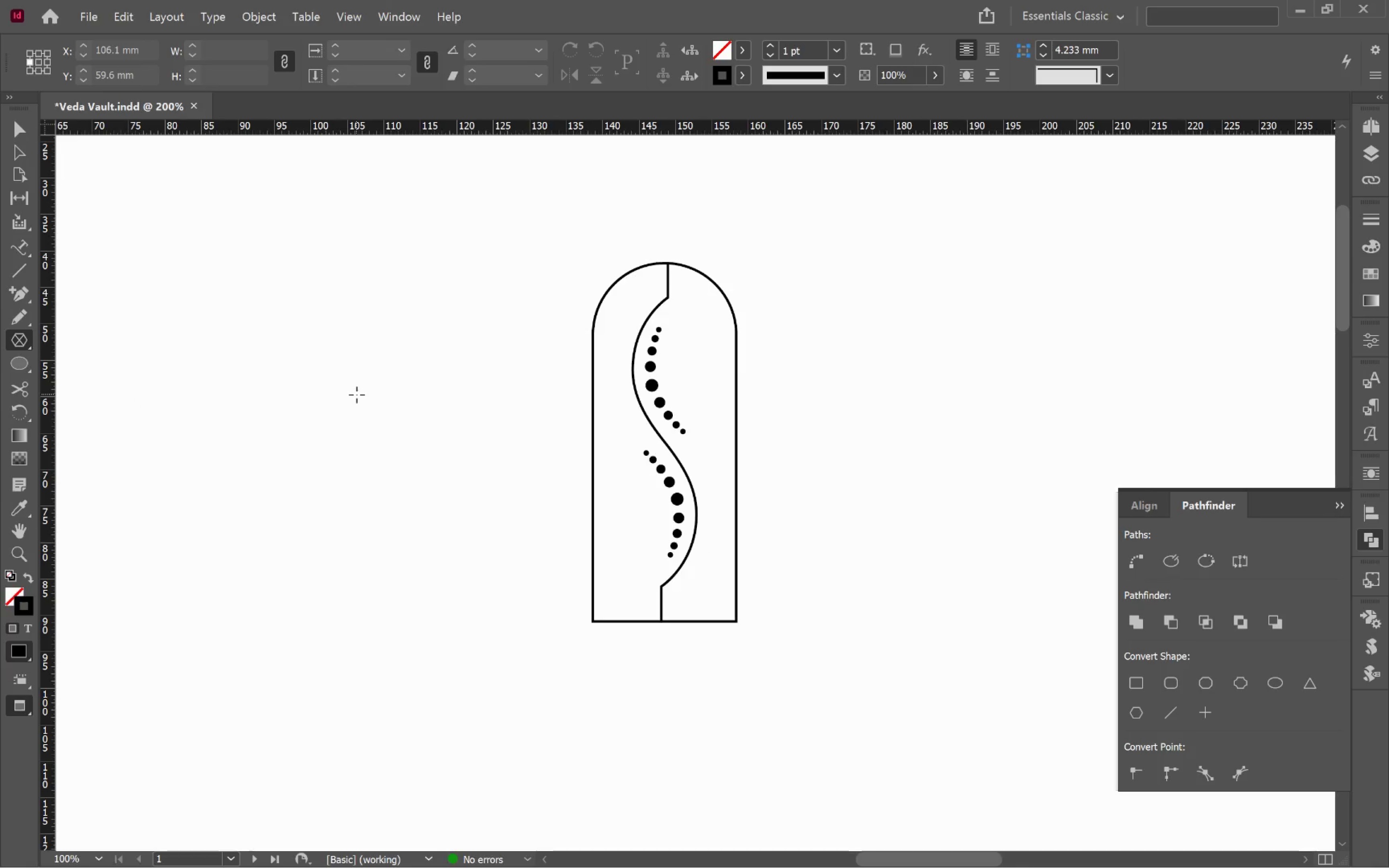 
key(W)
 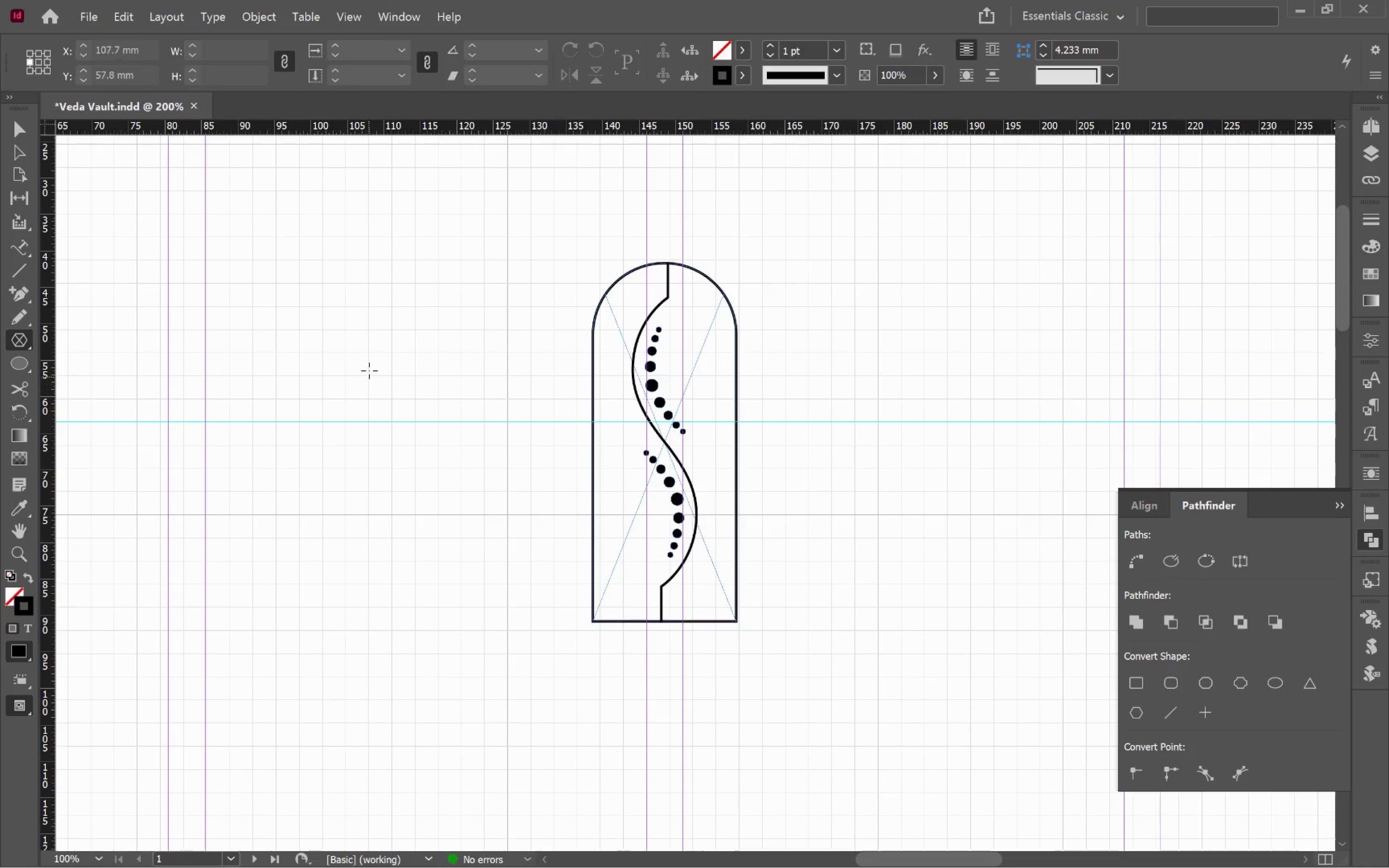 
left_click([369, 370])
 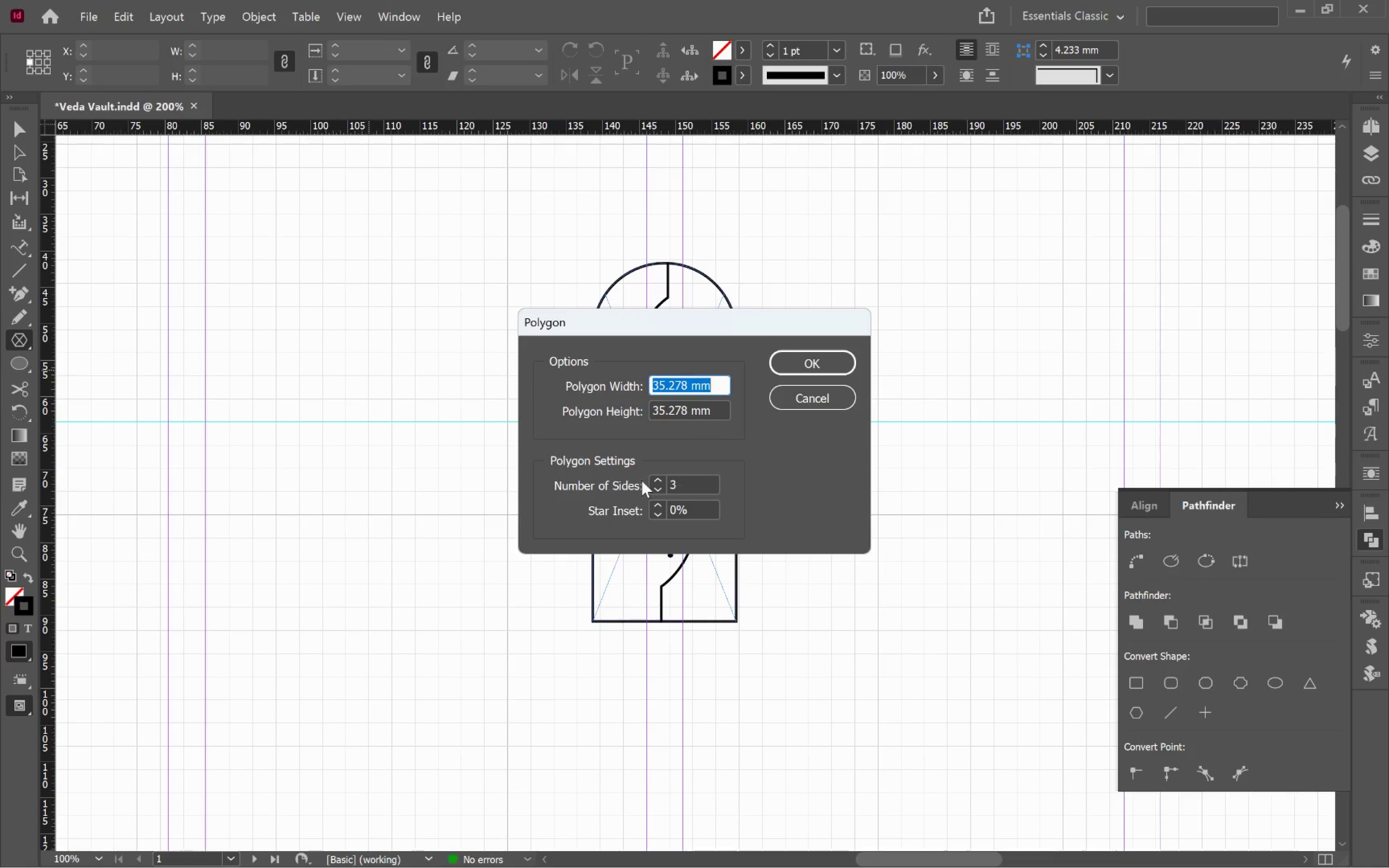 
left_click([662, 482])
 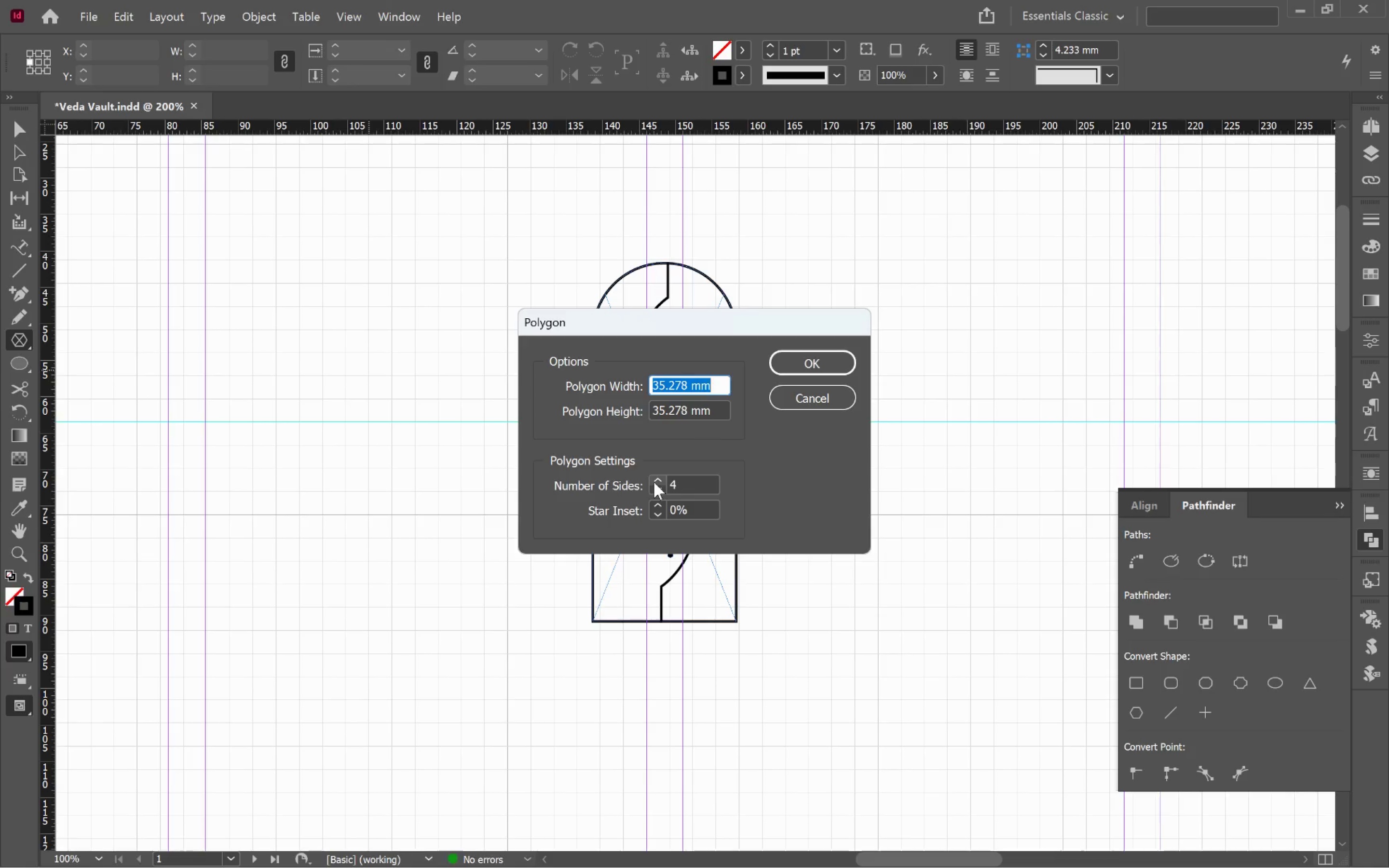 
left_click([654, 482])
 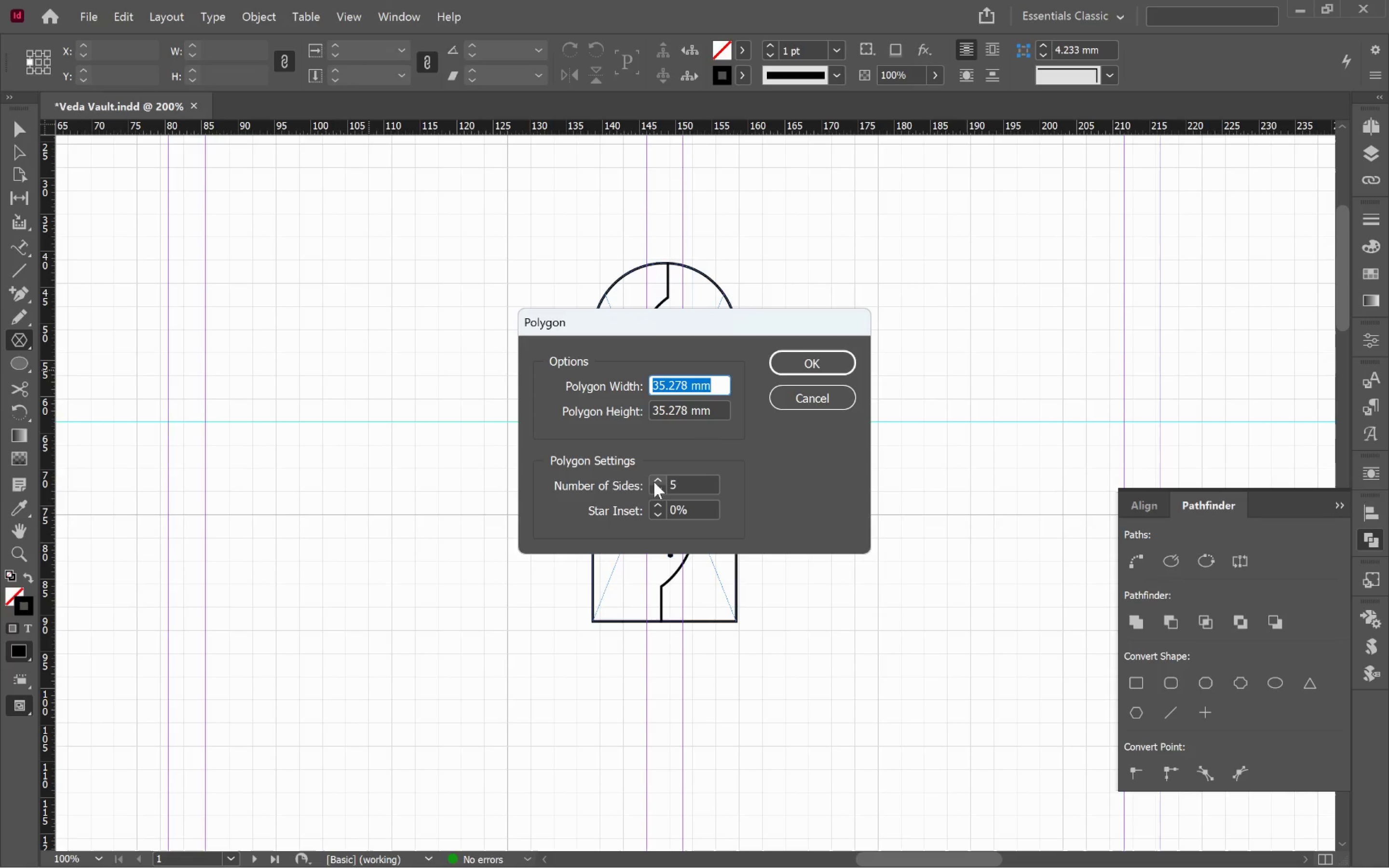 
left_click([654, 482])
 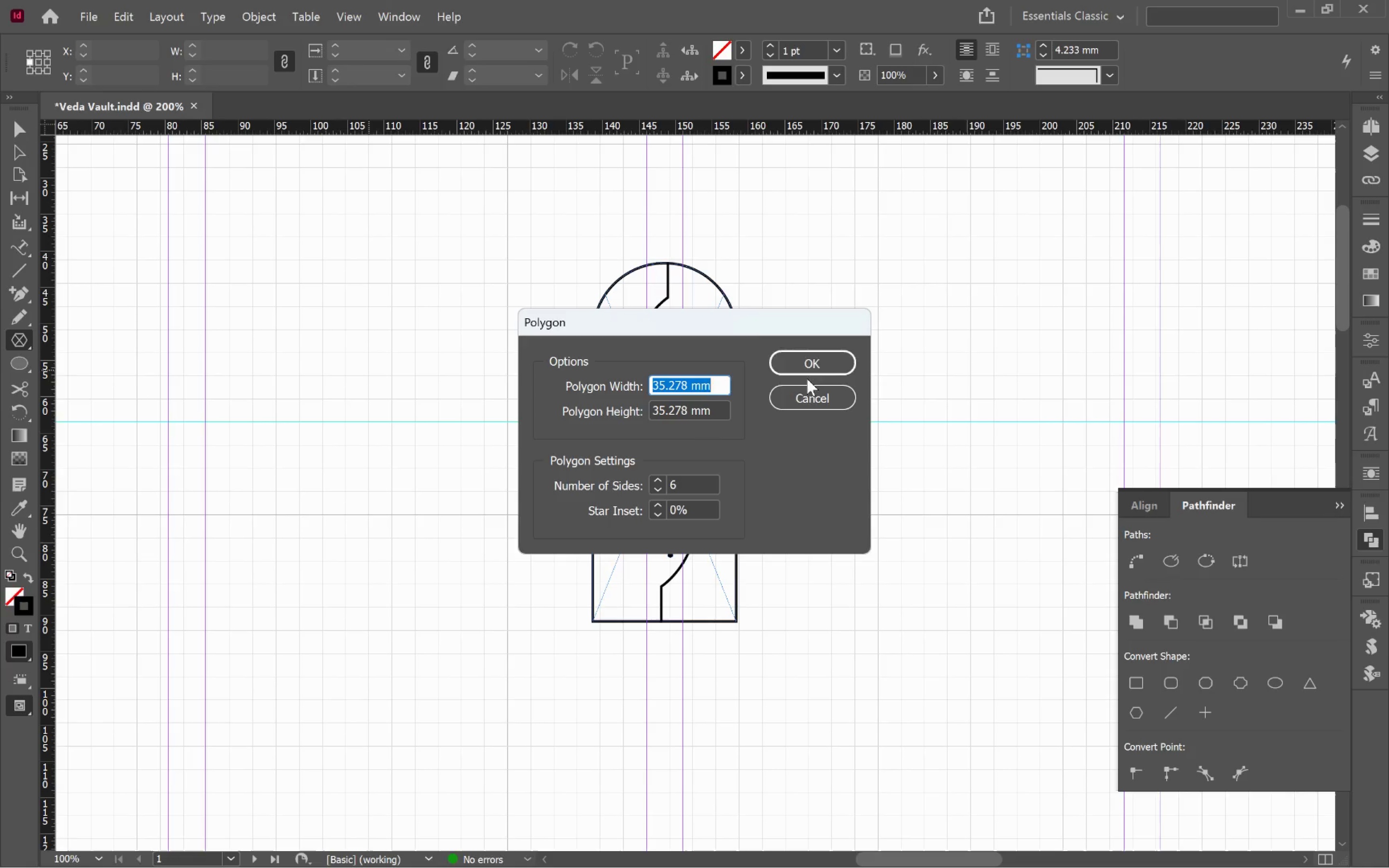 
left_click([817, 364])
 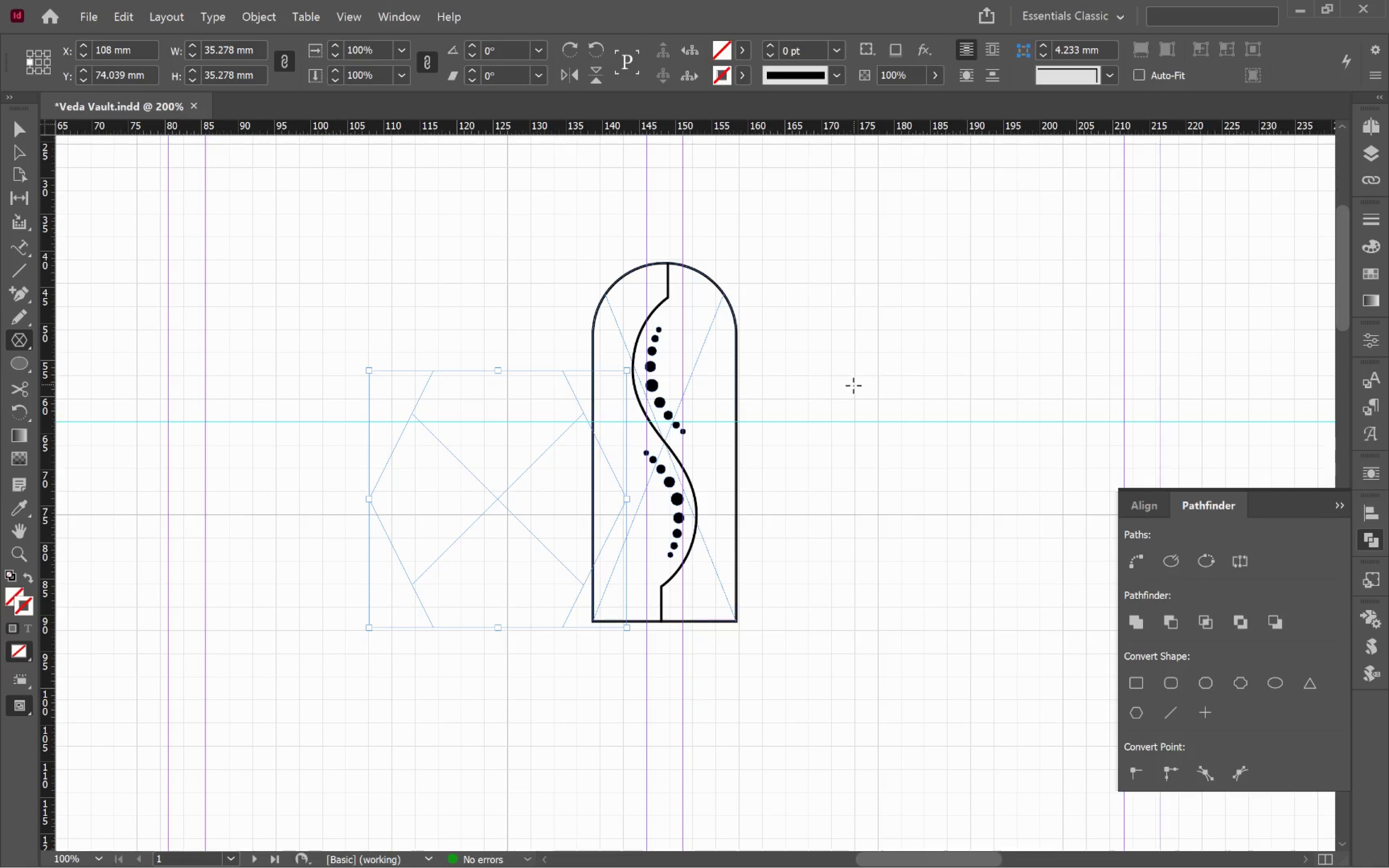 
key(V)
 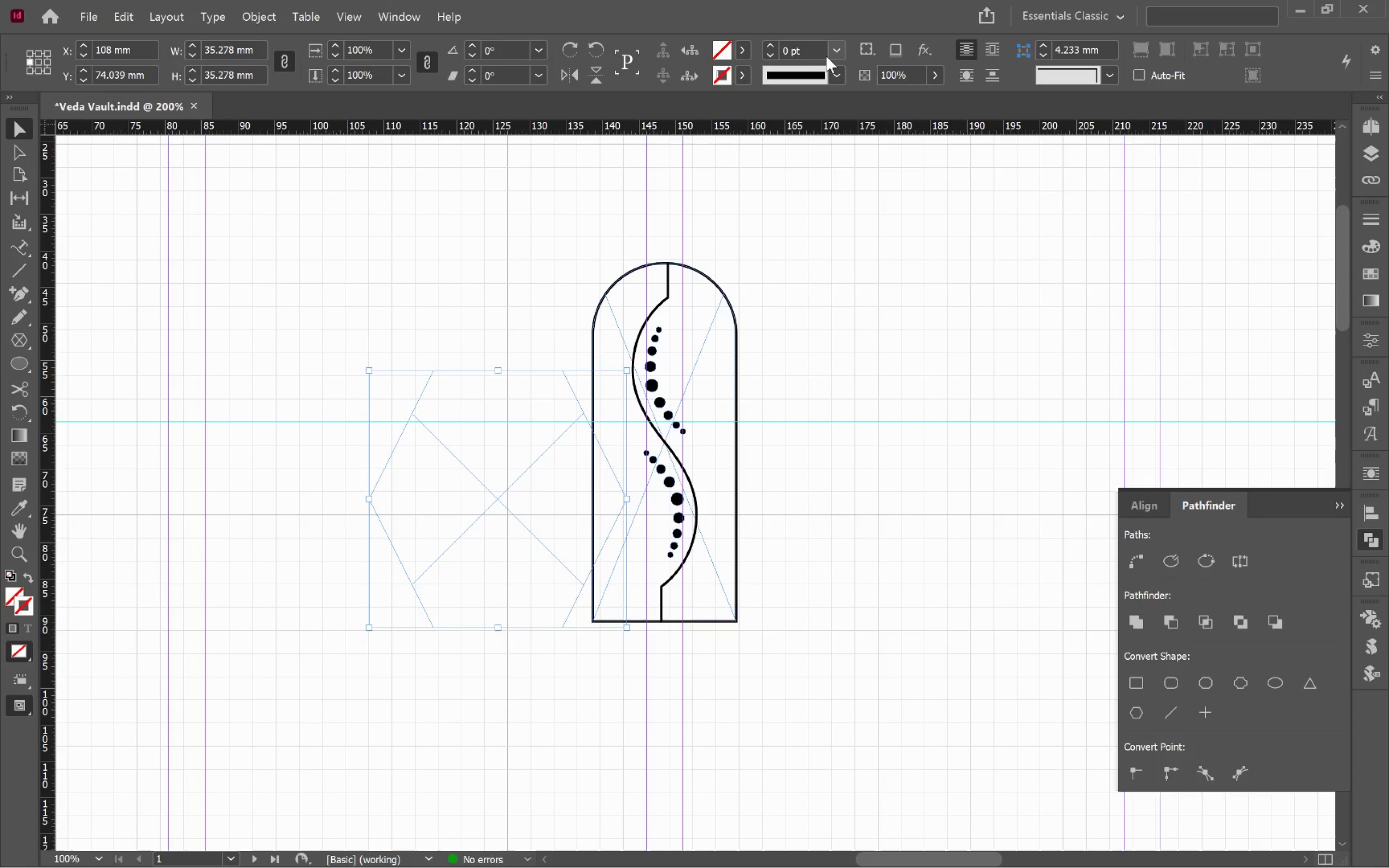 
left_click([838, 47])
 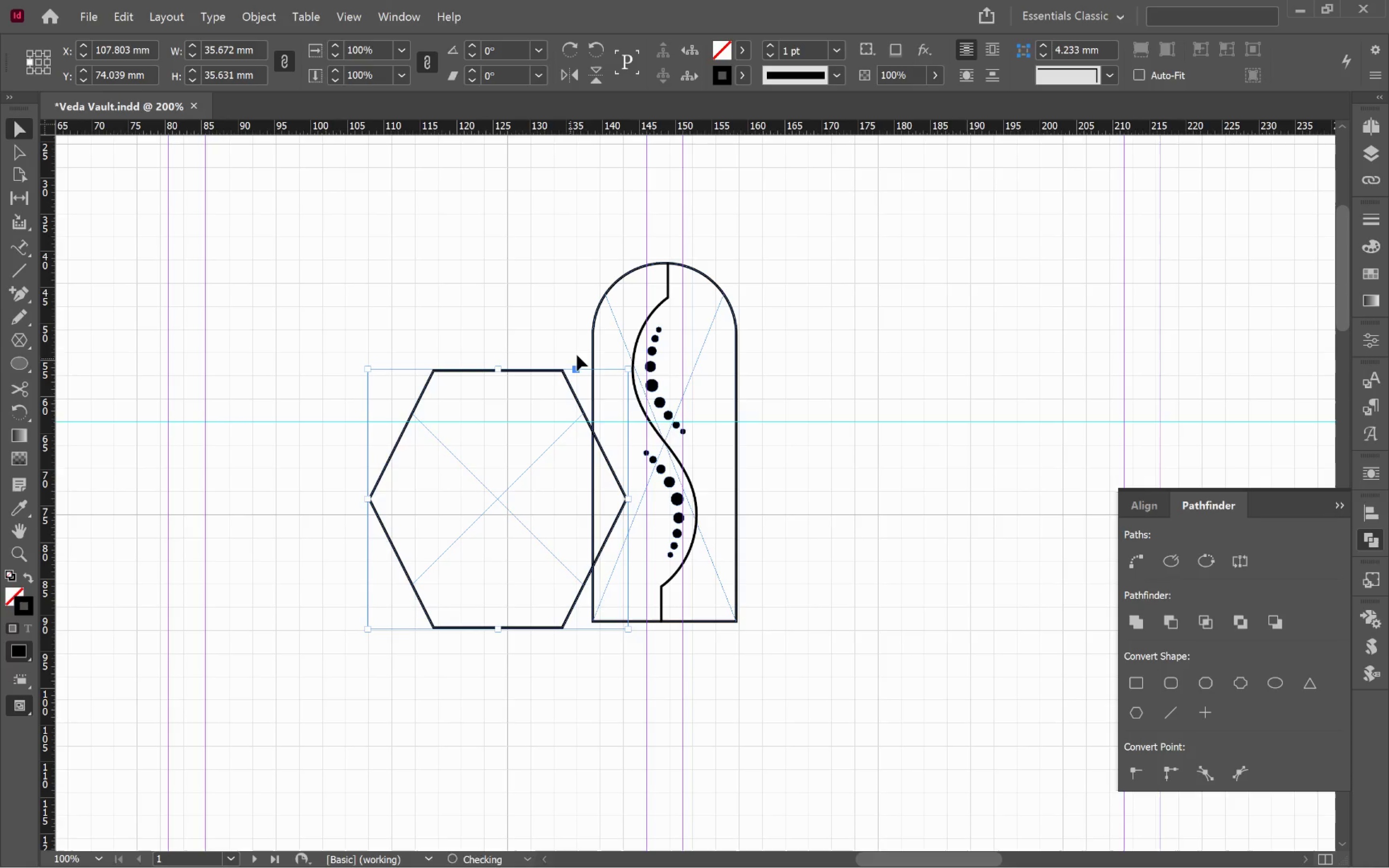 
left_click_drag(start_coordinate=[639, 358], to_coordinate=[313, 315])
 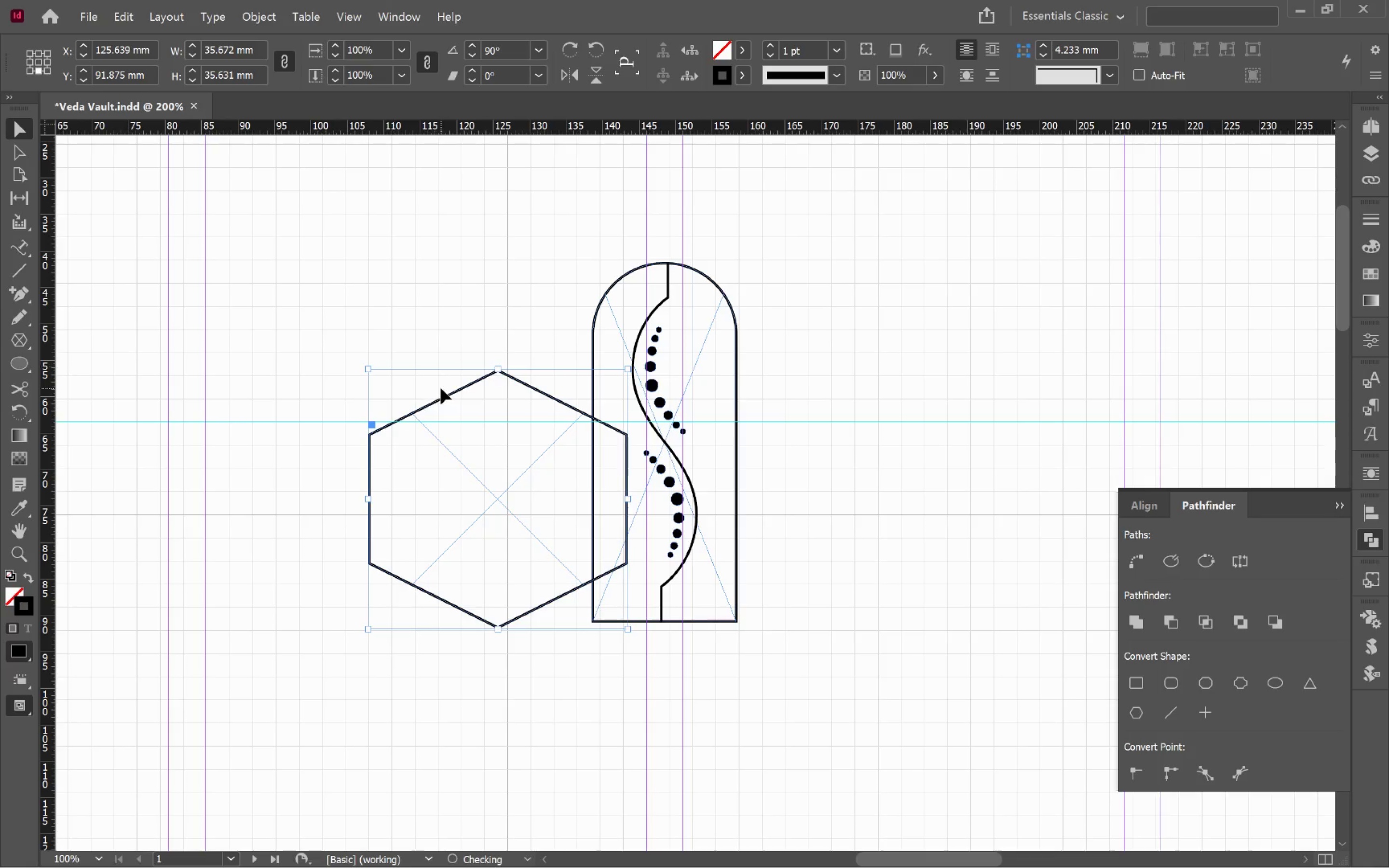 
hold_key(key=ShiftLeft, duration=1.21)
 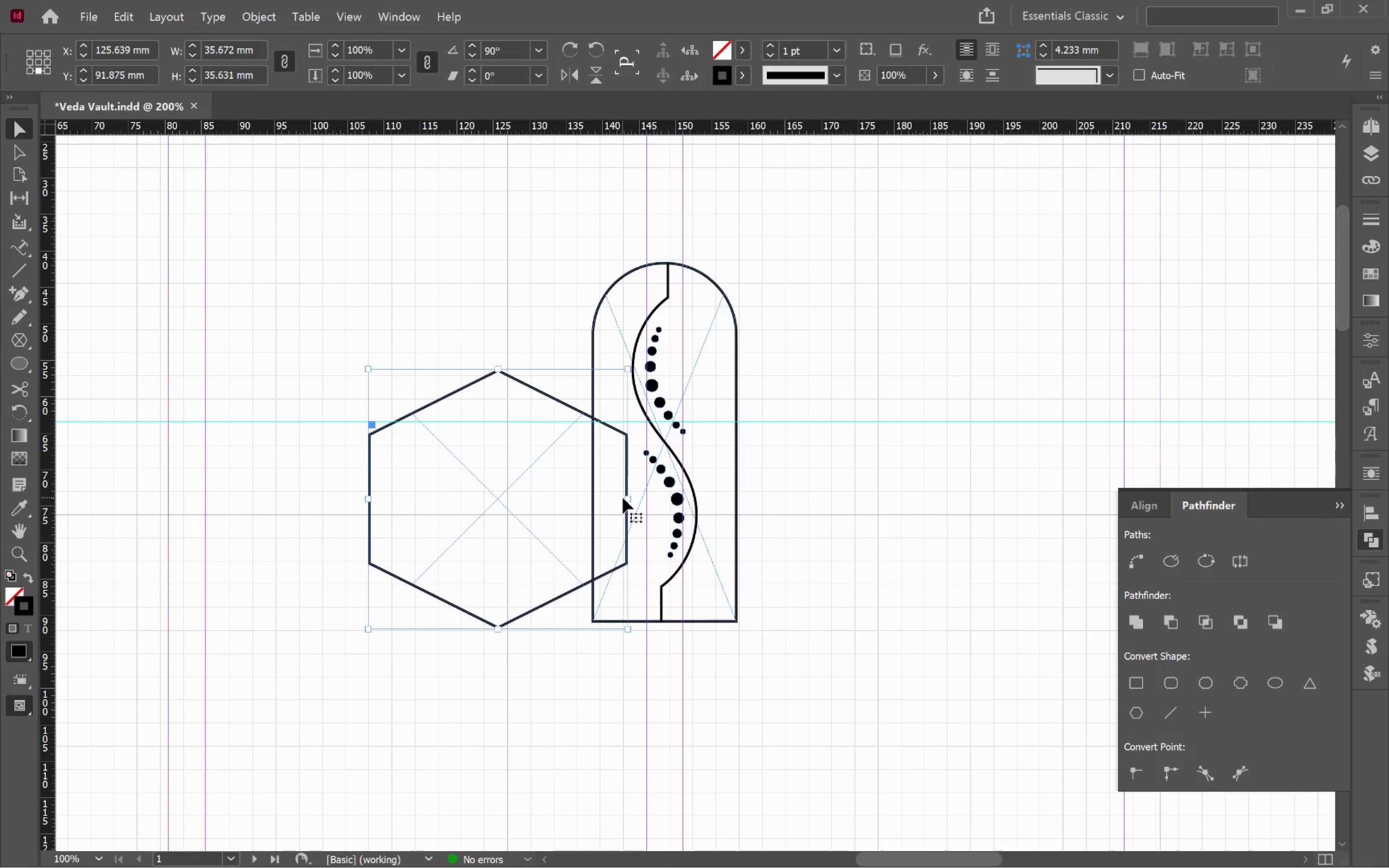 
hold_key(key=AltLeft, duration=1.26)
left_click_drag(start_coordinate=[624, 498], to_coordinate=[559, 497])
 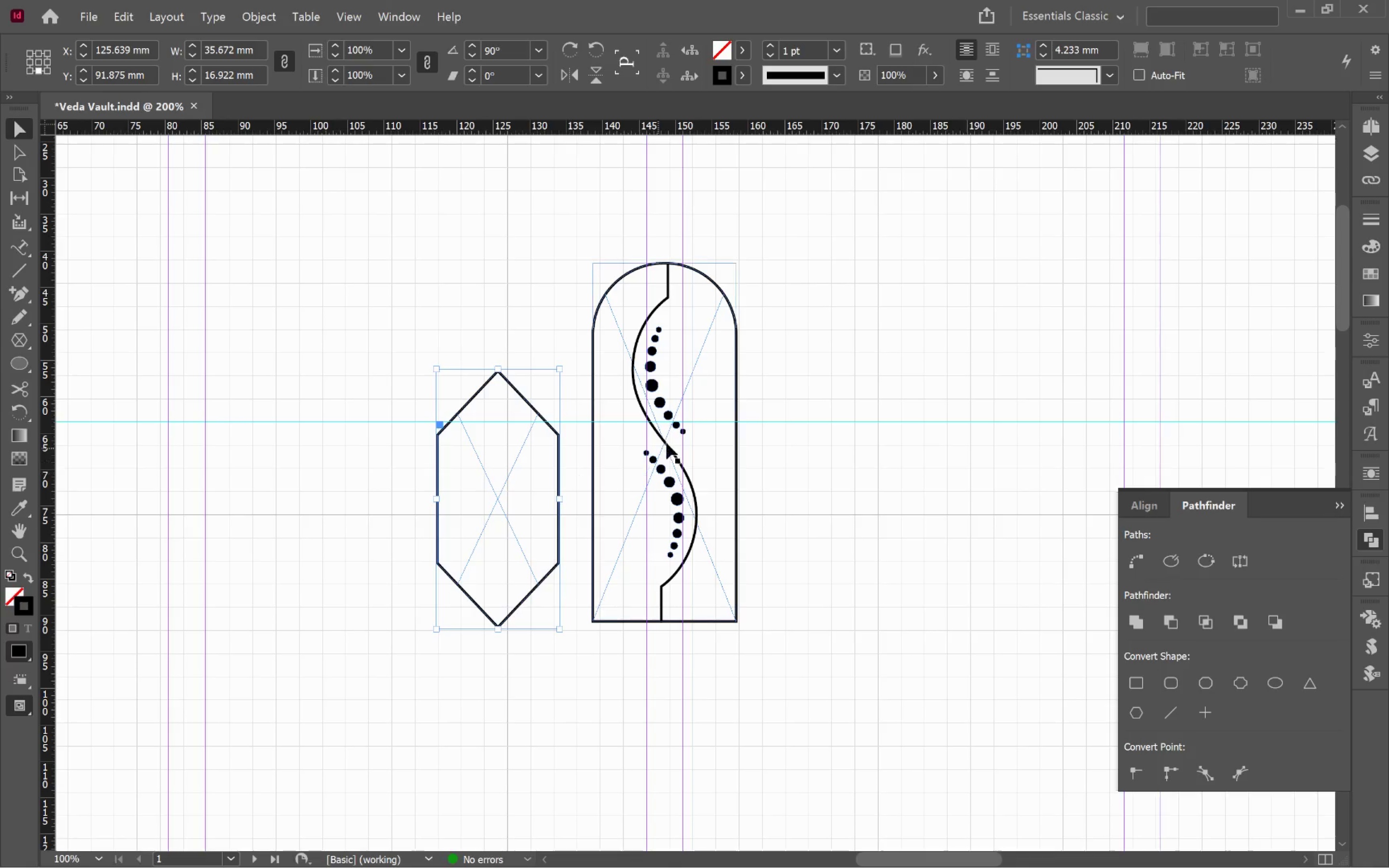 
hold_key(key=ShiftLeft, duration=0.74)
left_click([737, 418])
 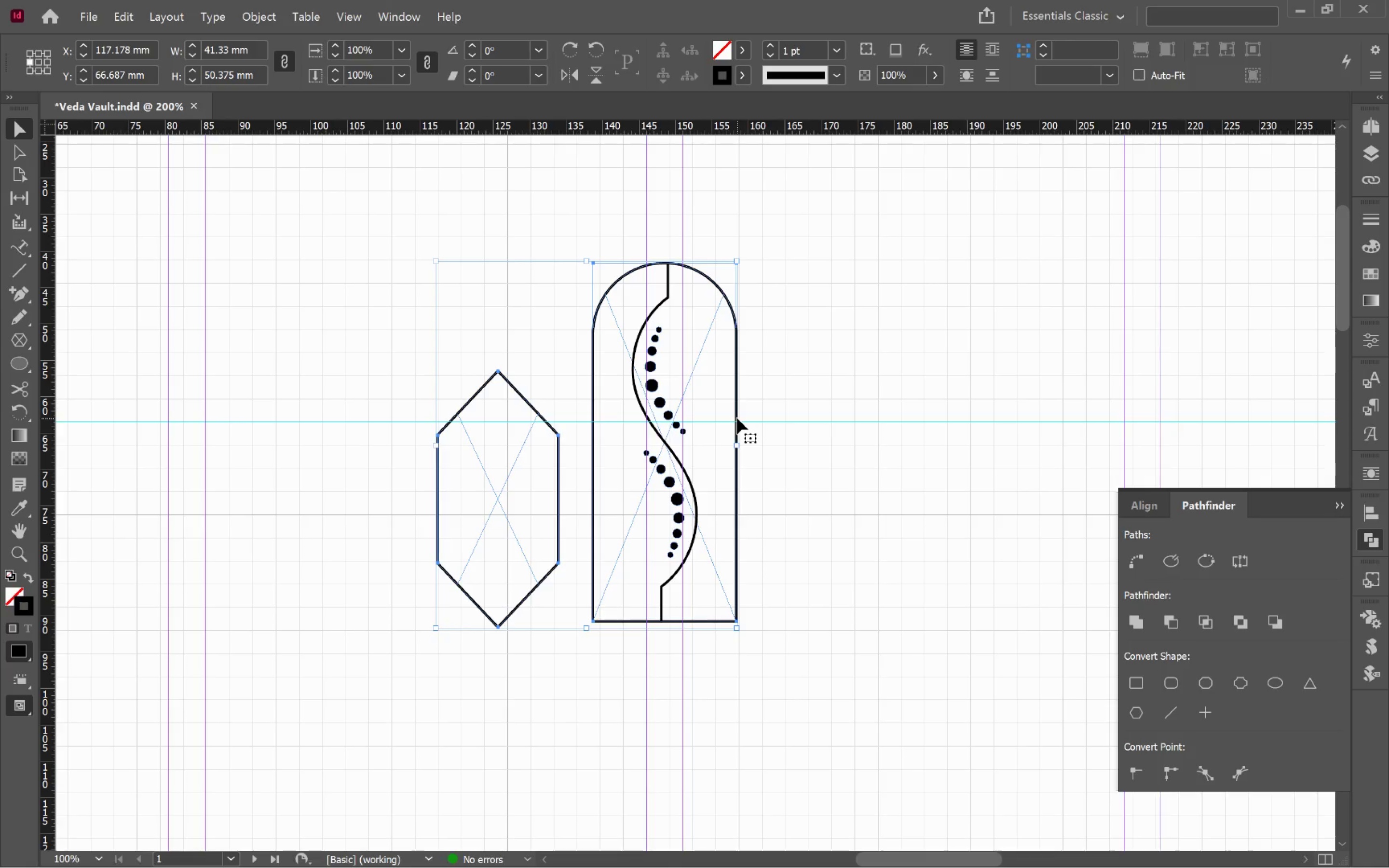 
left_click([737, 418])
 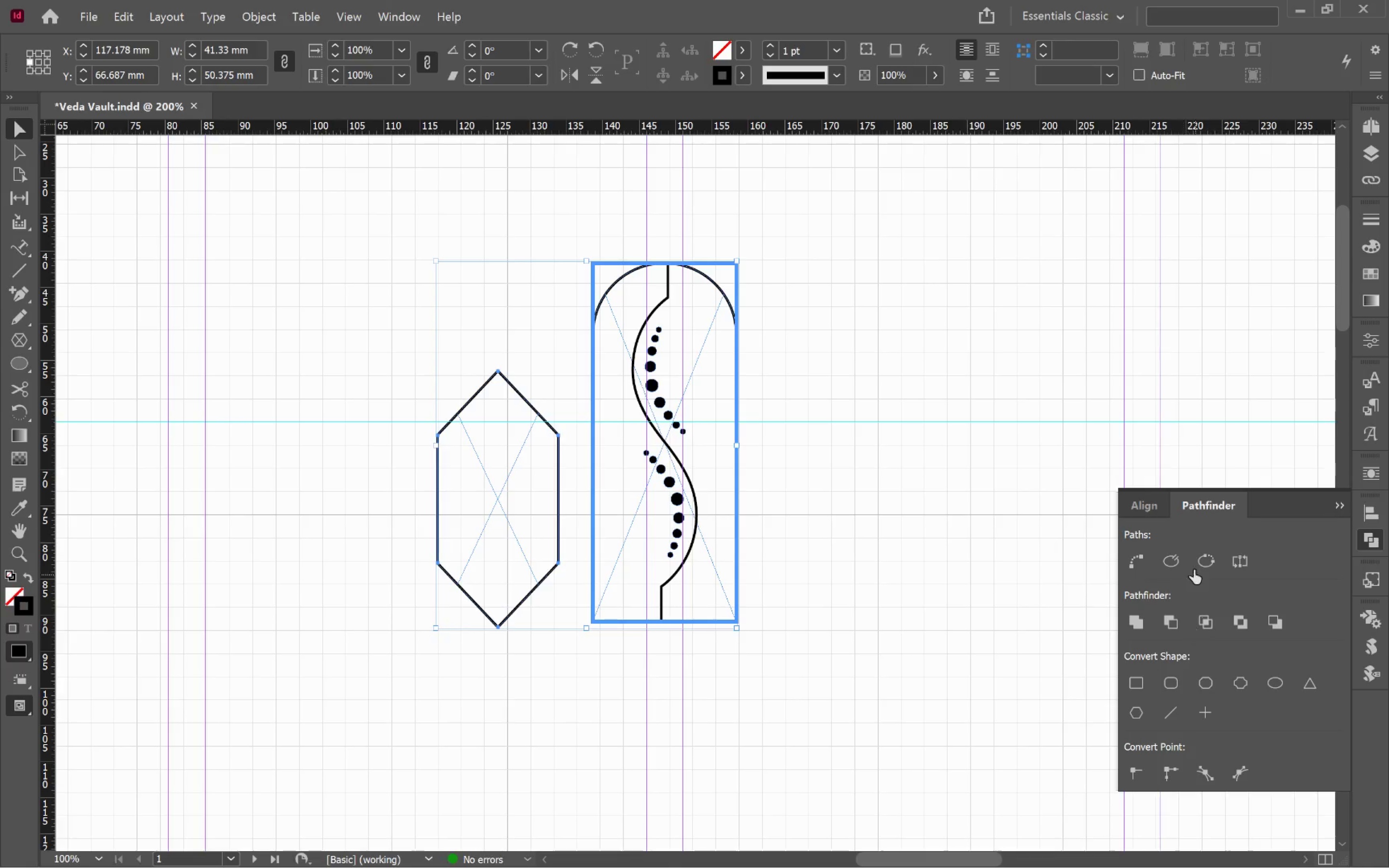 
left_click([1146, 514])
 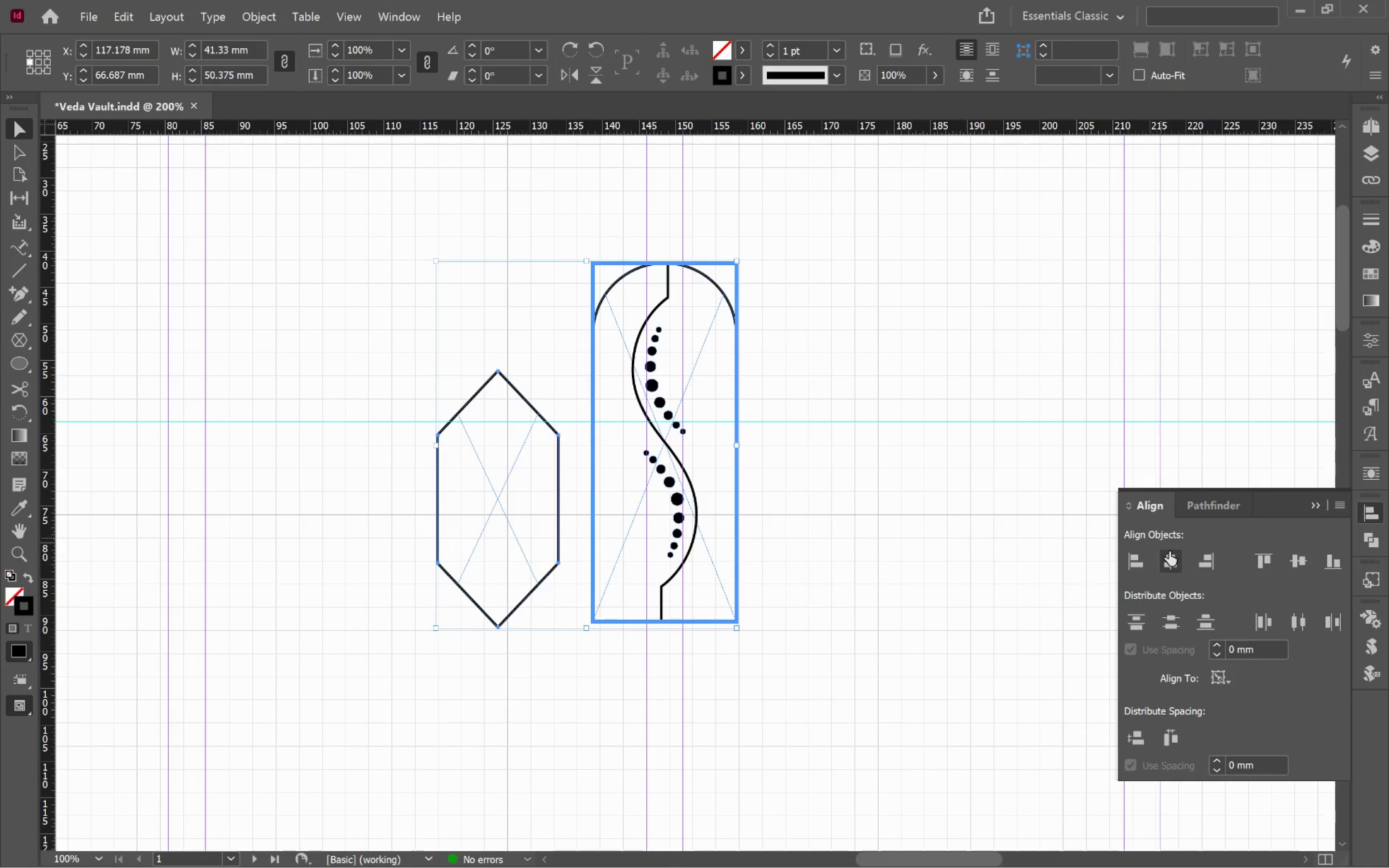 
left_click([1175, 564])
 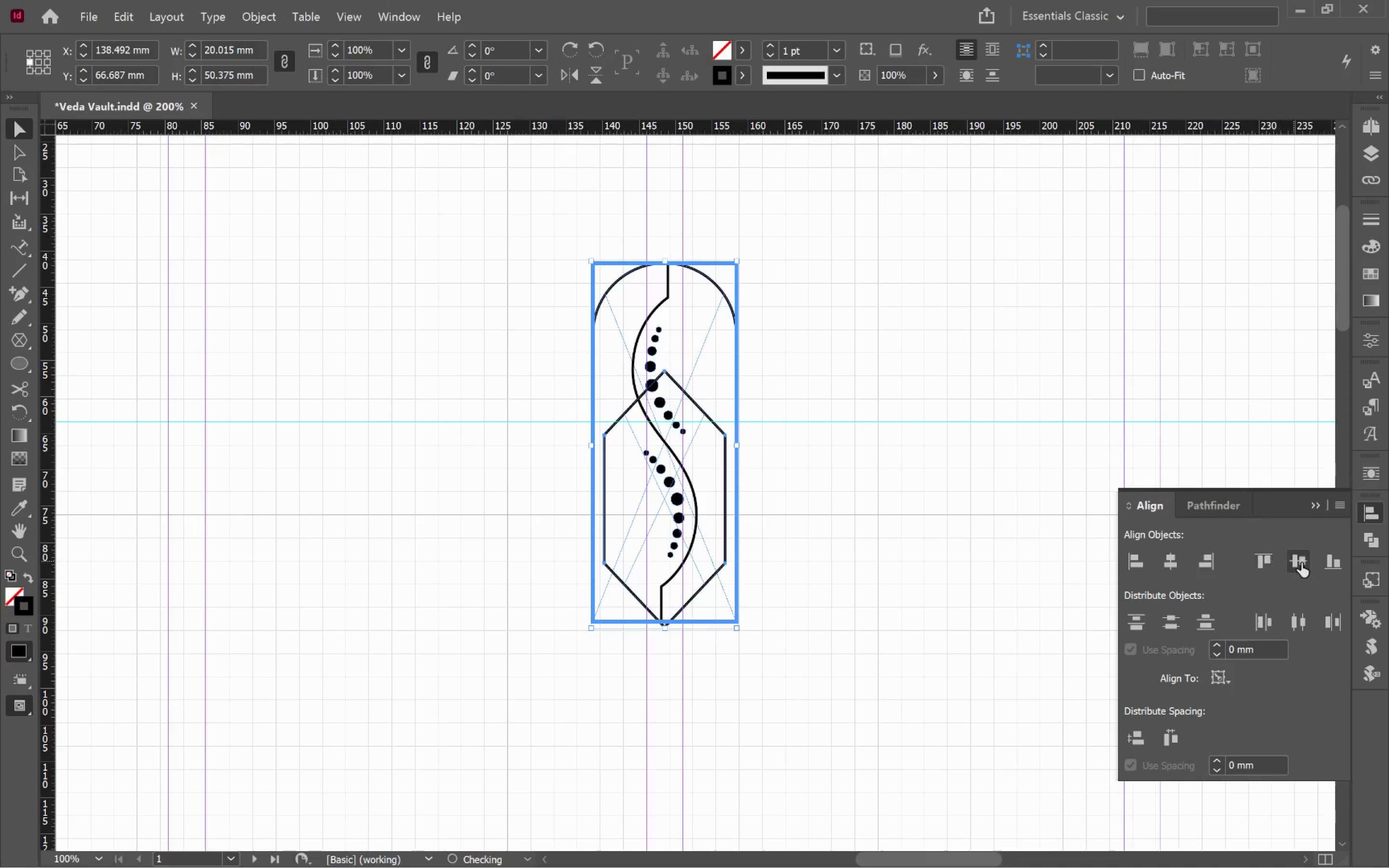 
left_click([1306, 564])
 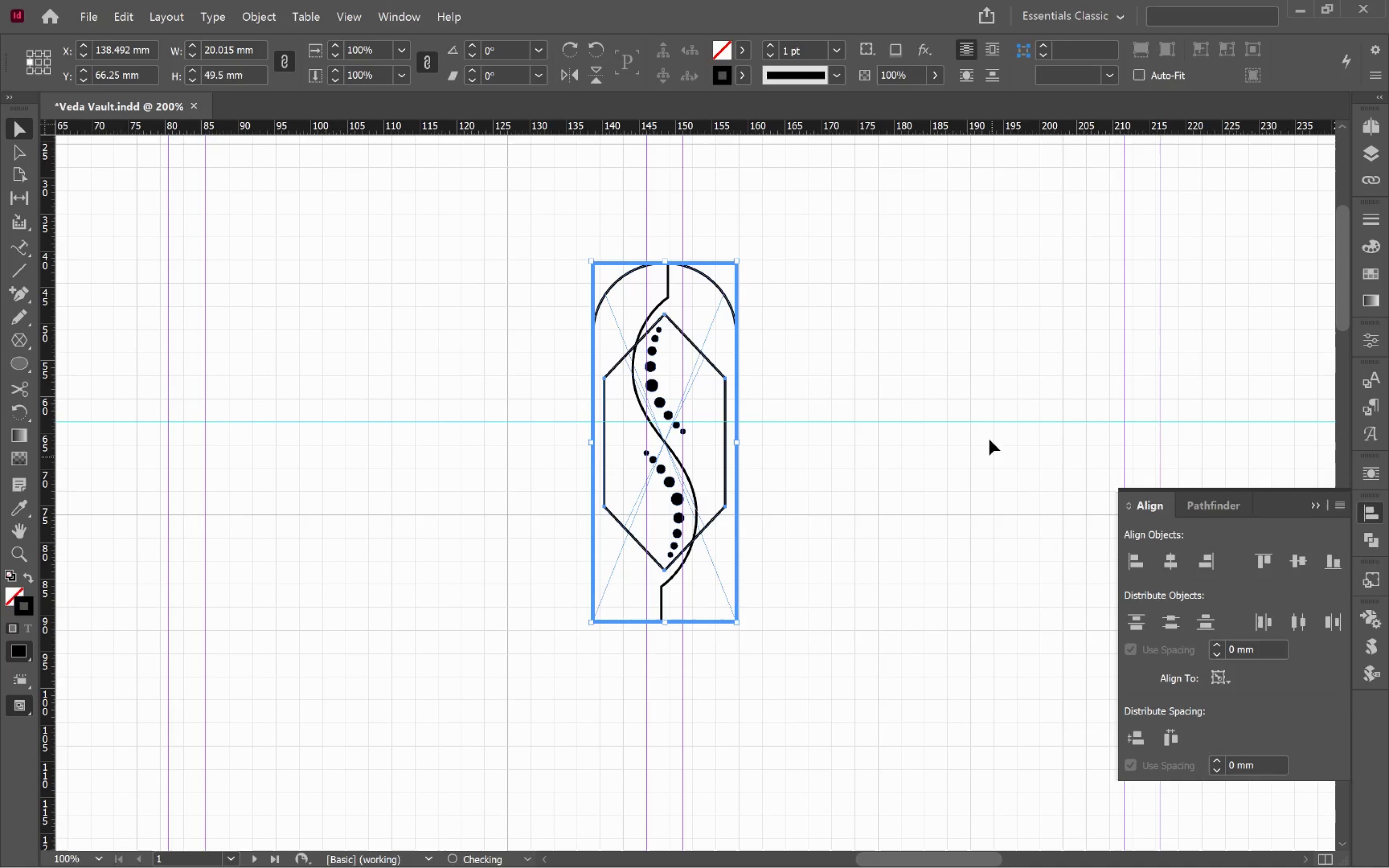 
left_click([971, 411])
 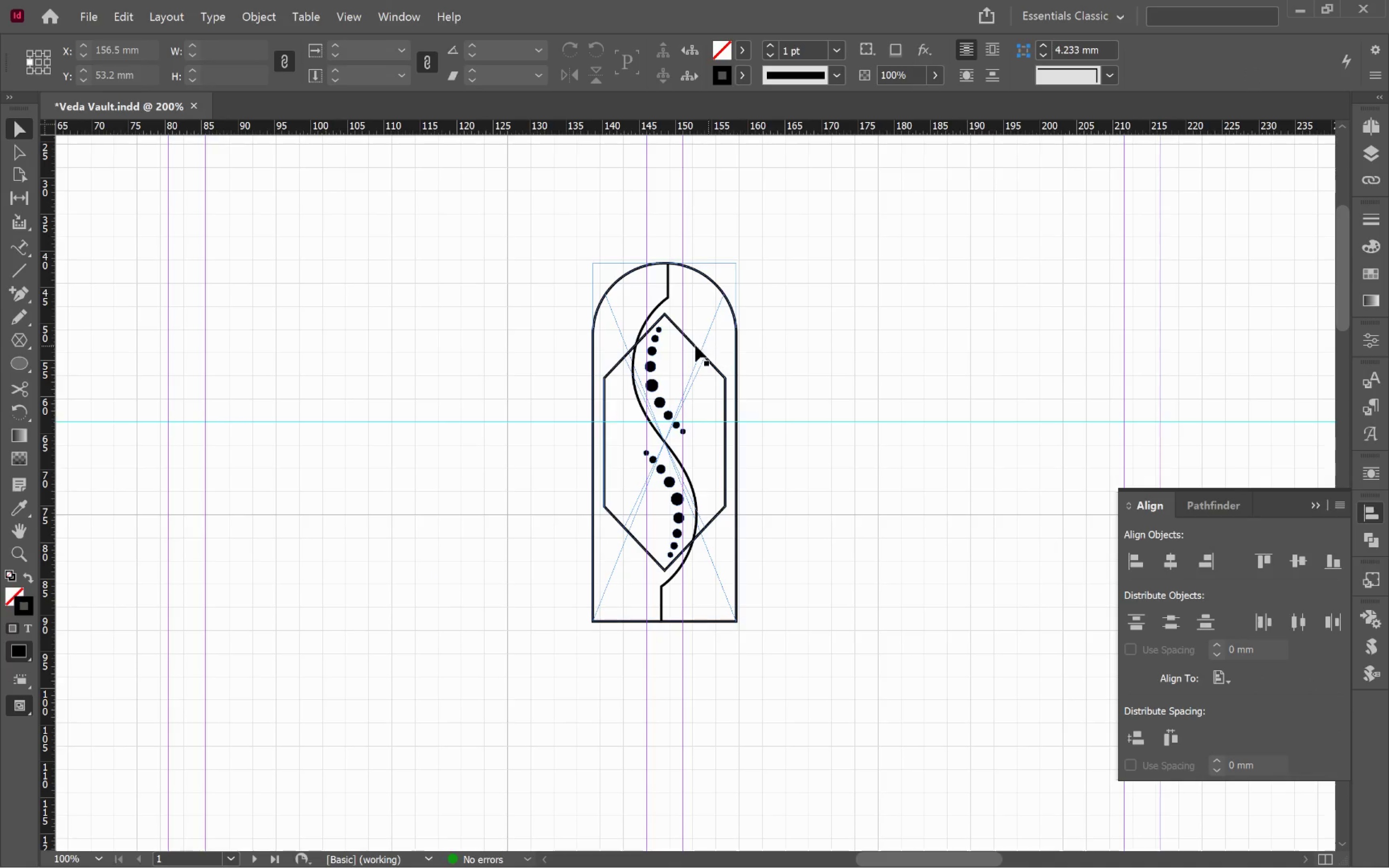 
left_click([690, 340])
 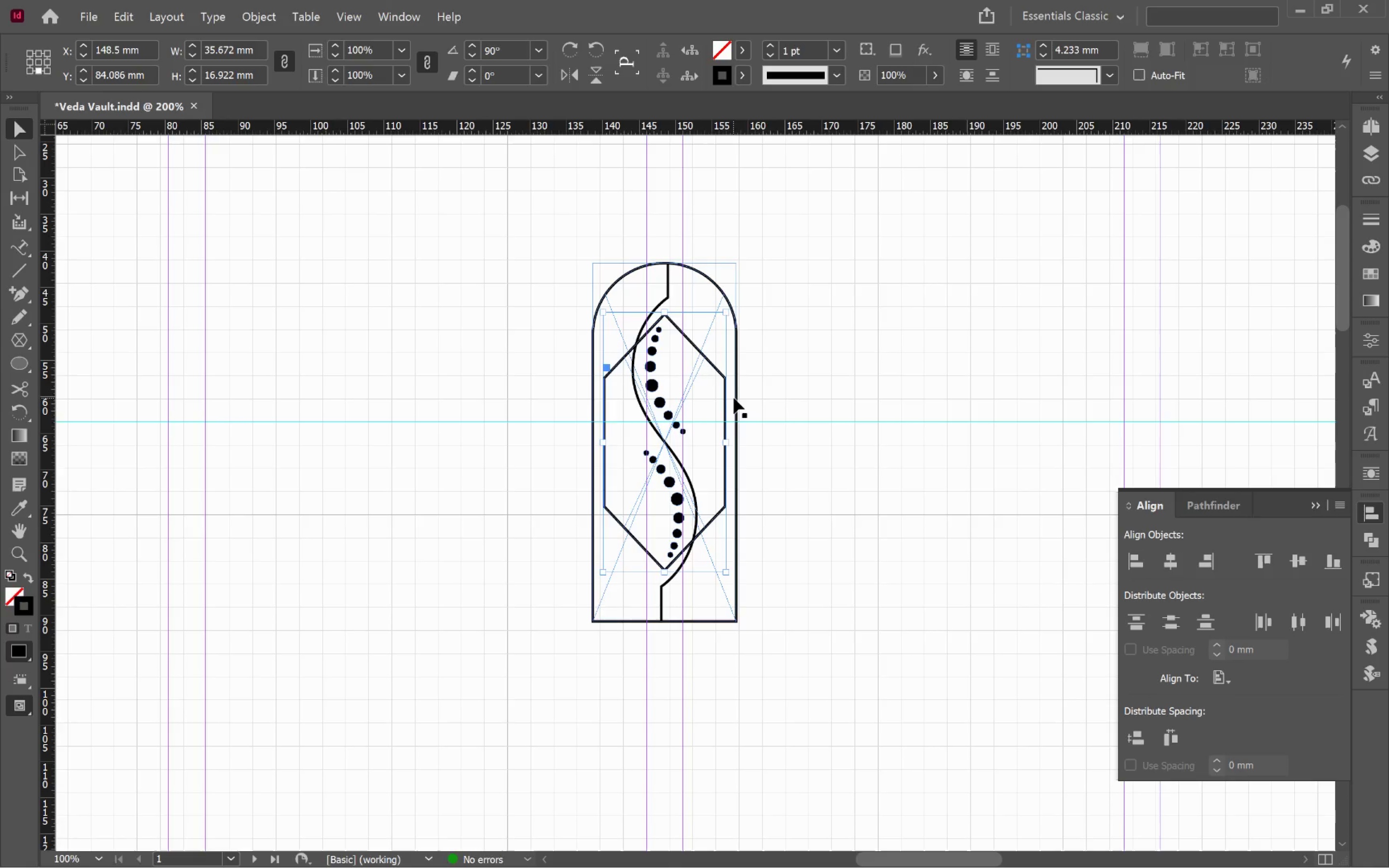 
hold_key(key=AltLeft, duration=2.22)
left_click_drag(start_coordinate=[729, 441], to_coordinate=[763, 449])
 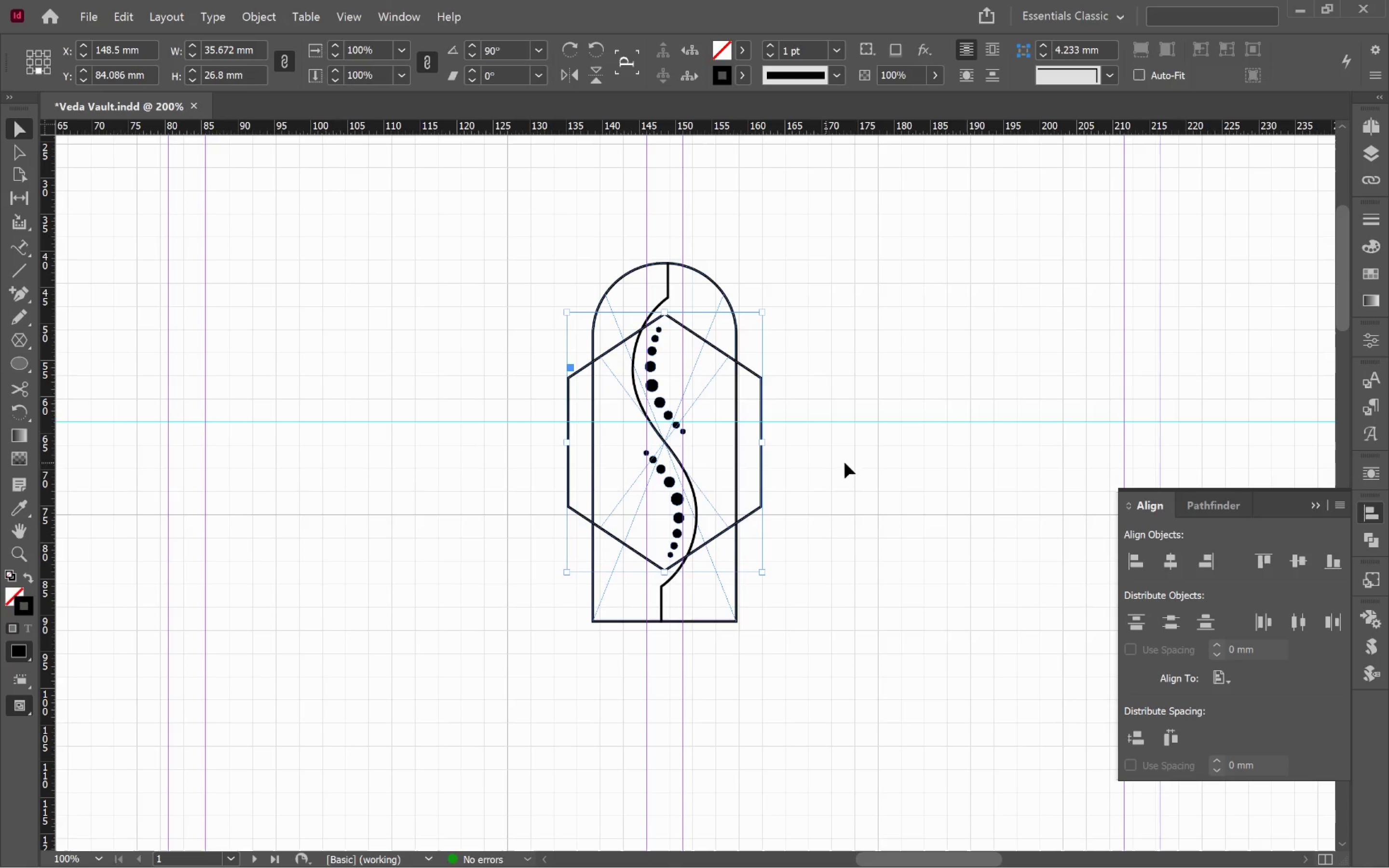 
left_click([868, 452])
 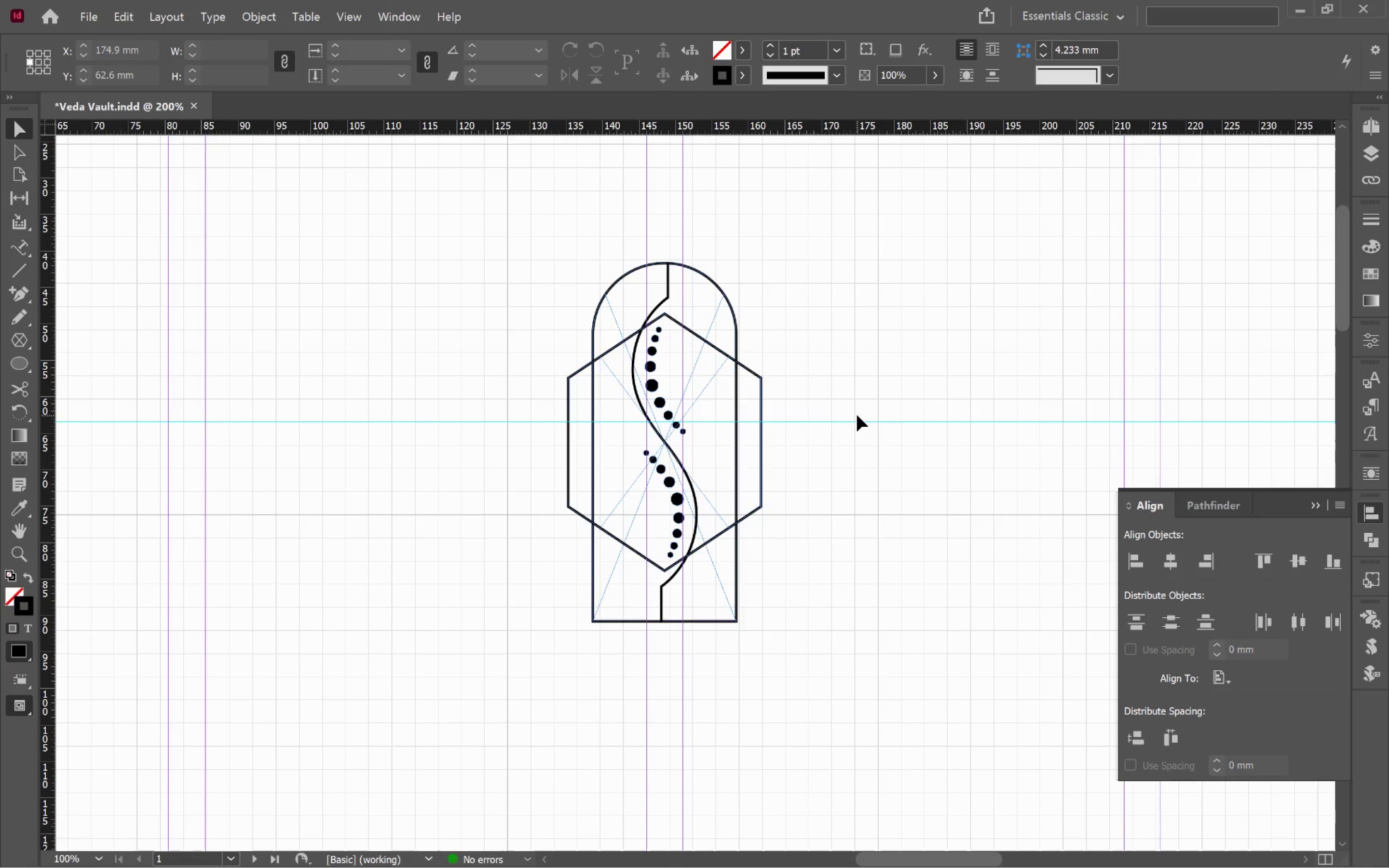 
key(W)
 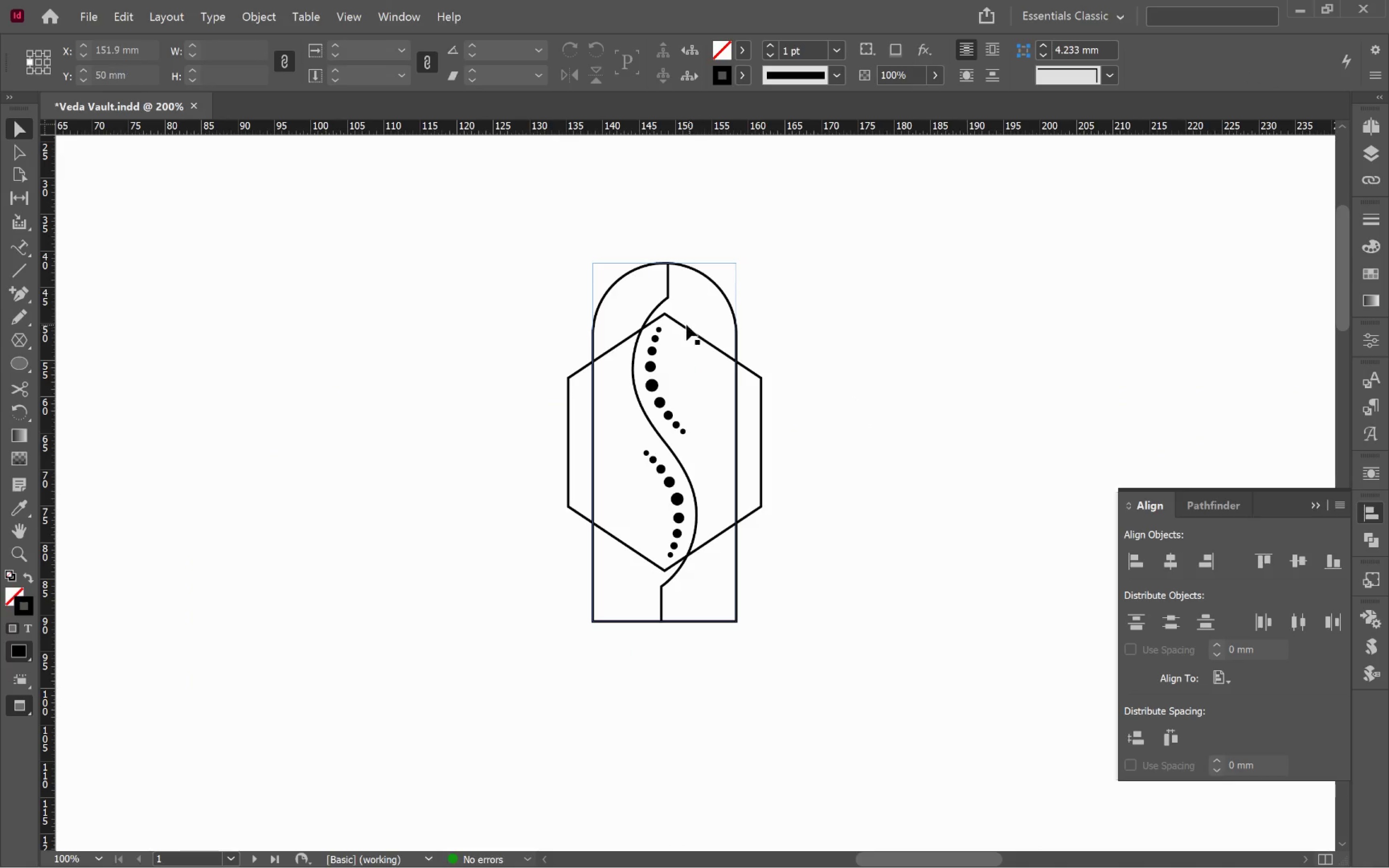 
left_click([677, 326])
 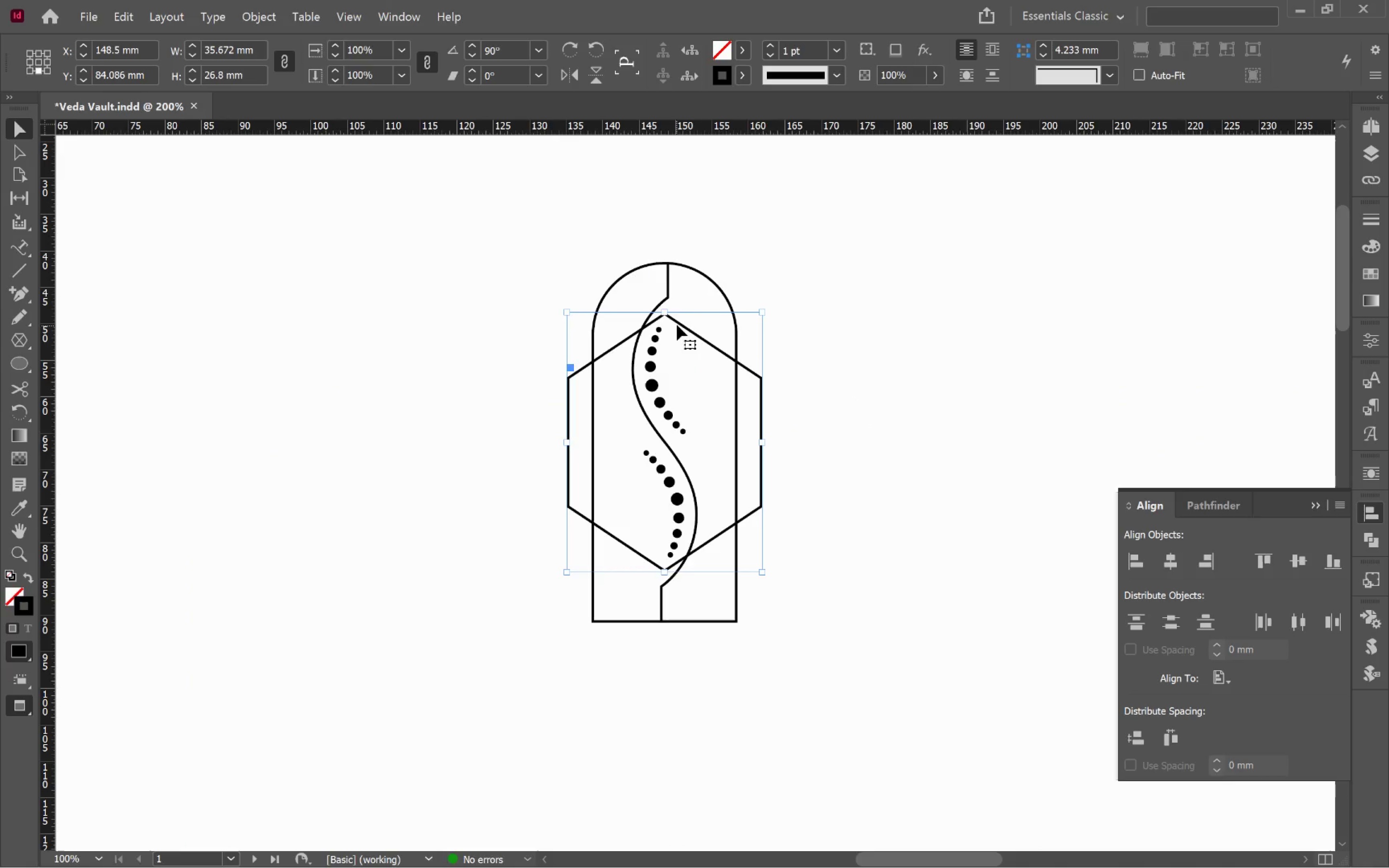 
hold_key(key=AltLeft, duration=0.98)
scroll: coordinate [690, 295], scroll_direction: up, amount: 5.0
 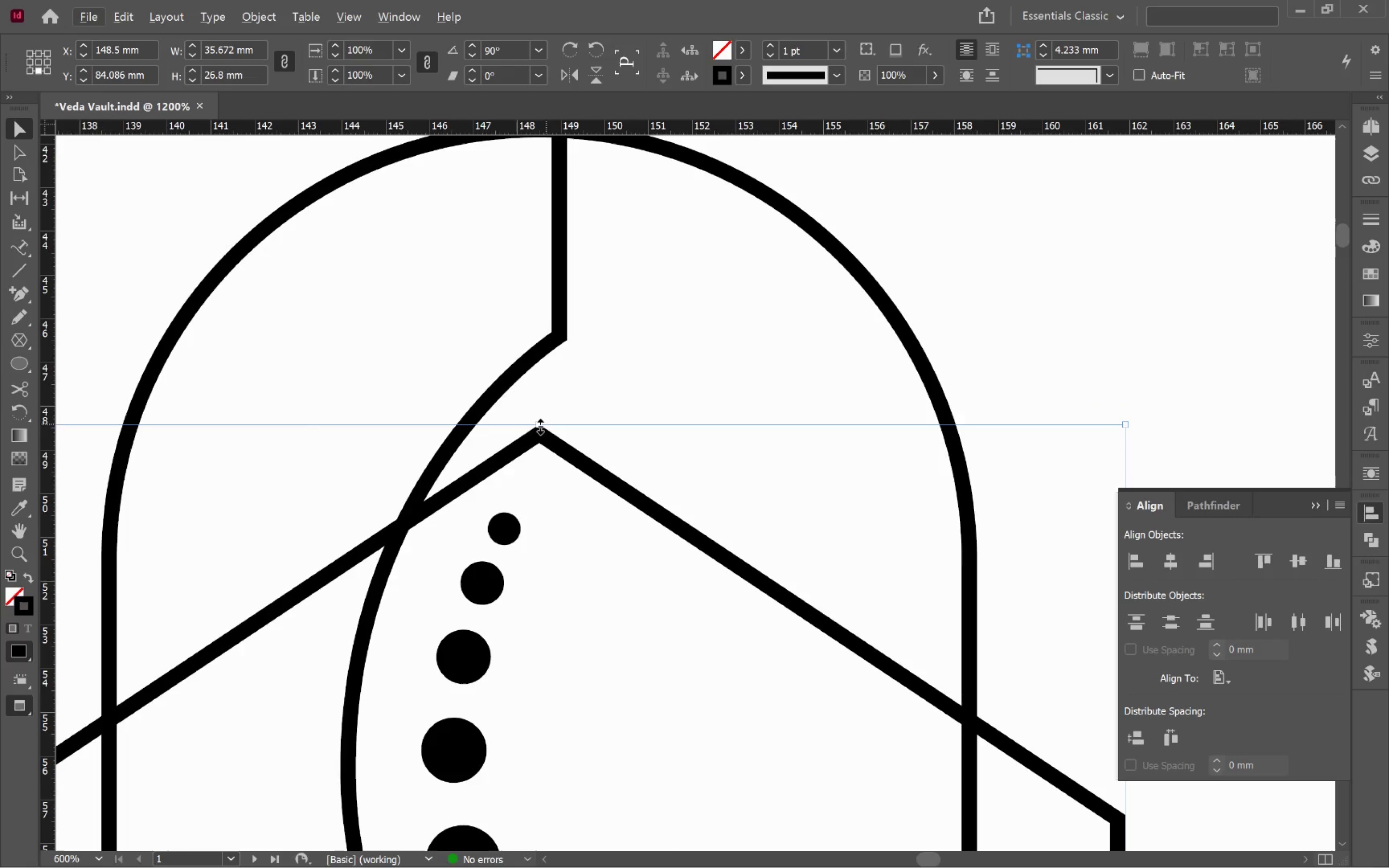 
hold_key(key=AltLeft, duration=4.07)
left_click_drag(start_coordinate=[539, 426], to_coordinate=[562, 336])
 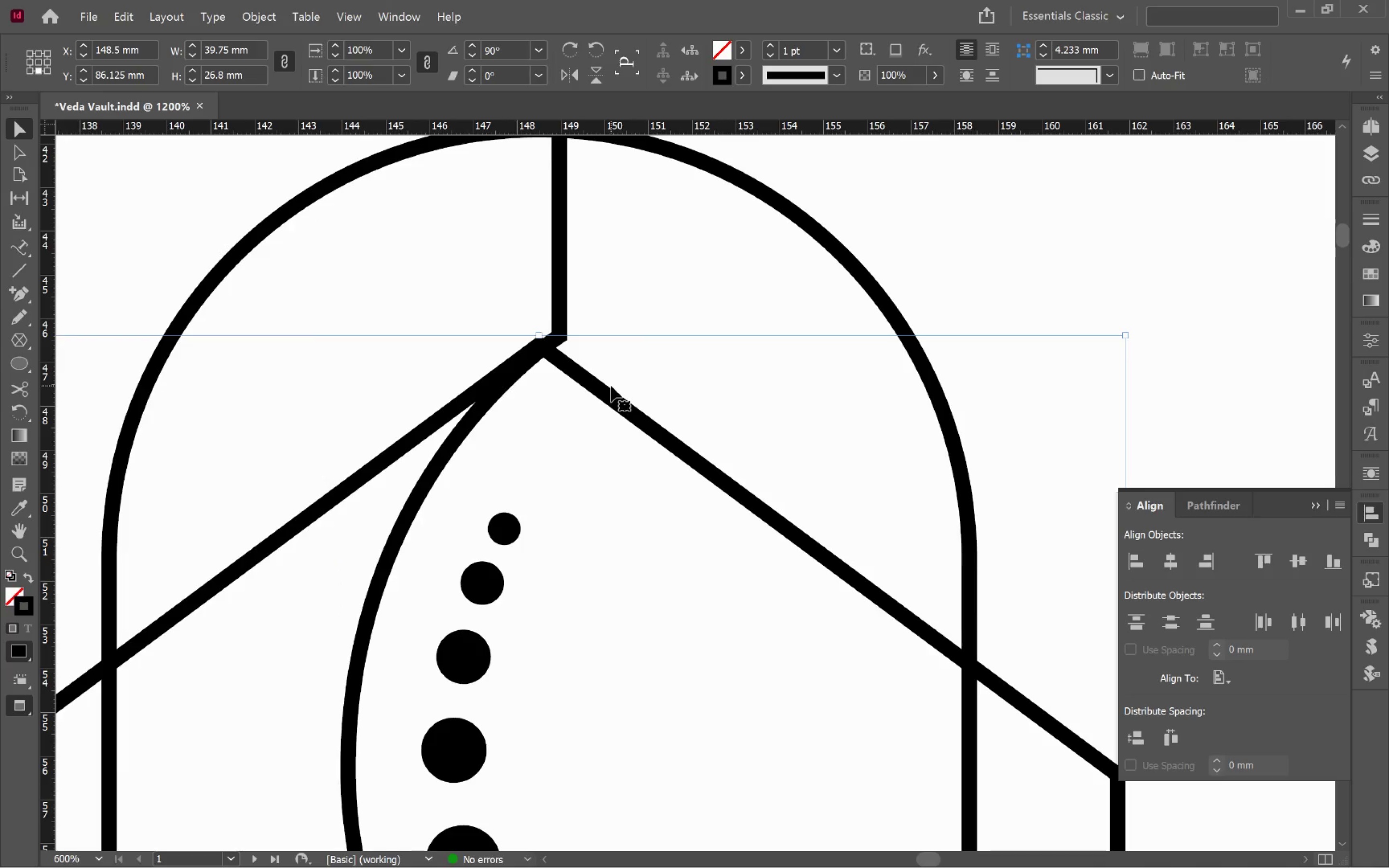 
hold_key(key=AltLeft, duration=0.6)
scroll: coordinate [544, 336], scroll_direction: up, amount: 4.0
 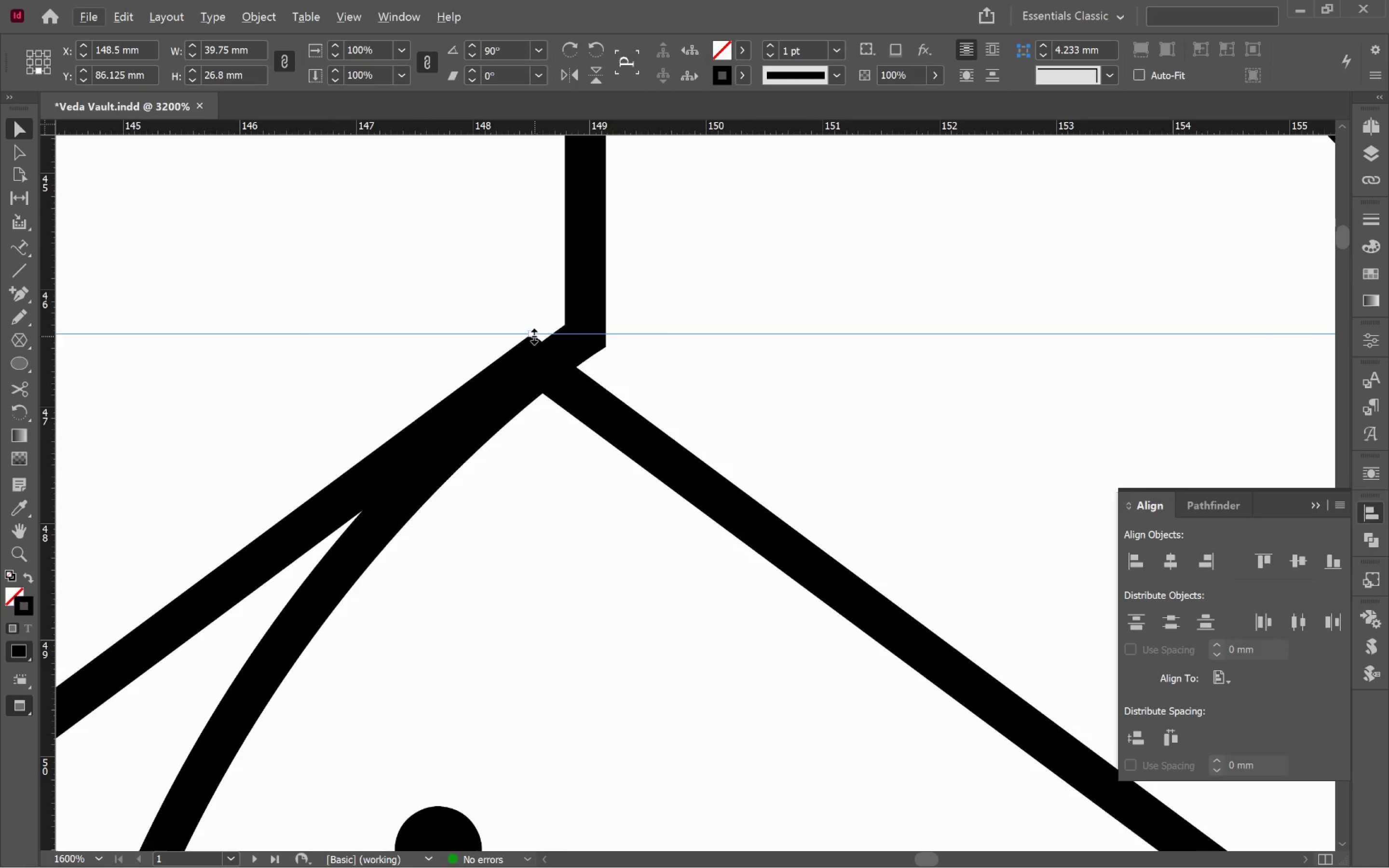 
left_click_drag(start_coordinate=[534, 336], to_coordinate=[534, 357])
 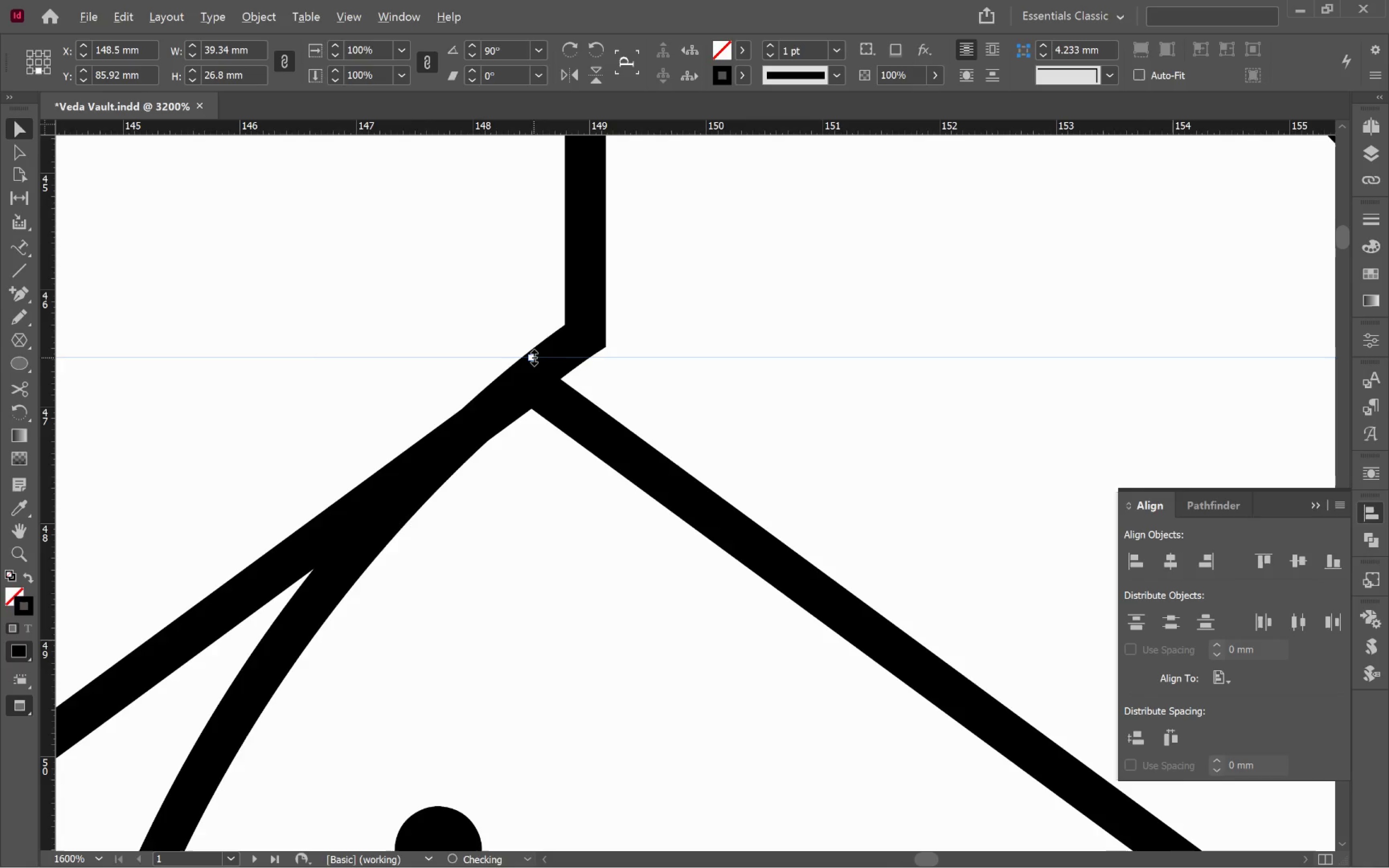 
hold_key(key=AltLeft, duration=2.1)
 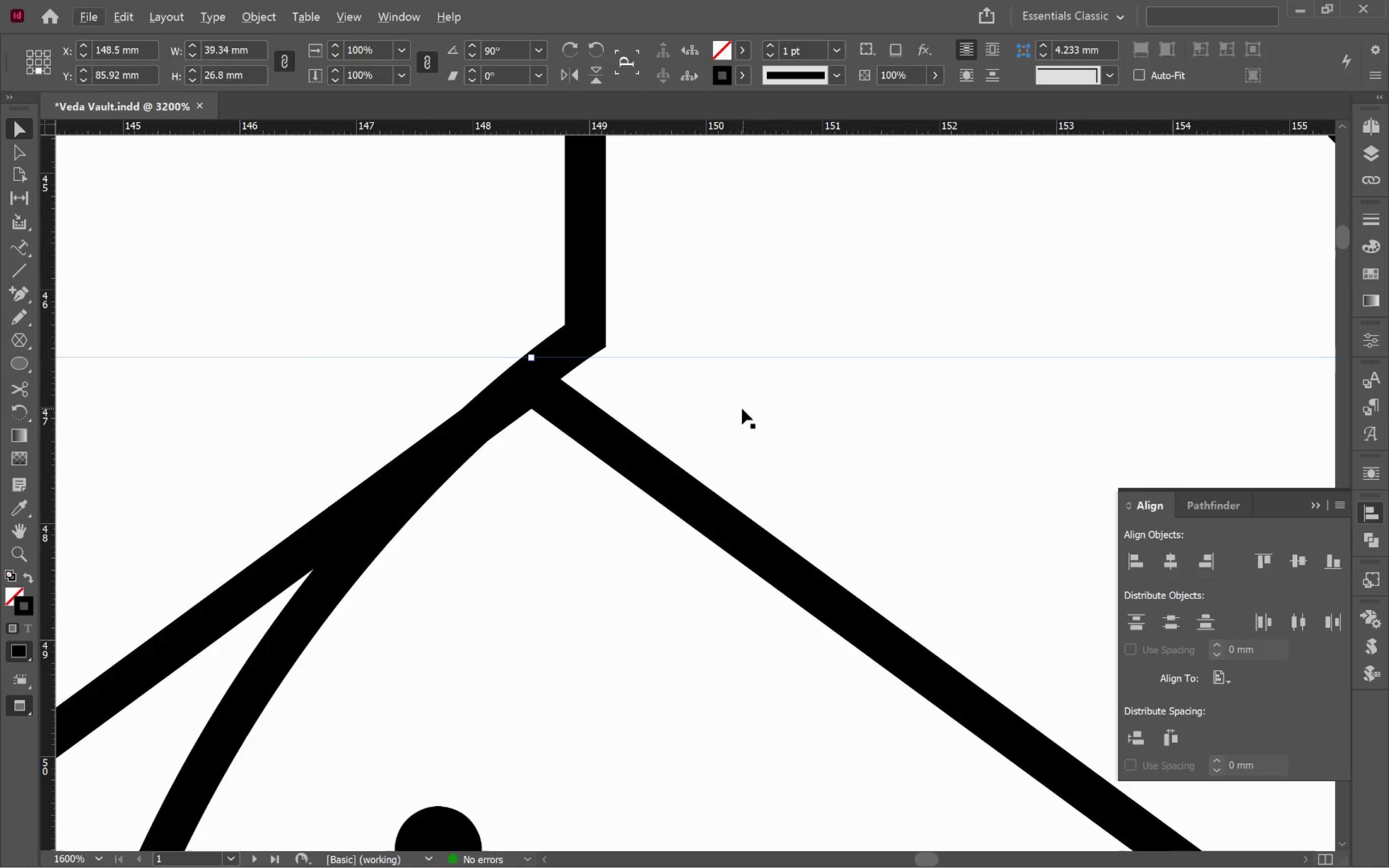 
hold_key(key=AltLeft, duration=1.08)
 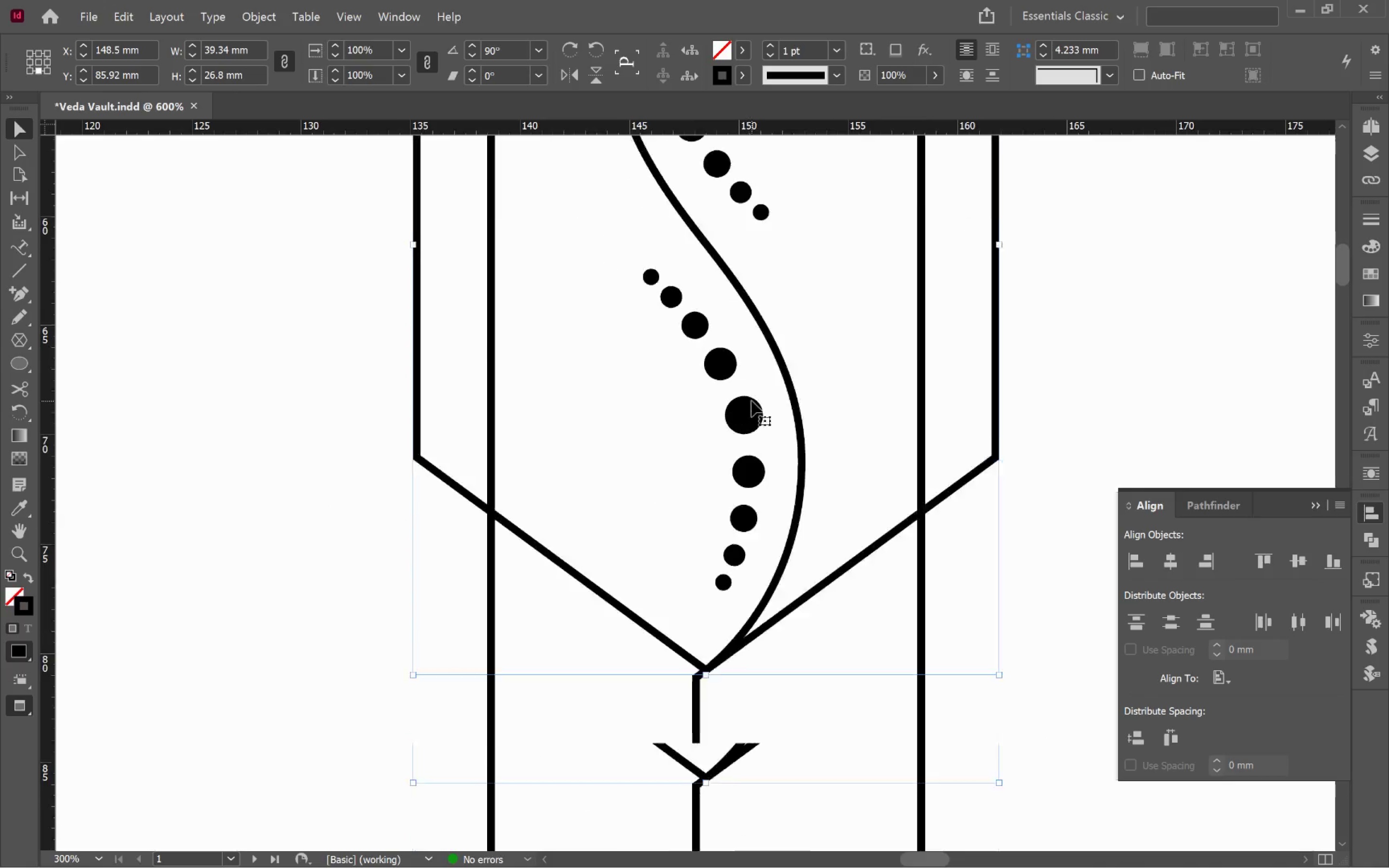 
scroll: coordinate [752, 401], scroll_direction: down, amount: 24.0
 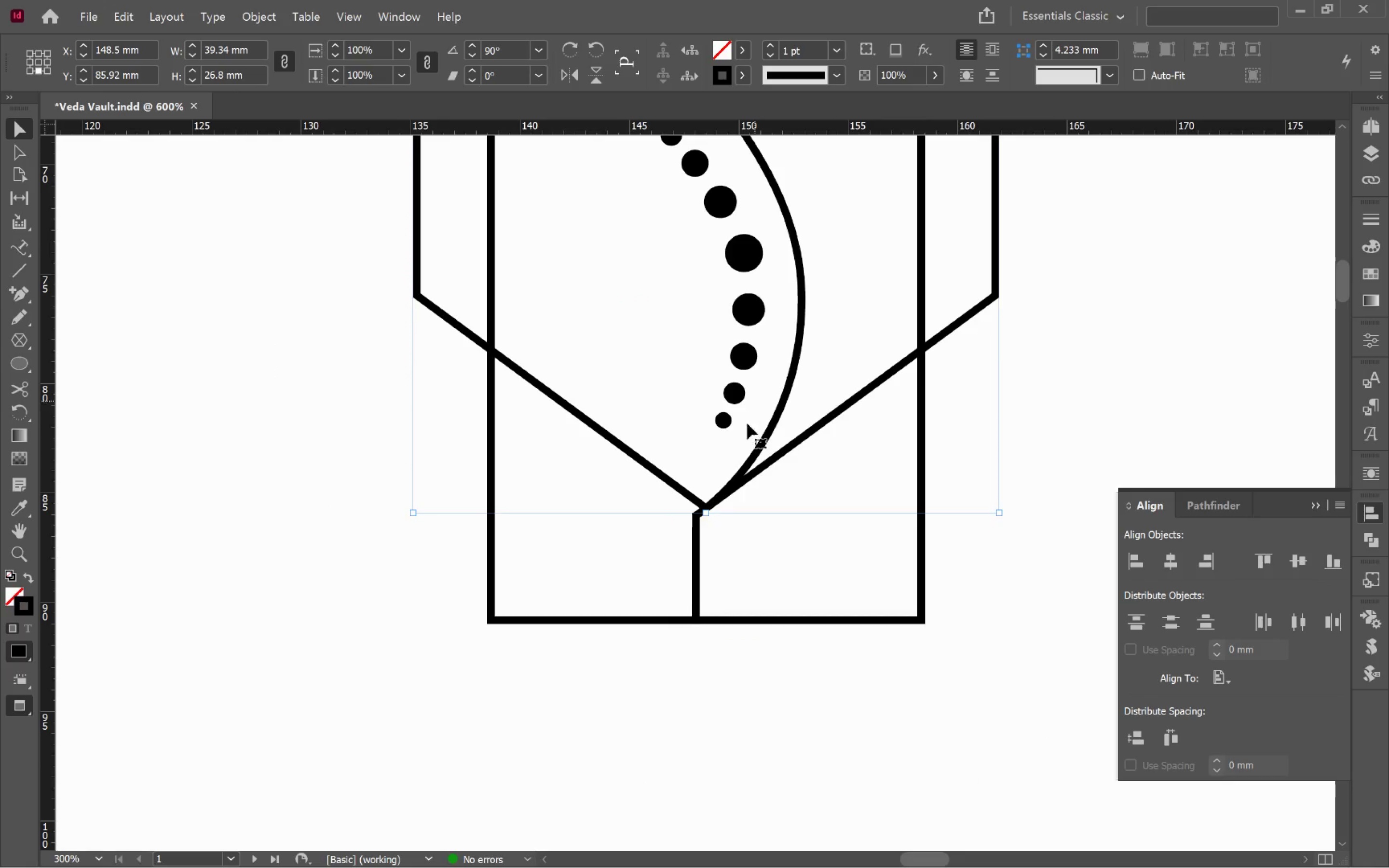 
hold_key(key=AltLeft, duration=3.83)
scroll: coordinate [729, 547], scroll_direction: up, amount: 5.0
 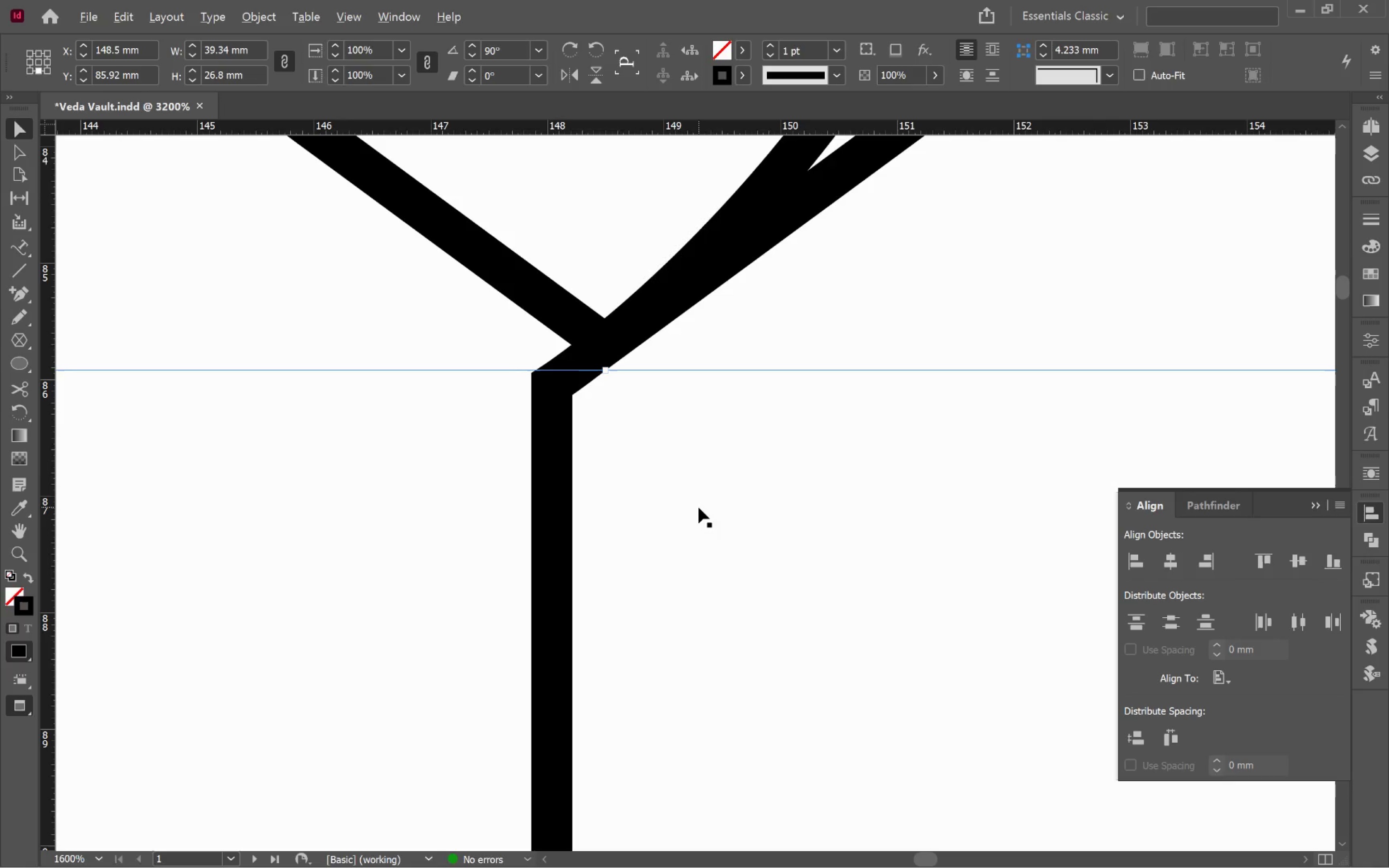 
scroll: coordinate [706, 505], scroll_direction: down, amount: 7.0
 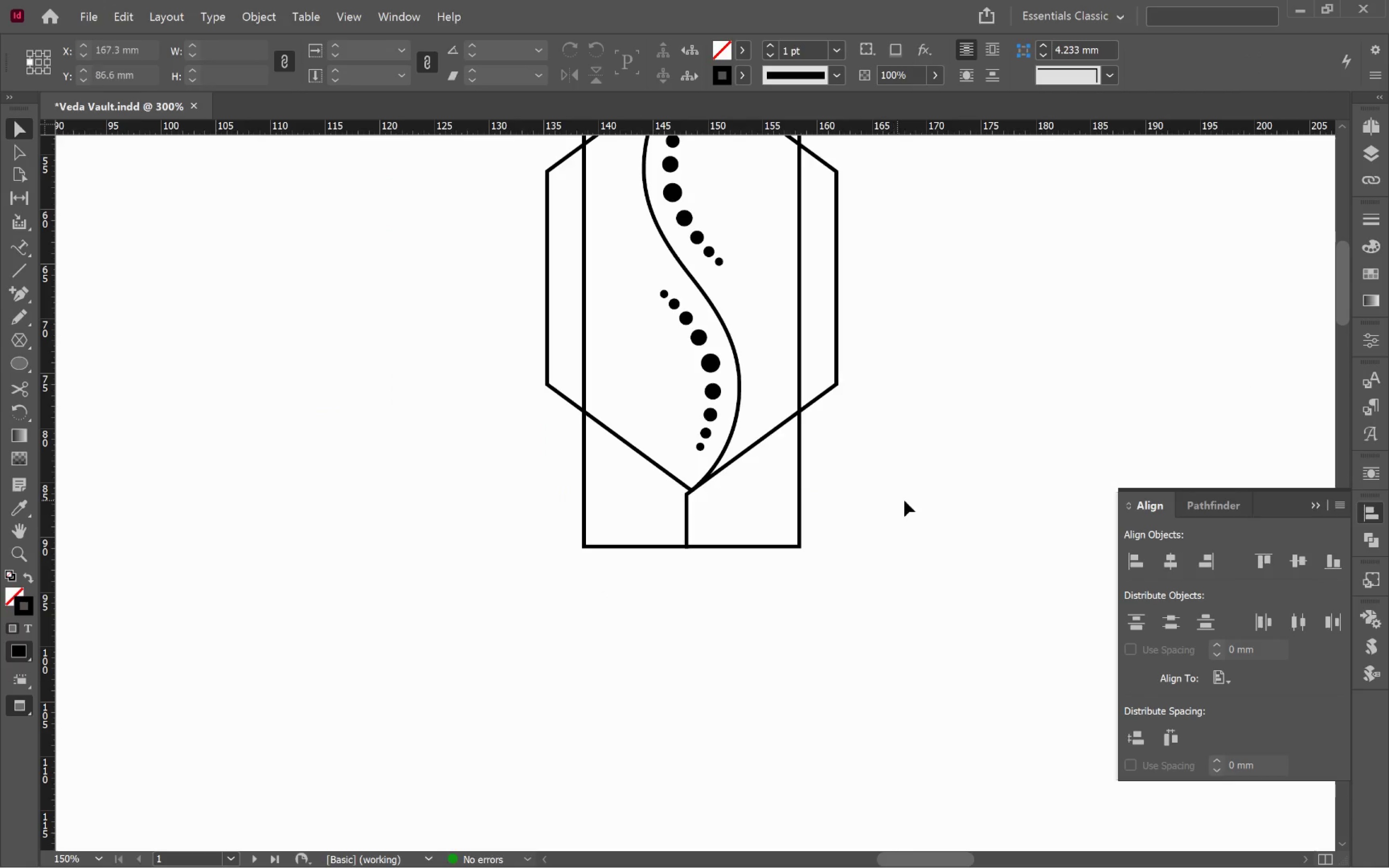 
scroll: coordinate [909, 501], scroll_direction: up, amount: 3.0
 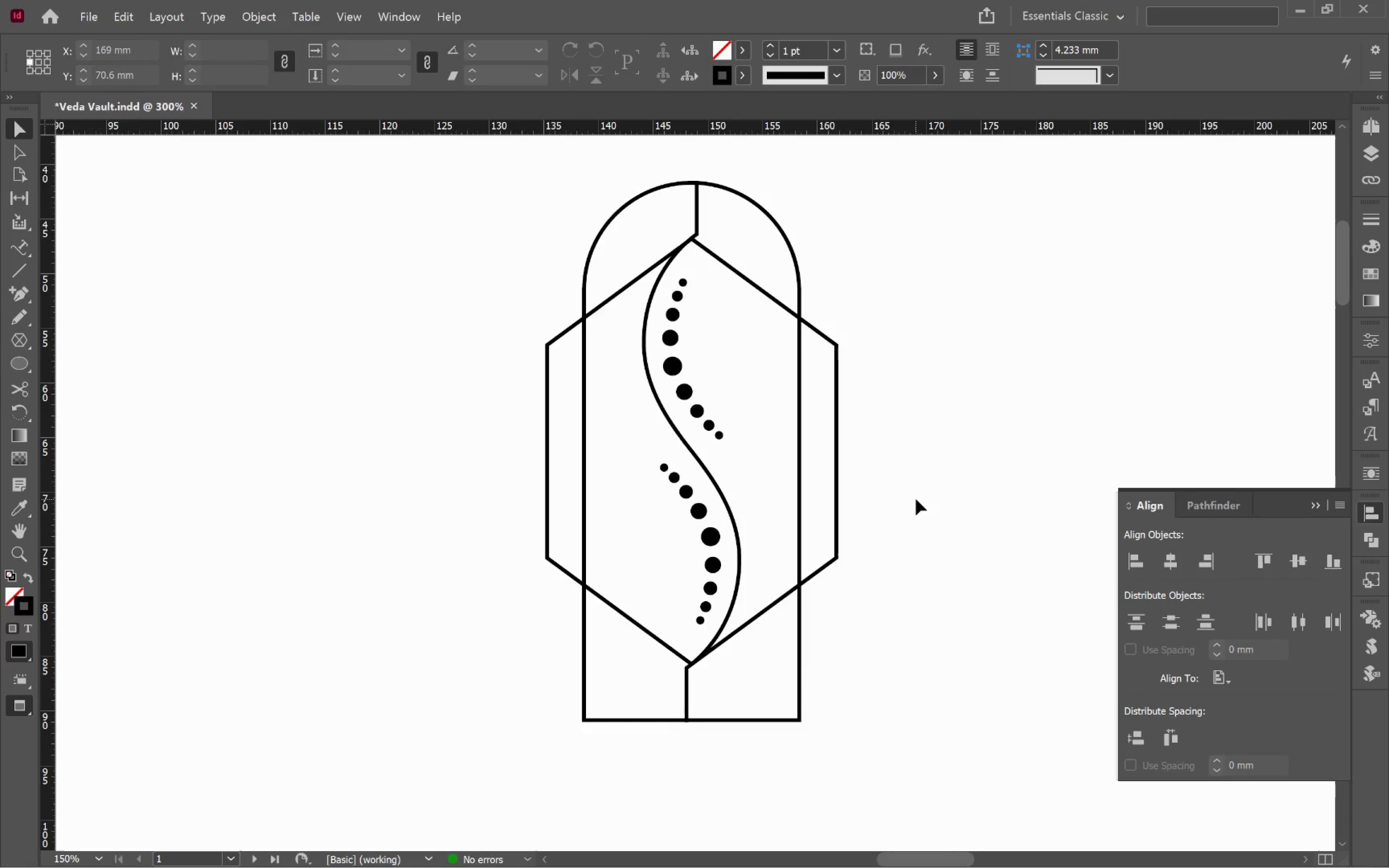 
wait(9.65)
 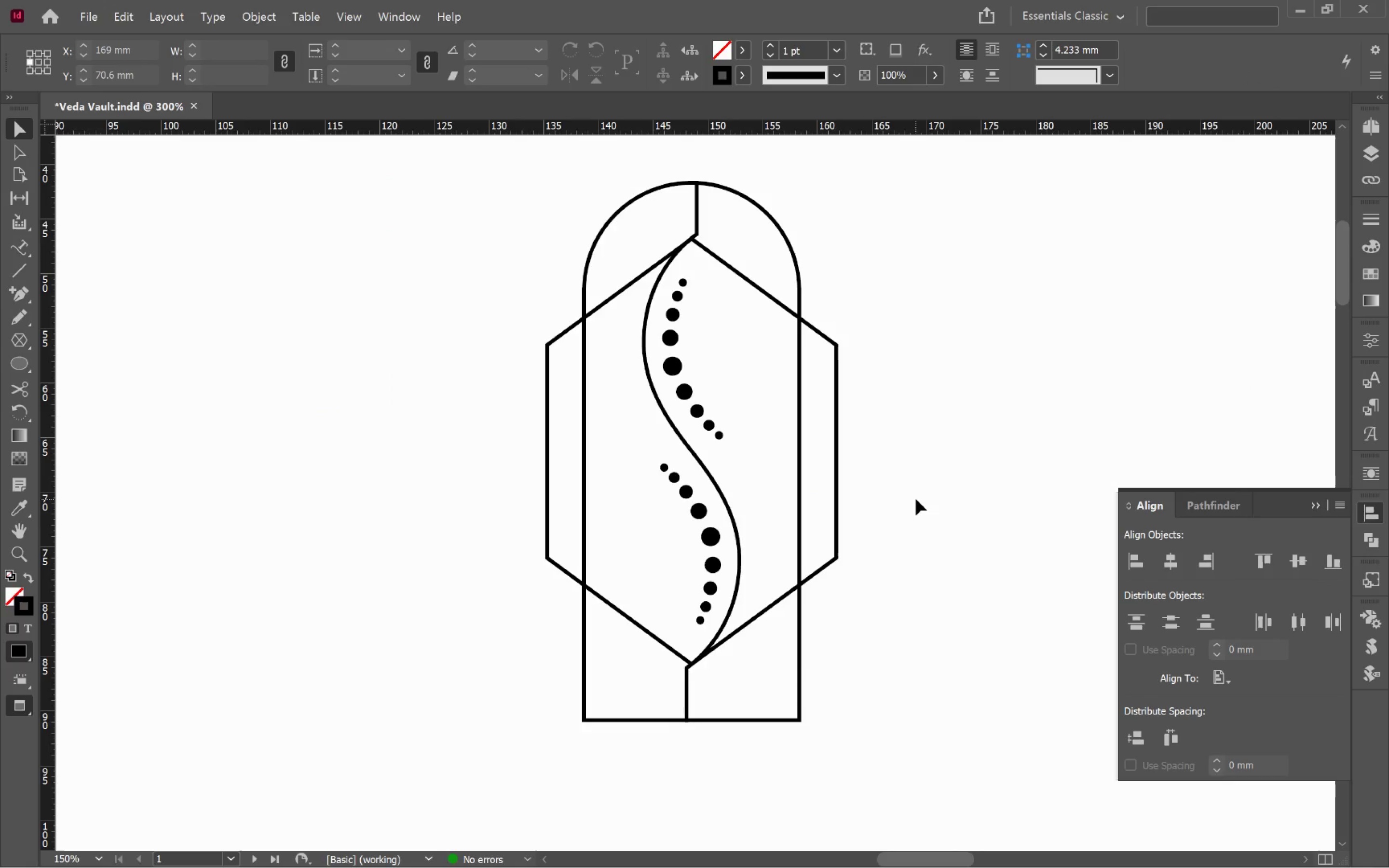 
left_click([697, 209])
 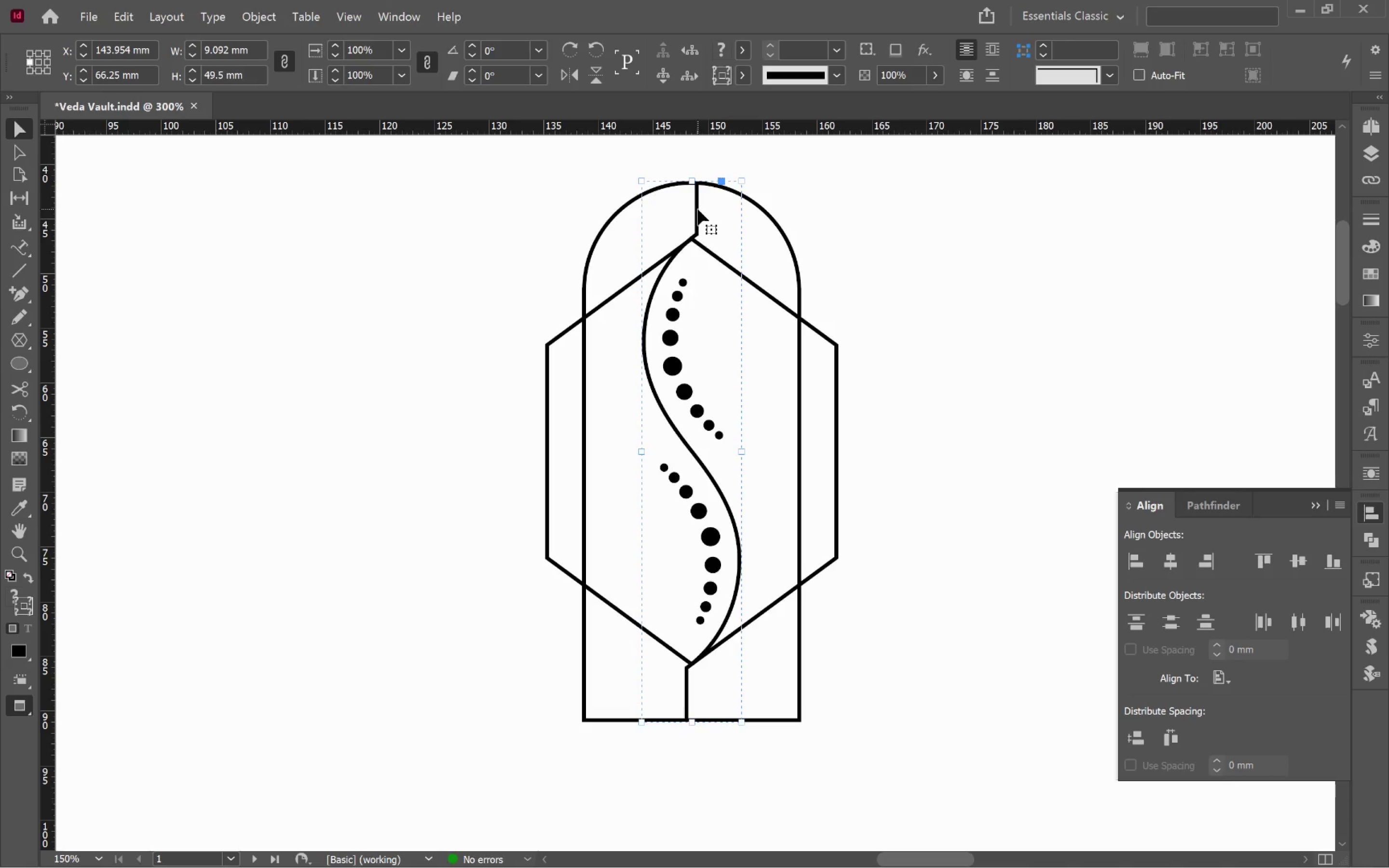 
right_click([698, 209])
 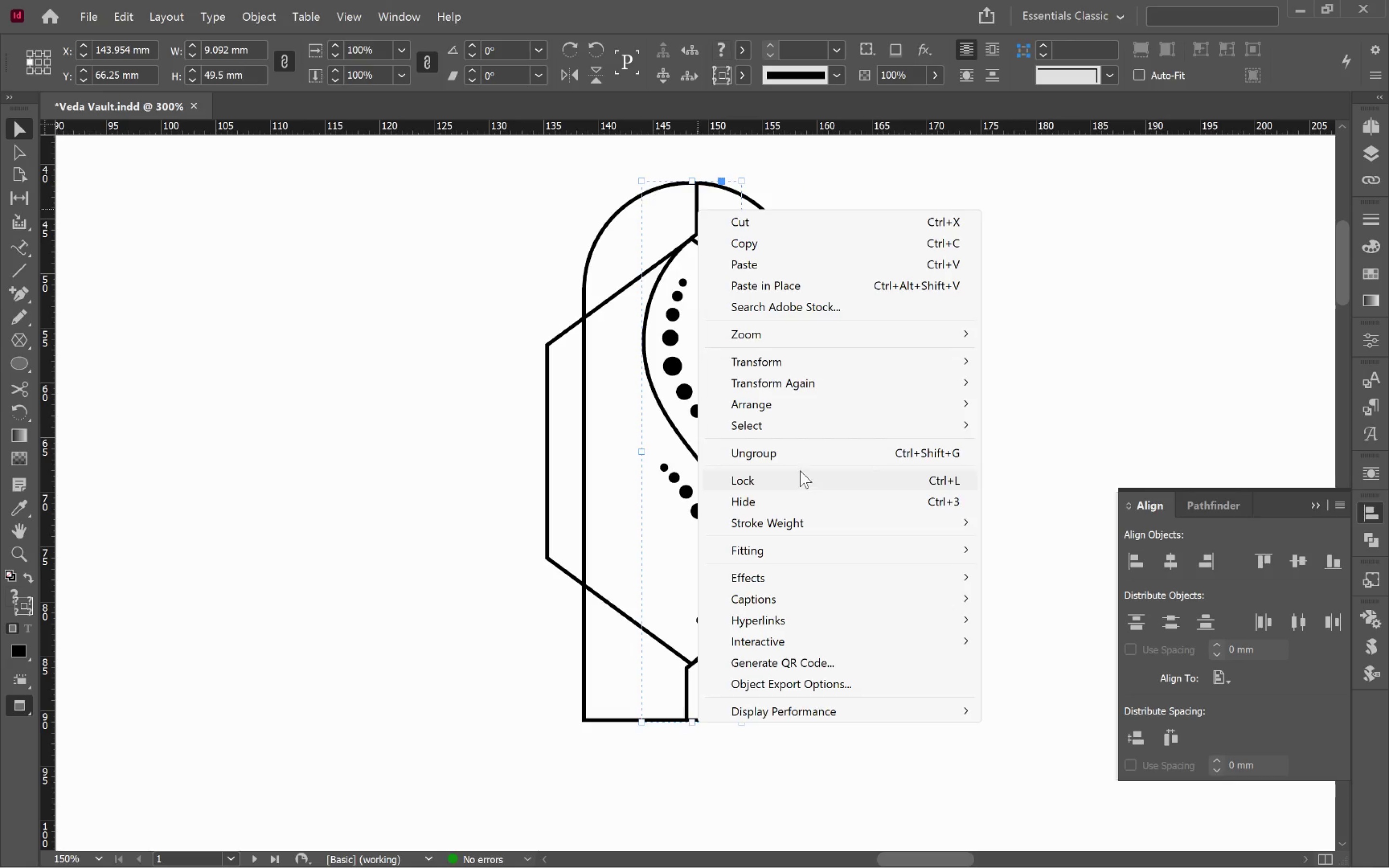 
left_click([804, 461])
 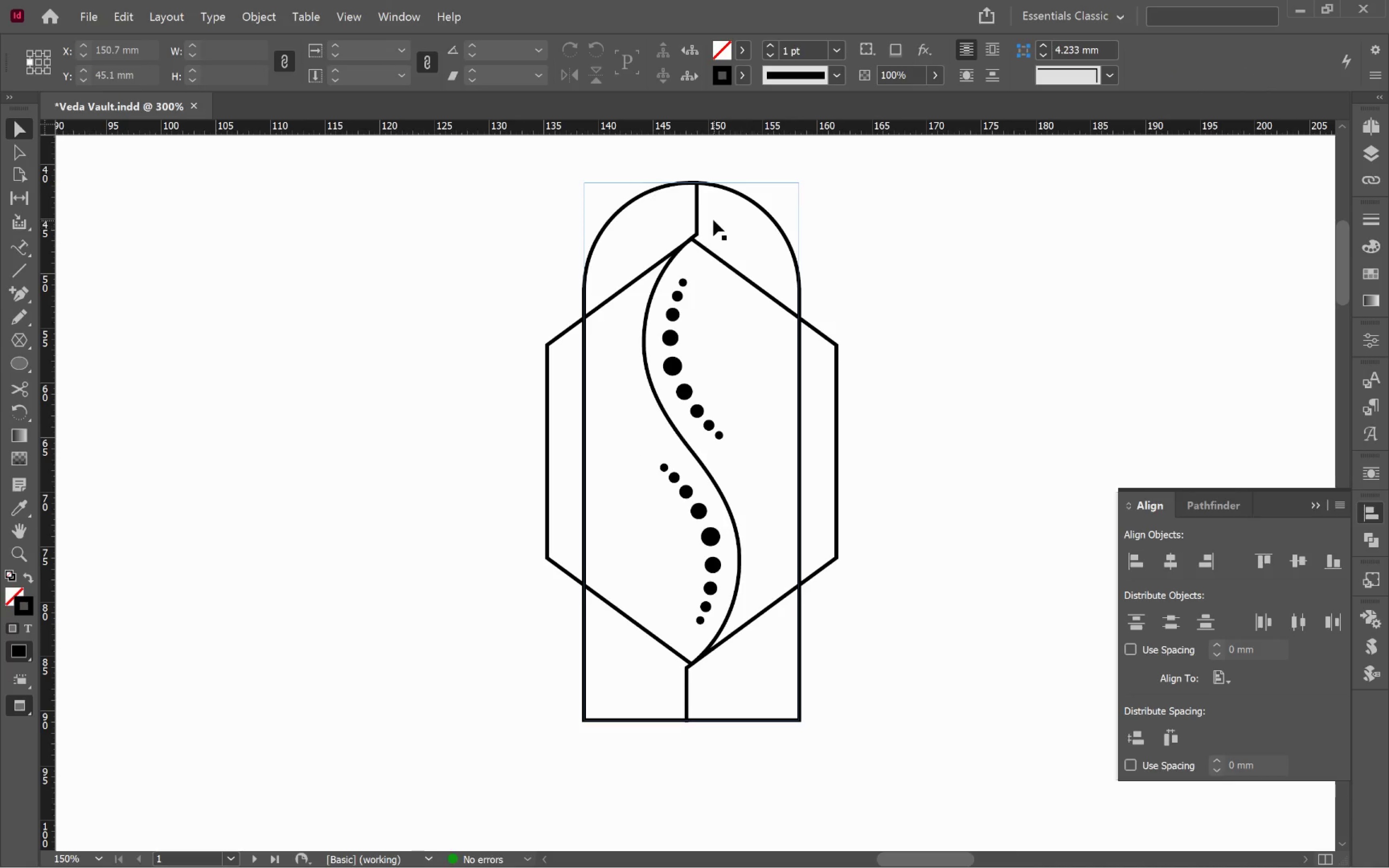 
left_click([695, 211])
 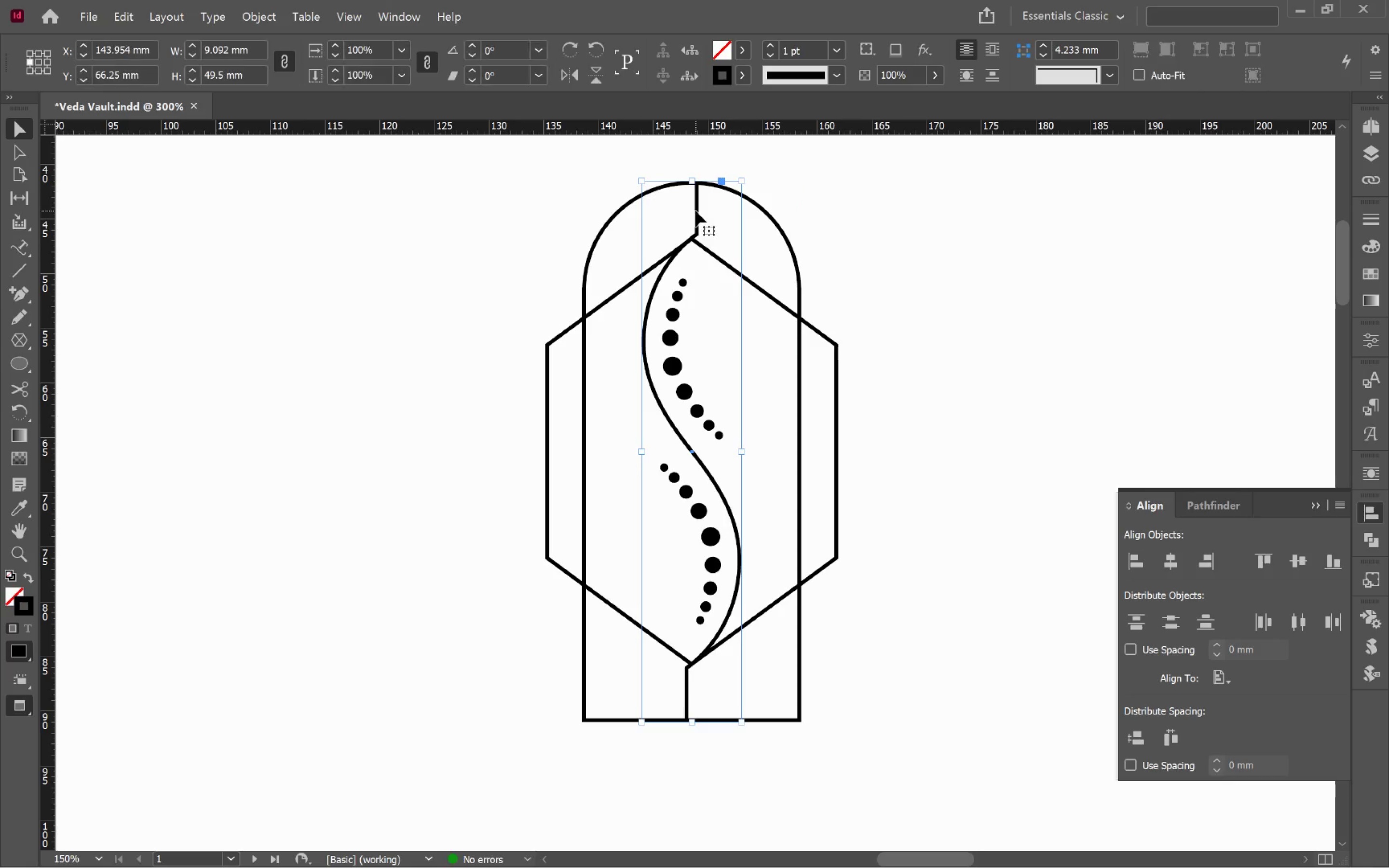 
hold_key(key=AltLeft, duration=0.96)
 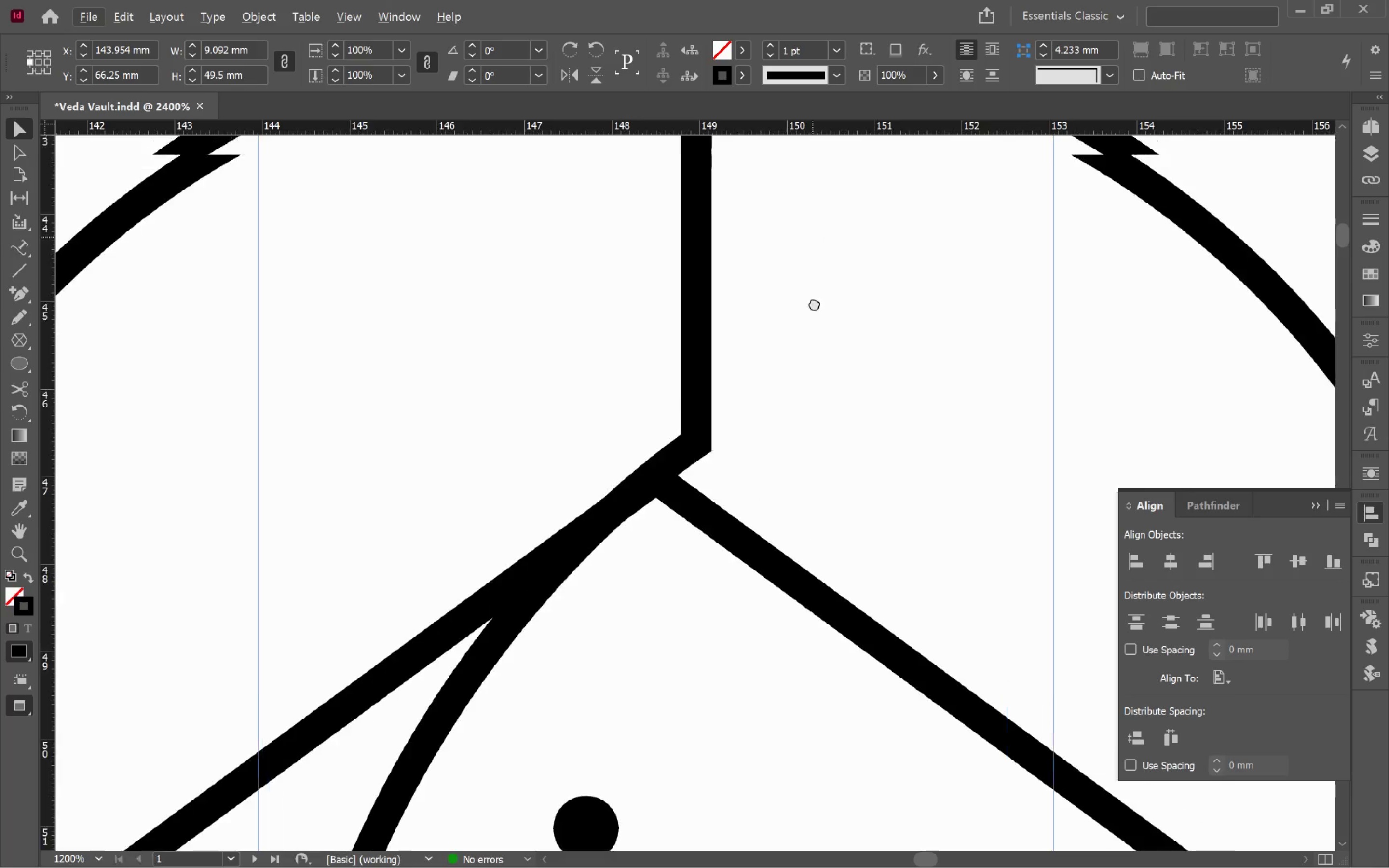 
hold_key(key=Space, duration=0.46)
 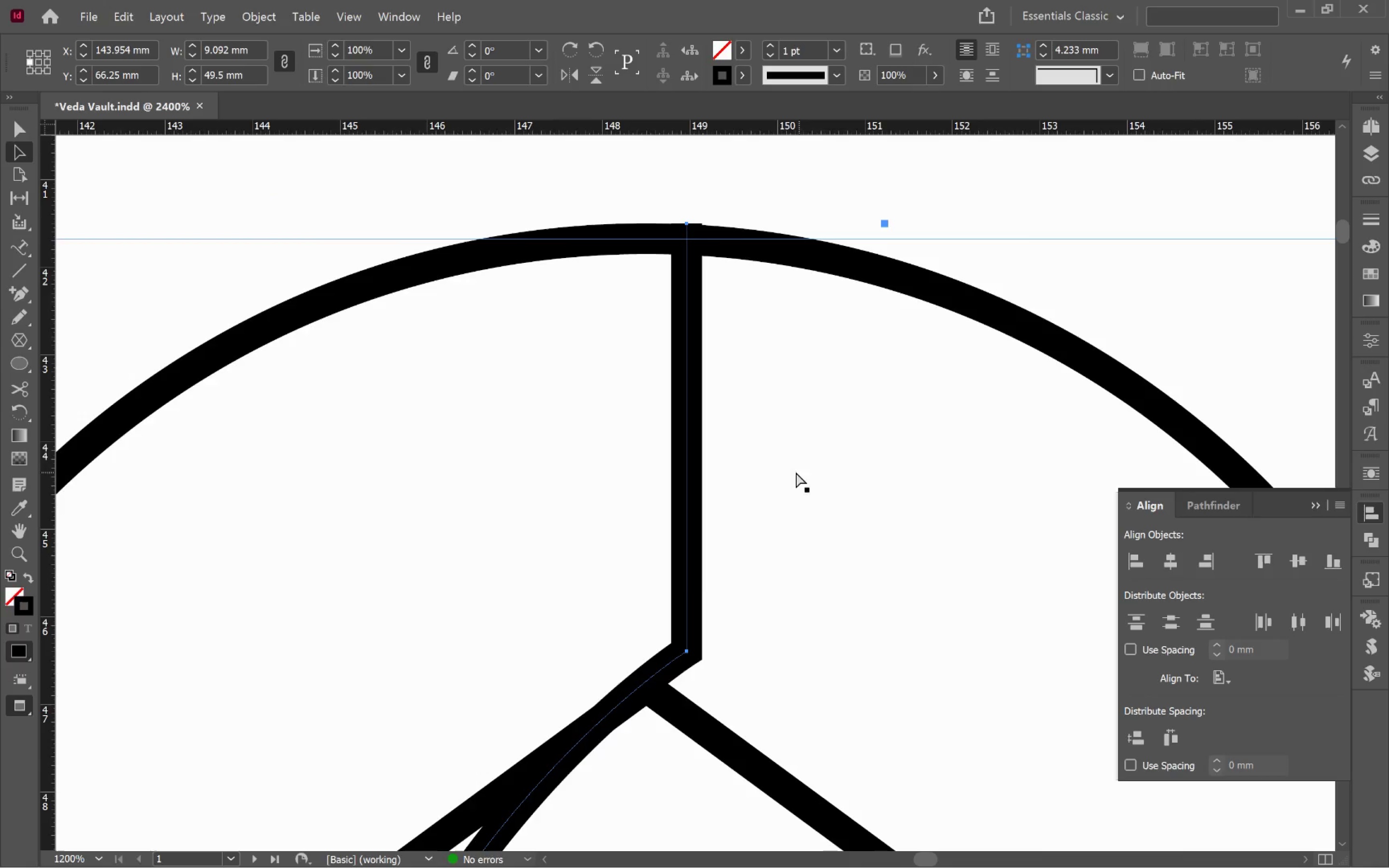 
scroll: coordinate [708, 220], scroll_direction: up, amount: 6.0
 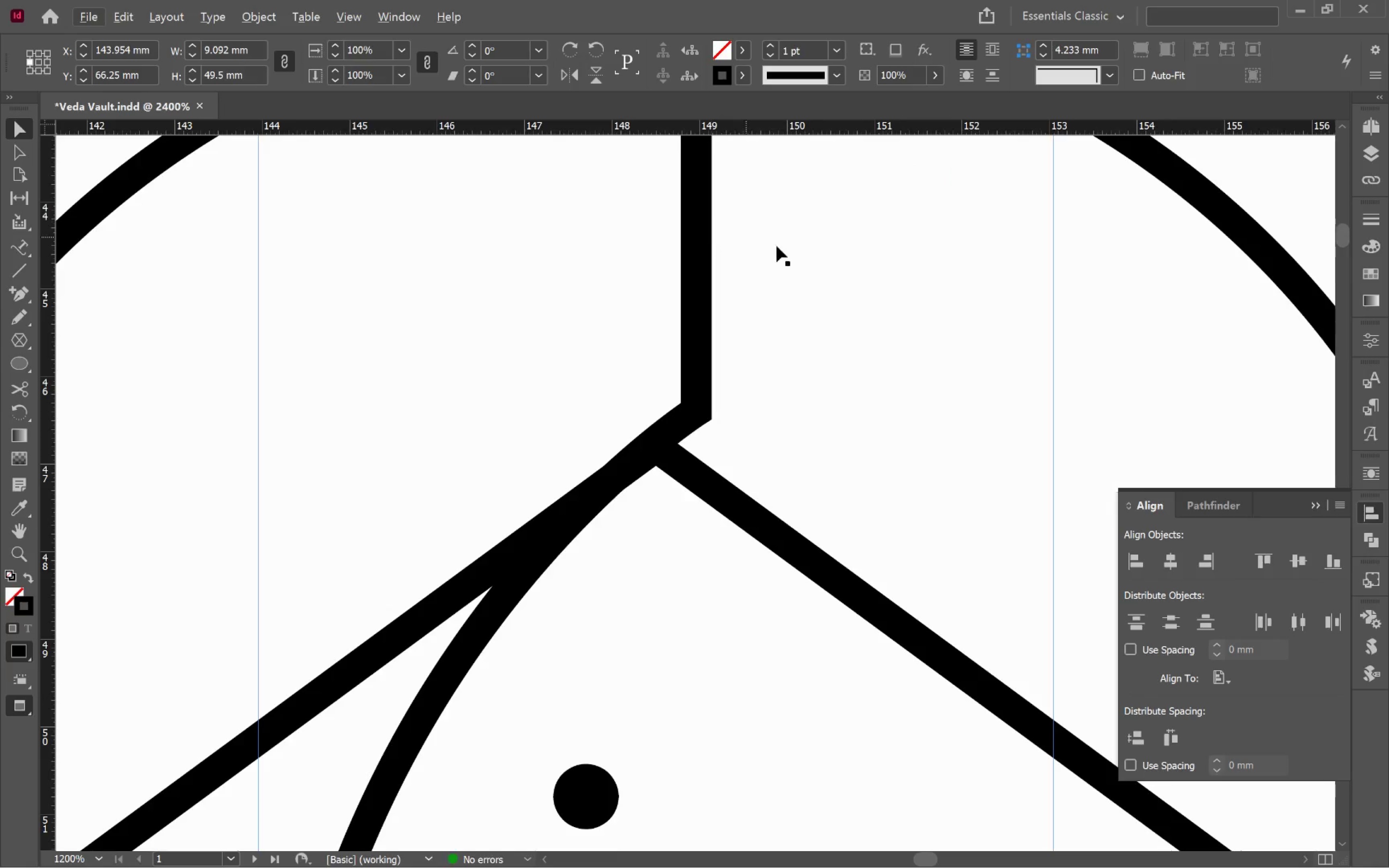 
left_click_drag(start_coordinate=[812, 237], to_coordinate=[803, 477])
 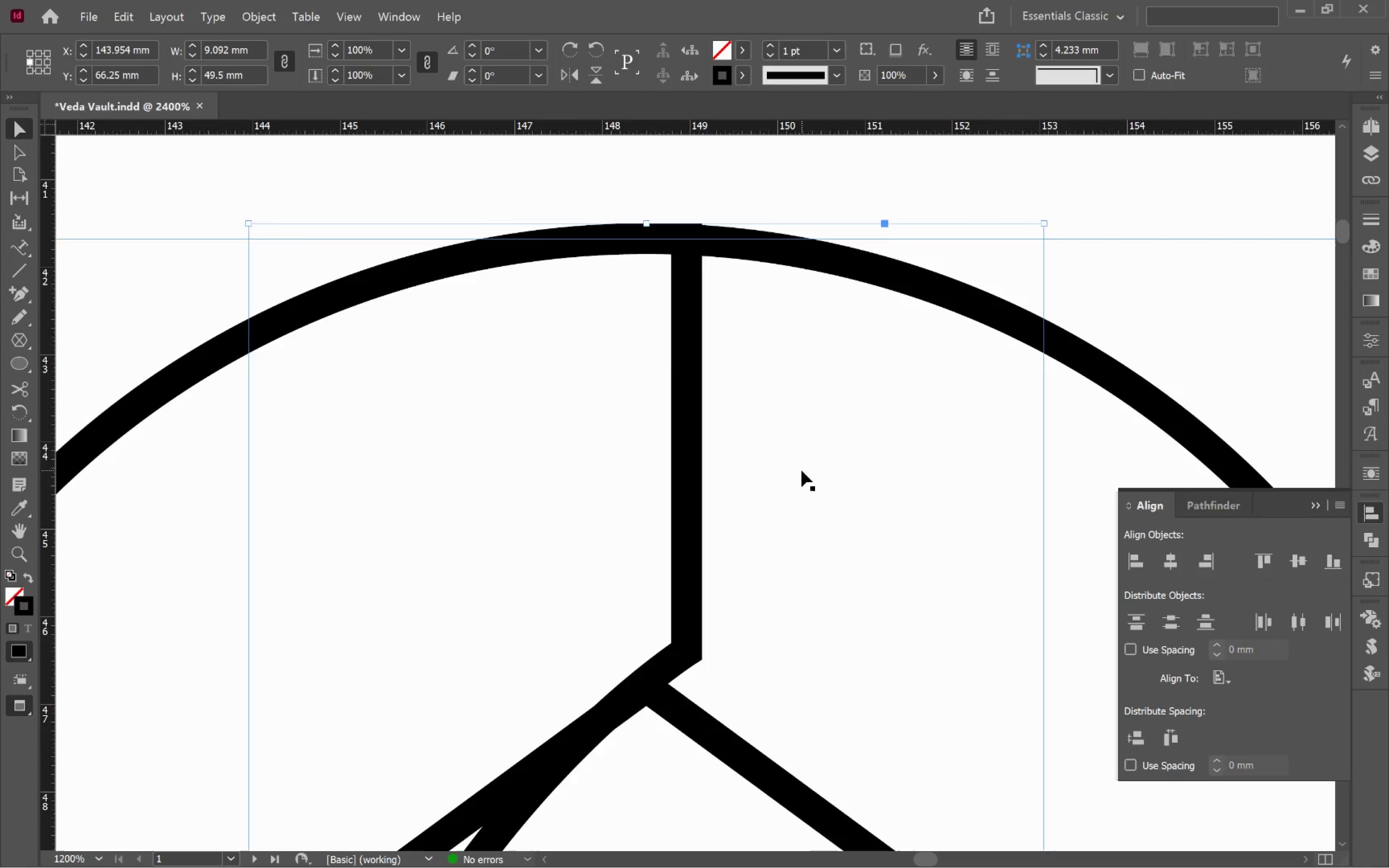 
key(A)
 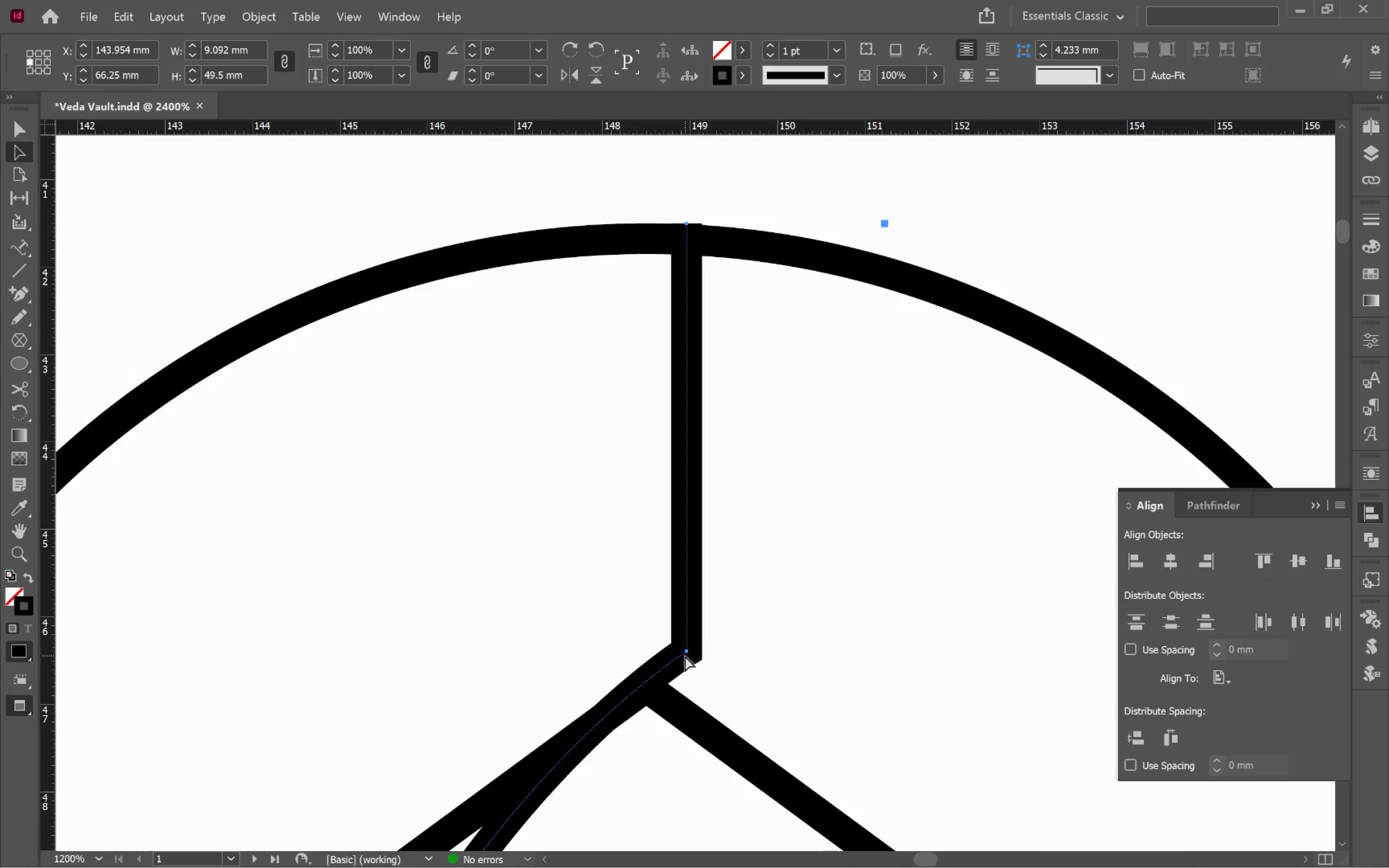 
left_click([686, 651])
 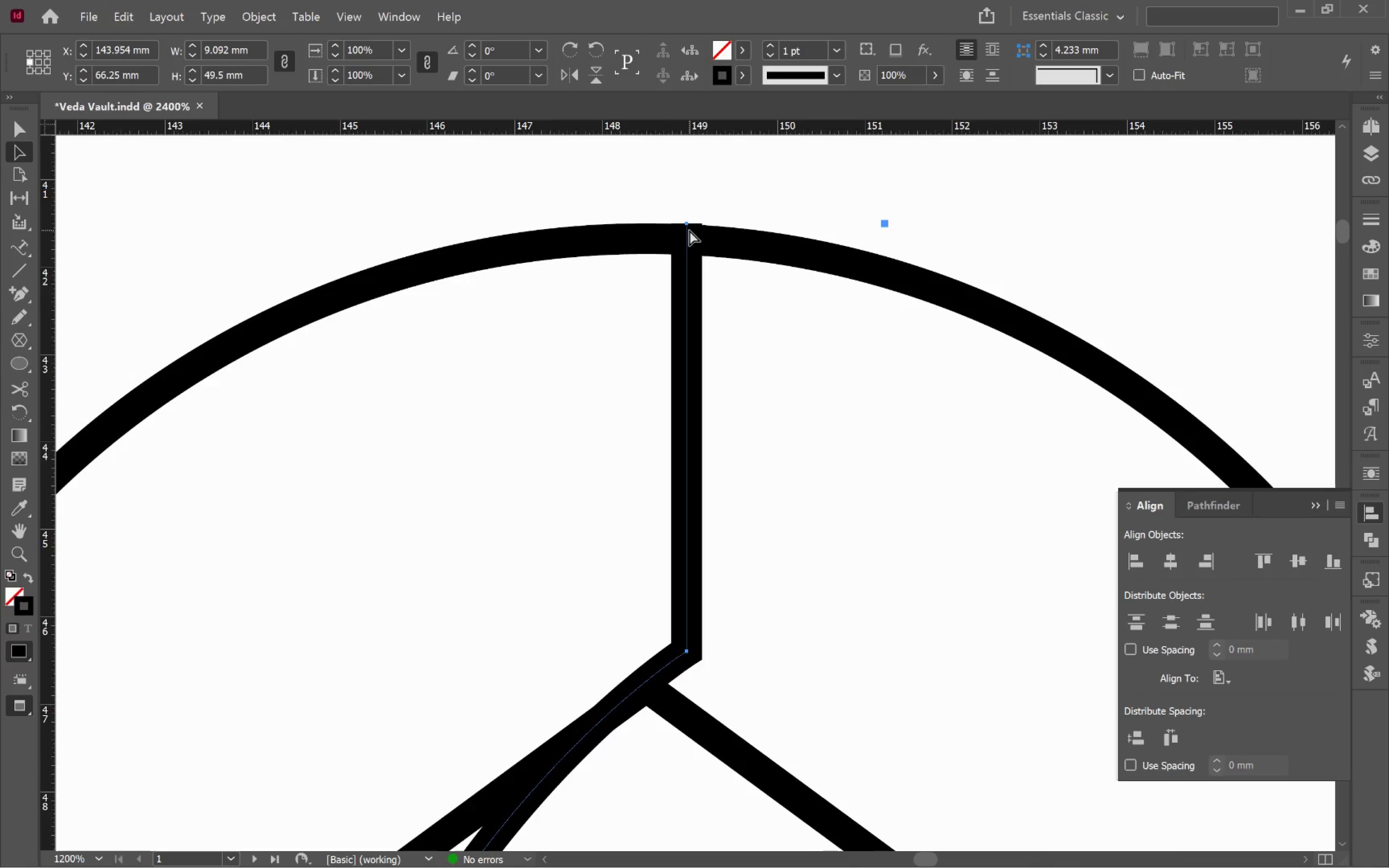 
left_click([689, 226])
 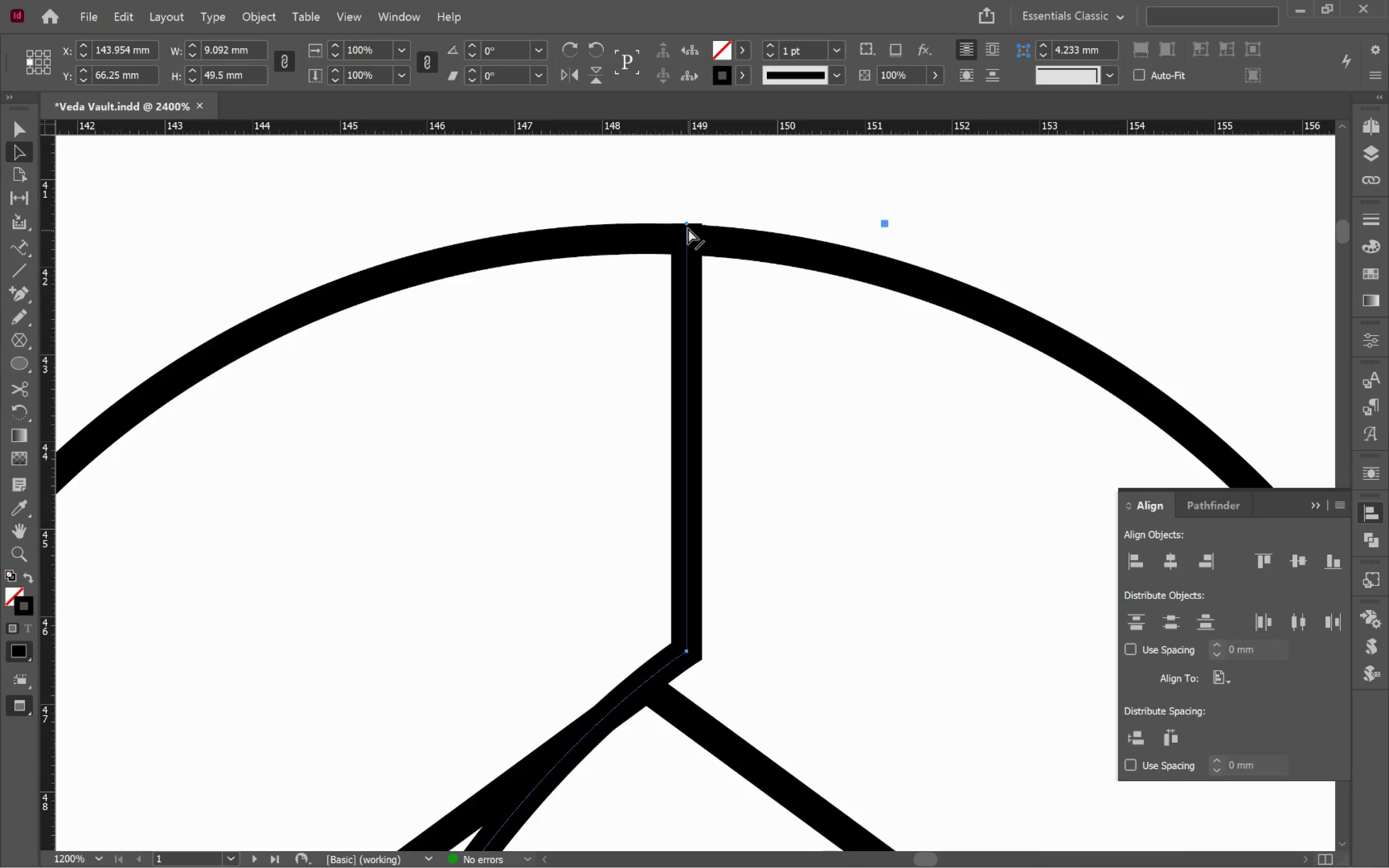 
left_click_drag(start_coordinate=[688, 228], to_coordinate=[688, 238])
 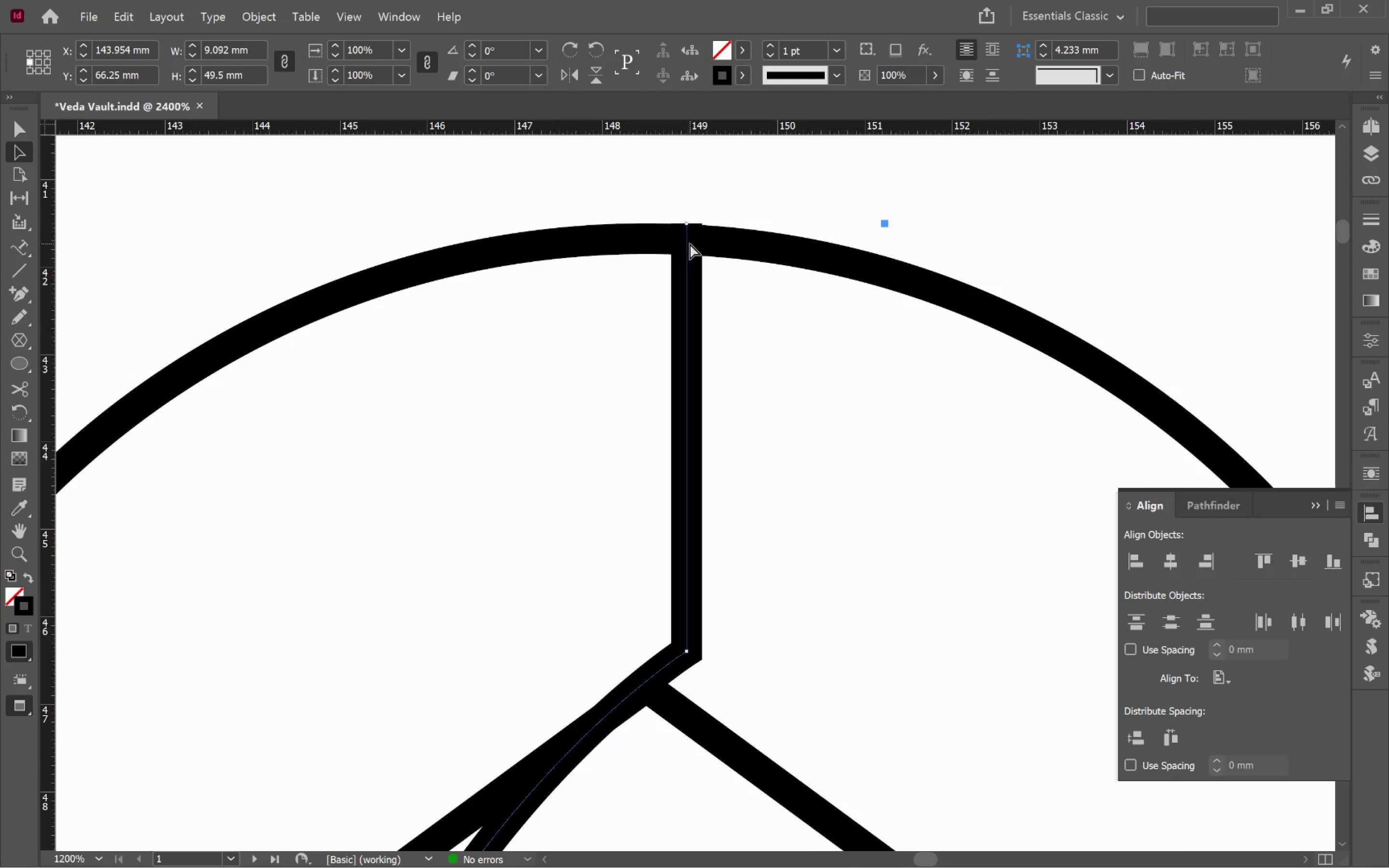 
hold_key(key=ShiftLeft, duration=1.14)
 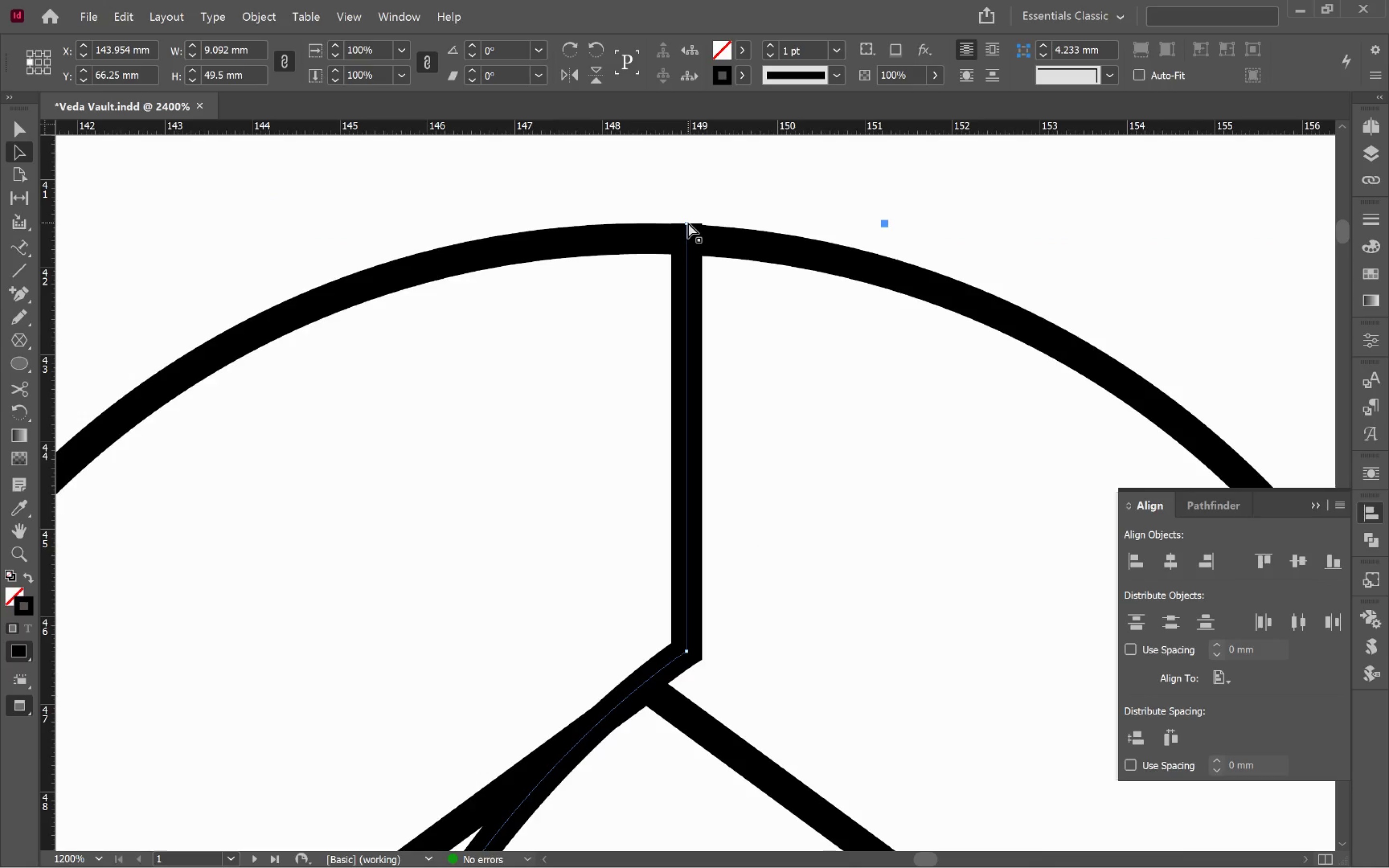 
left_click([688, 222])
 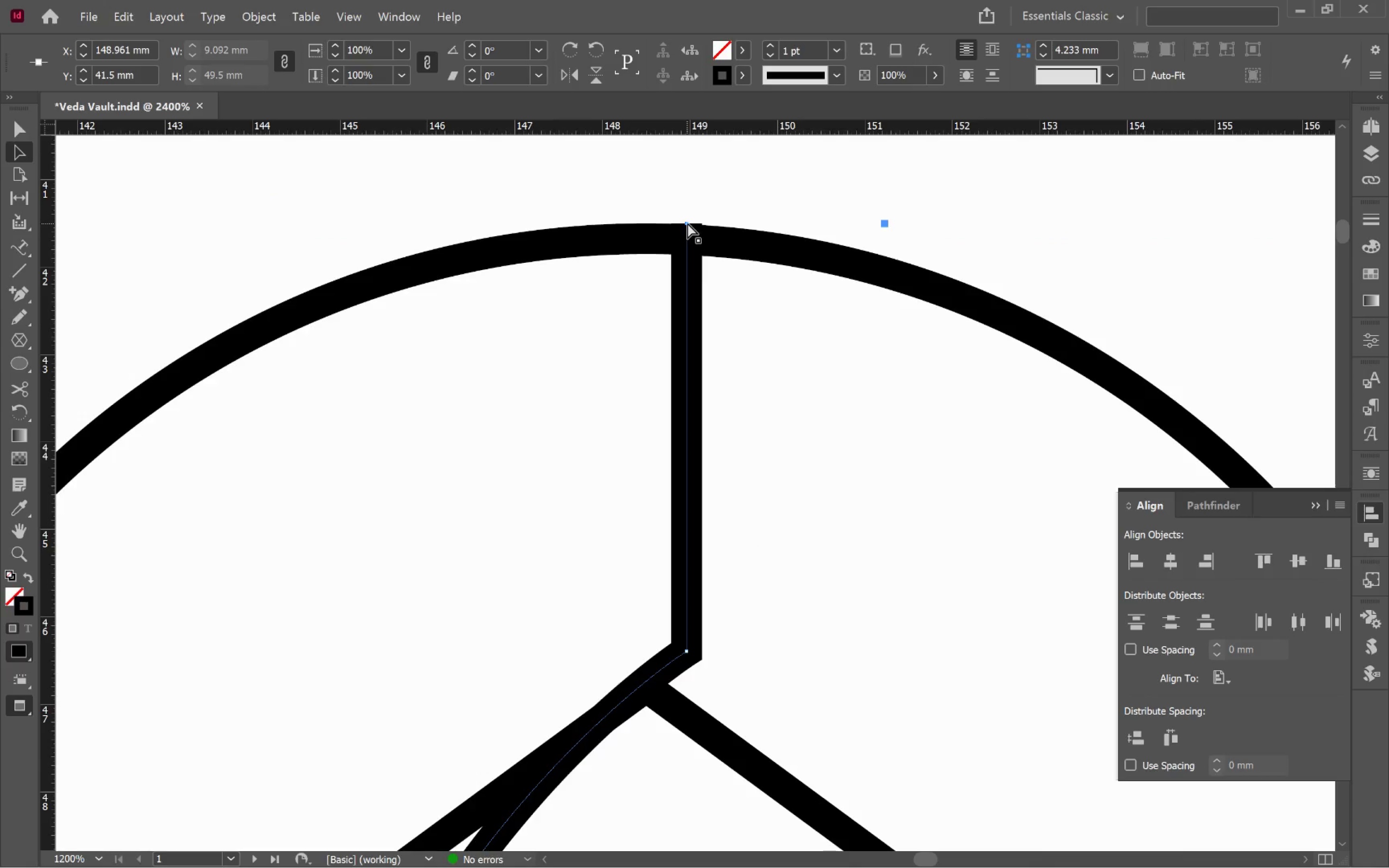 
left_click_drag(start_coordinate=[687, 223], to_coordinate=[686, 239])
 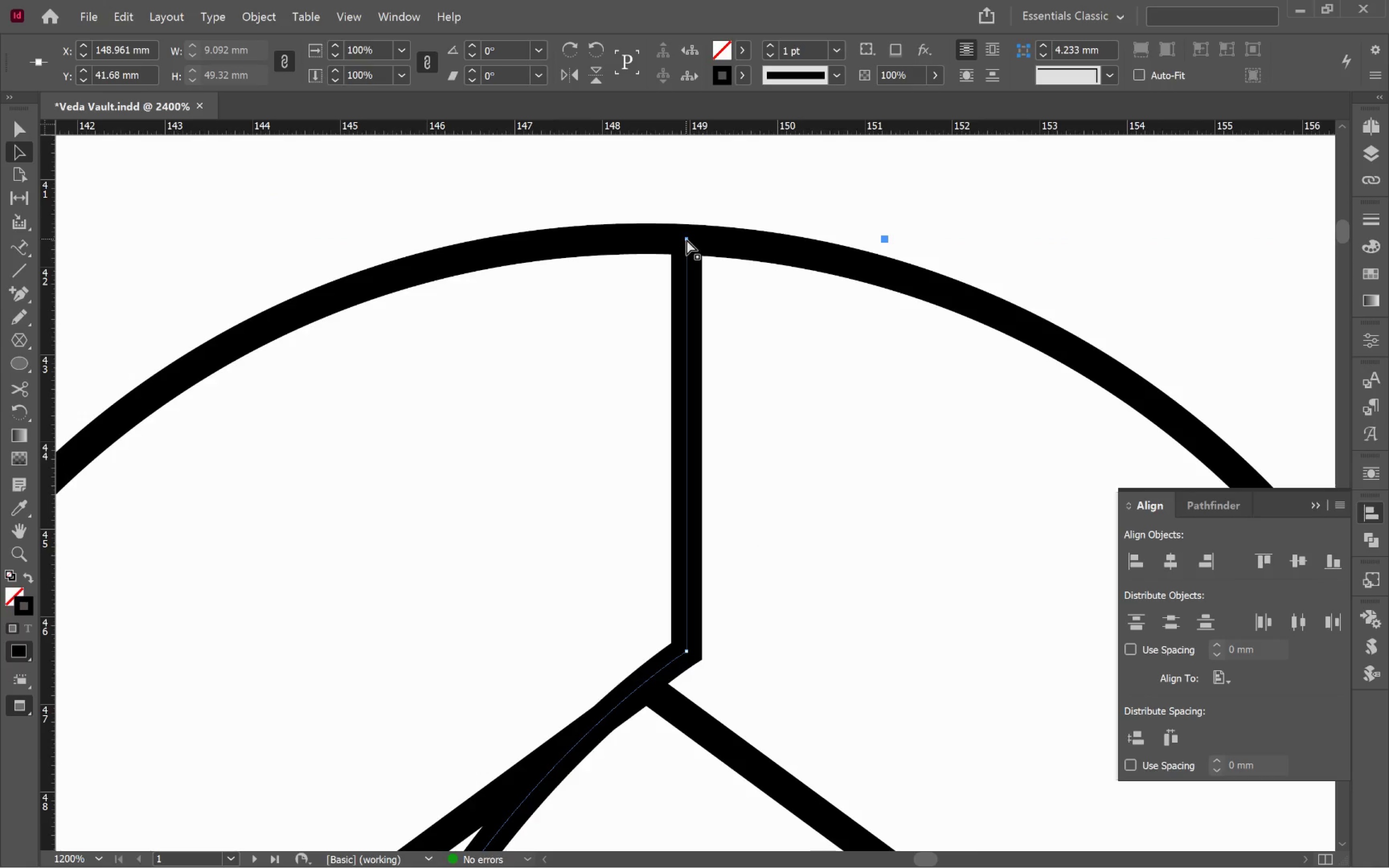 
hold_key(key=ShiftLeft, duration=2.11)
 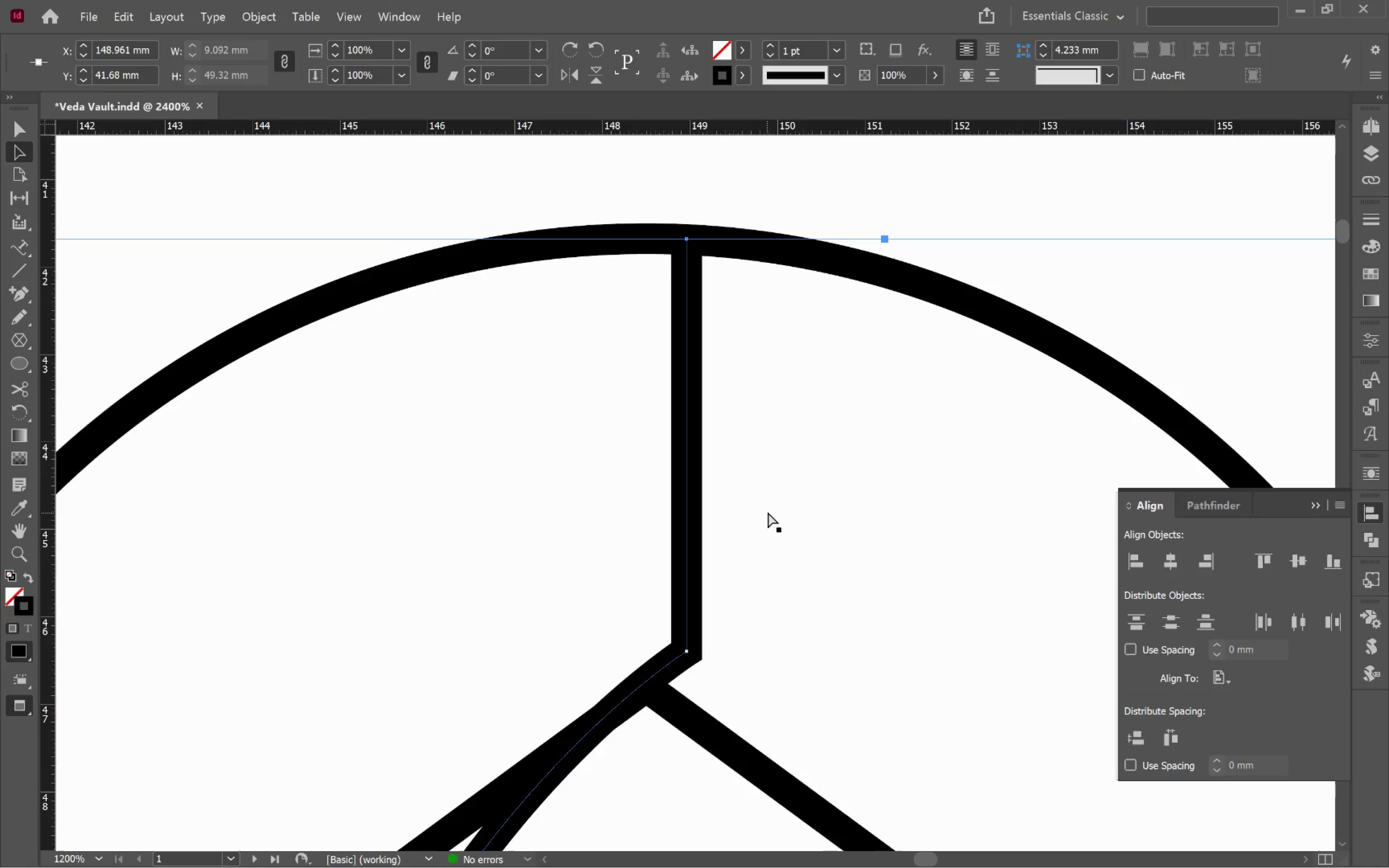 
hold_key(key=AltLeft, duration=0.64)
scroll: coordinate [781, 503], scroll_direction: down, amount: 4.0
 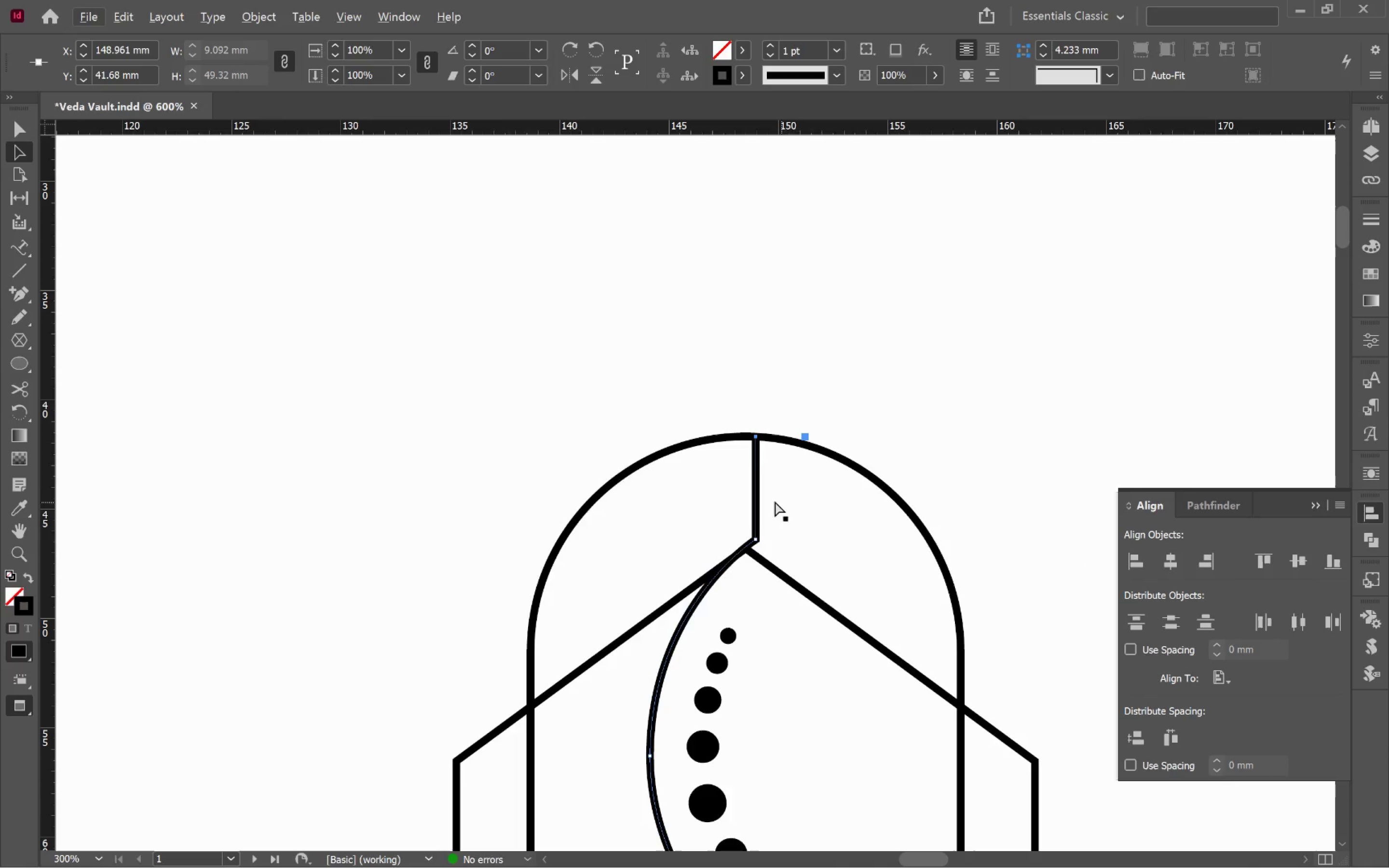 
hold_key(key=ControlLeft, duration=0.39)
left_click([490, 412])
 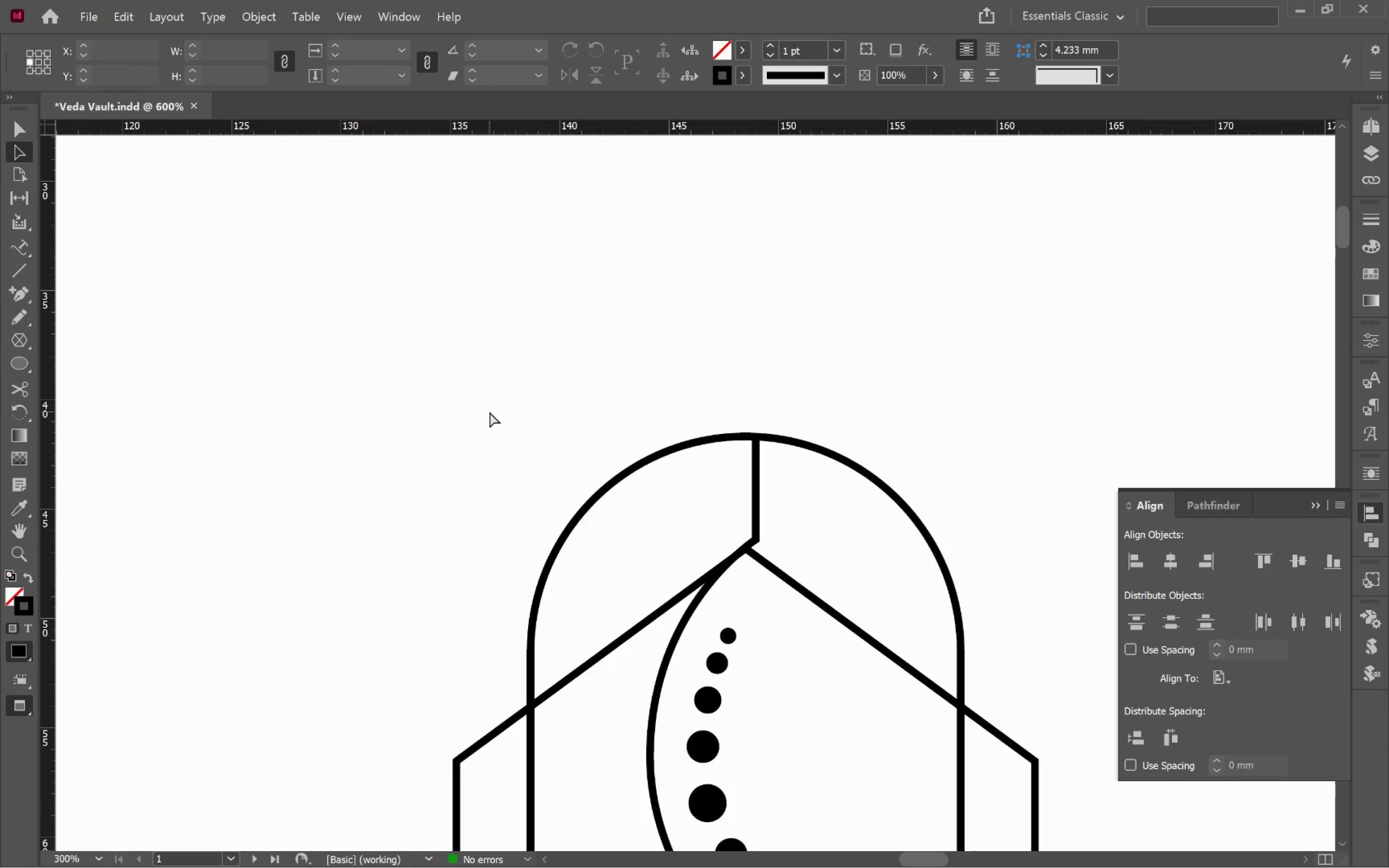 
key(V)
 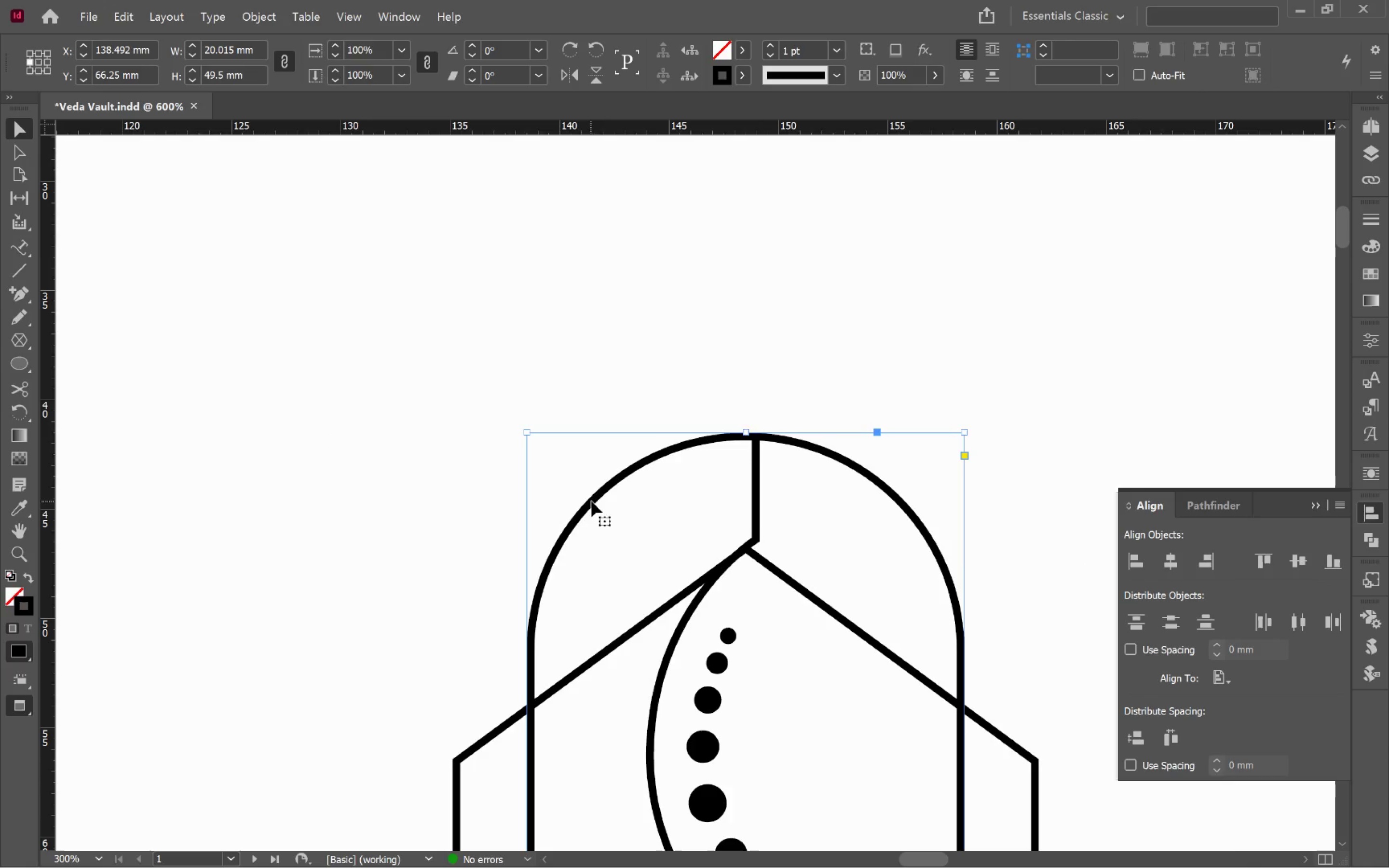 
hold_key(key=AltLeft, duration=0.99)
 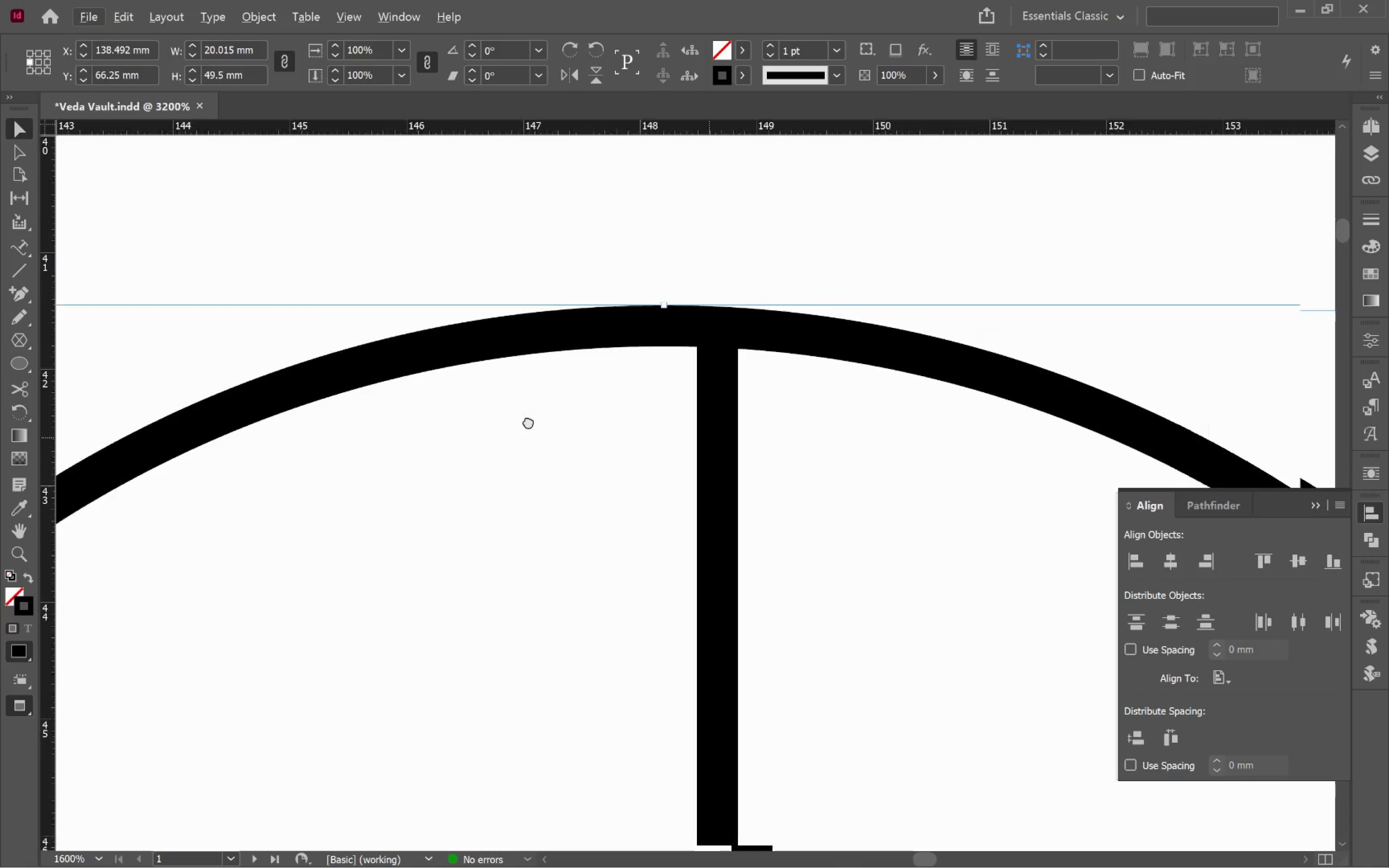 
hold_key(key=Space, duration=0.76)
 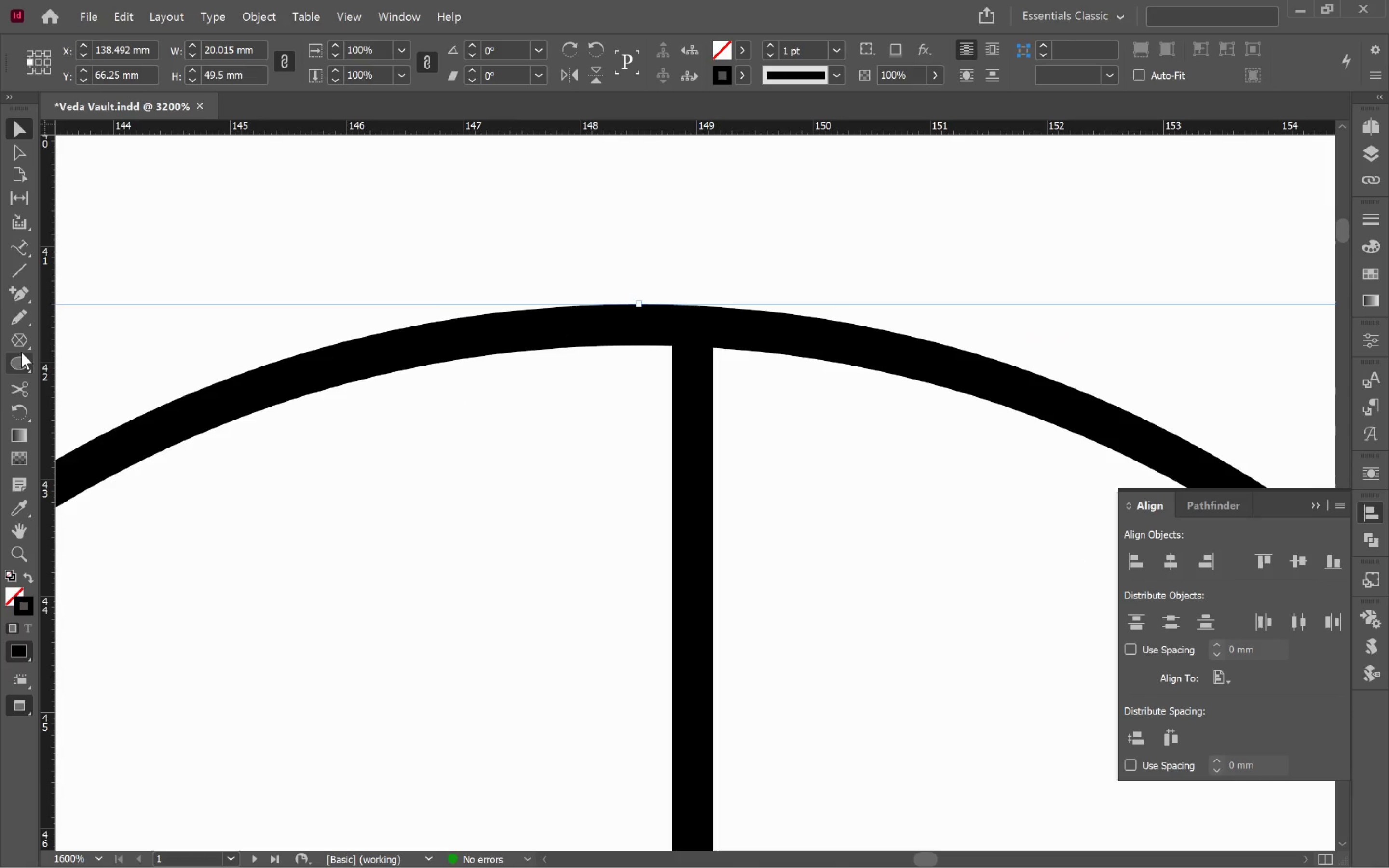 
scroll: coordinate [727, 460], scroll_direction: up, amount: 5.0
 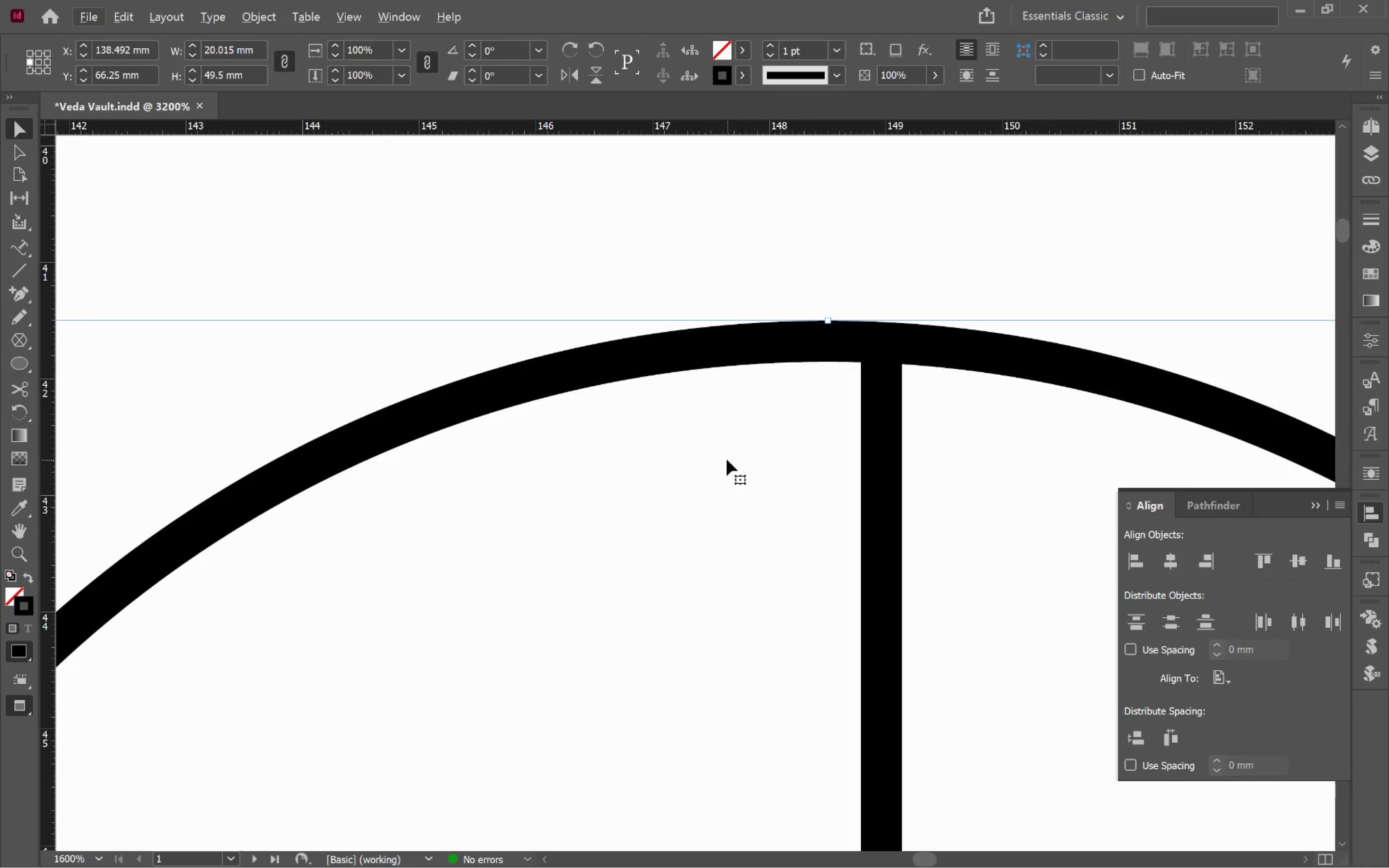 
left_click_drag(start_coordinate=[702, 438], to_coordinate=[513, 422])
 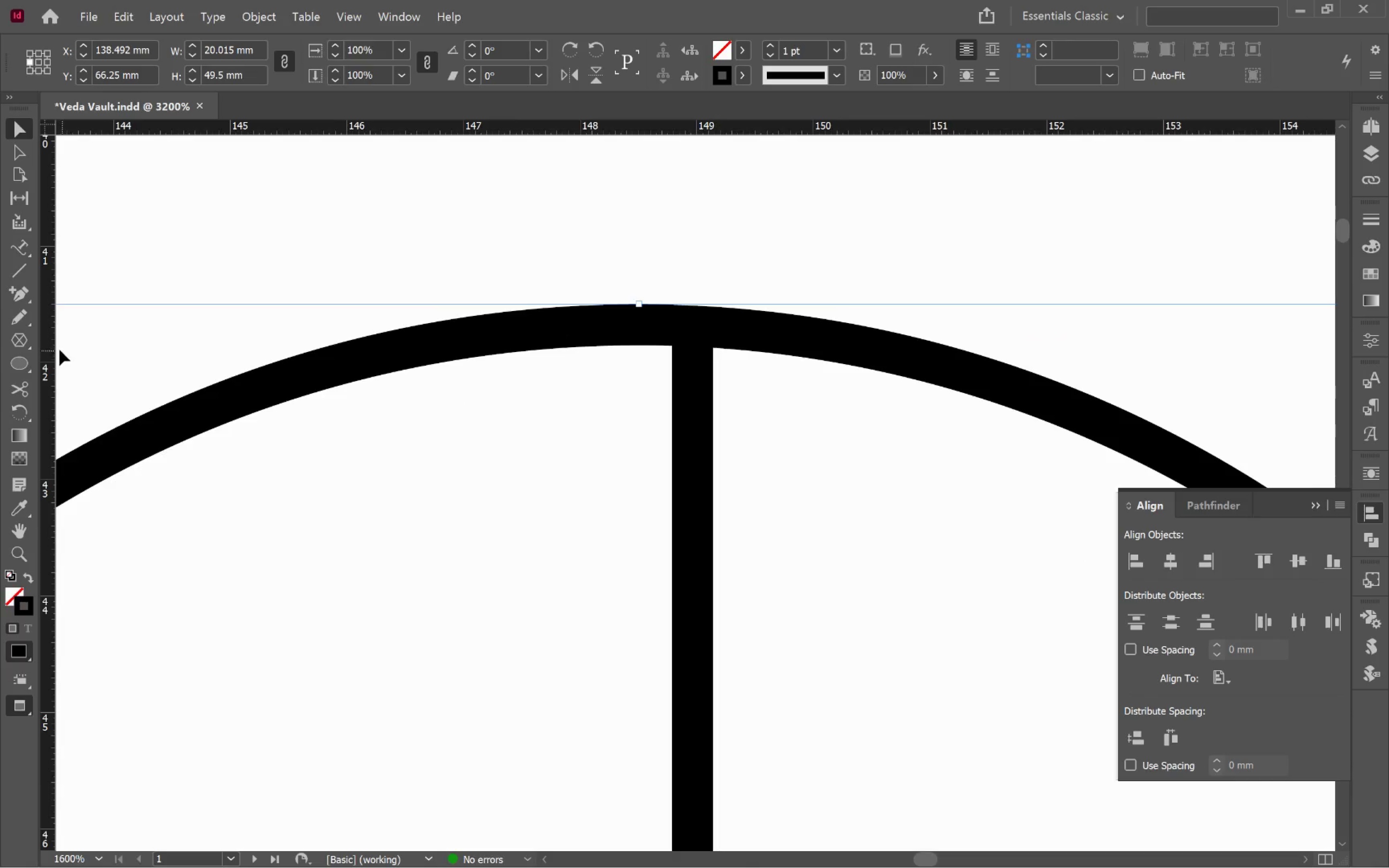 
left_click_drag(start_coordinate=[51, 349], to_coordinate=[642, 316])
 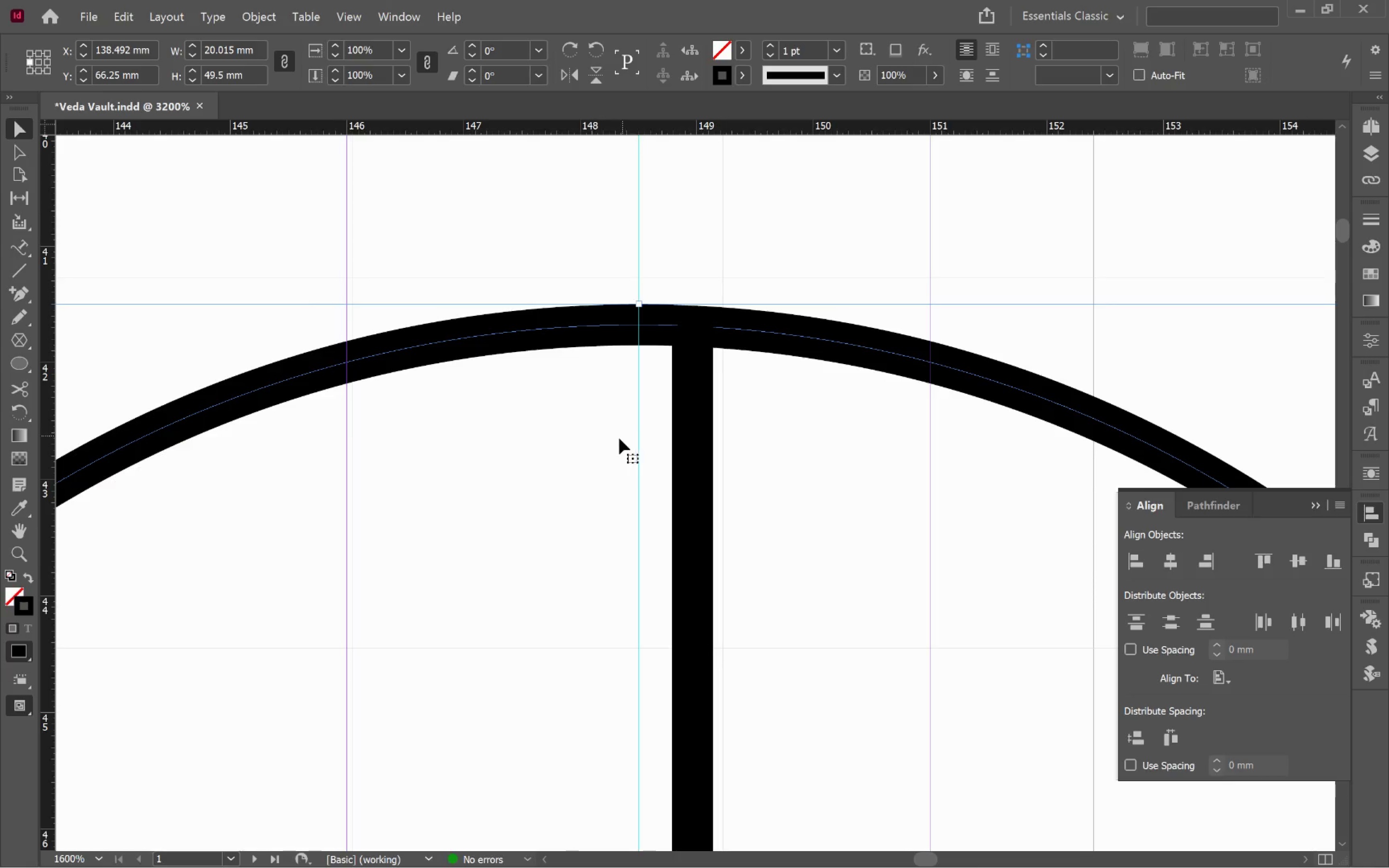 
hold_key(key=AltLeft, duration=0.7)
scroll: coordinate [621, 438], scroll_direction: down, amount: 4.0
 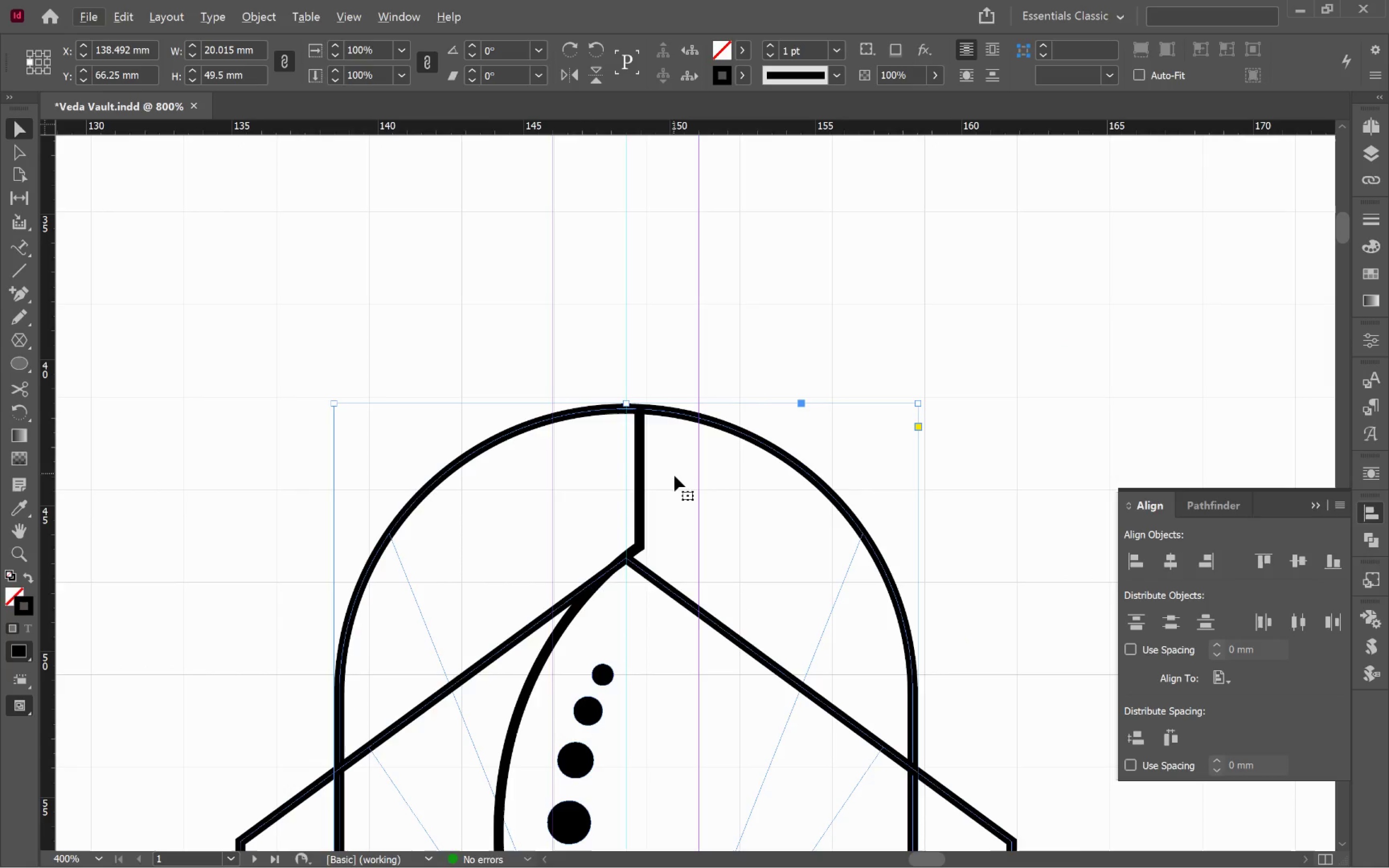 
hold_key(key=Space, duration=0.56)
 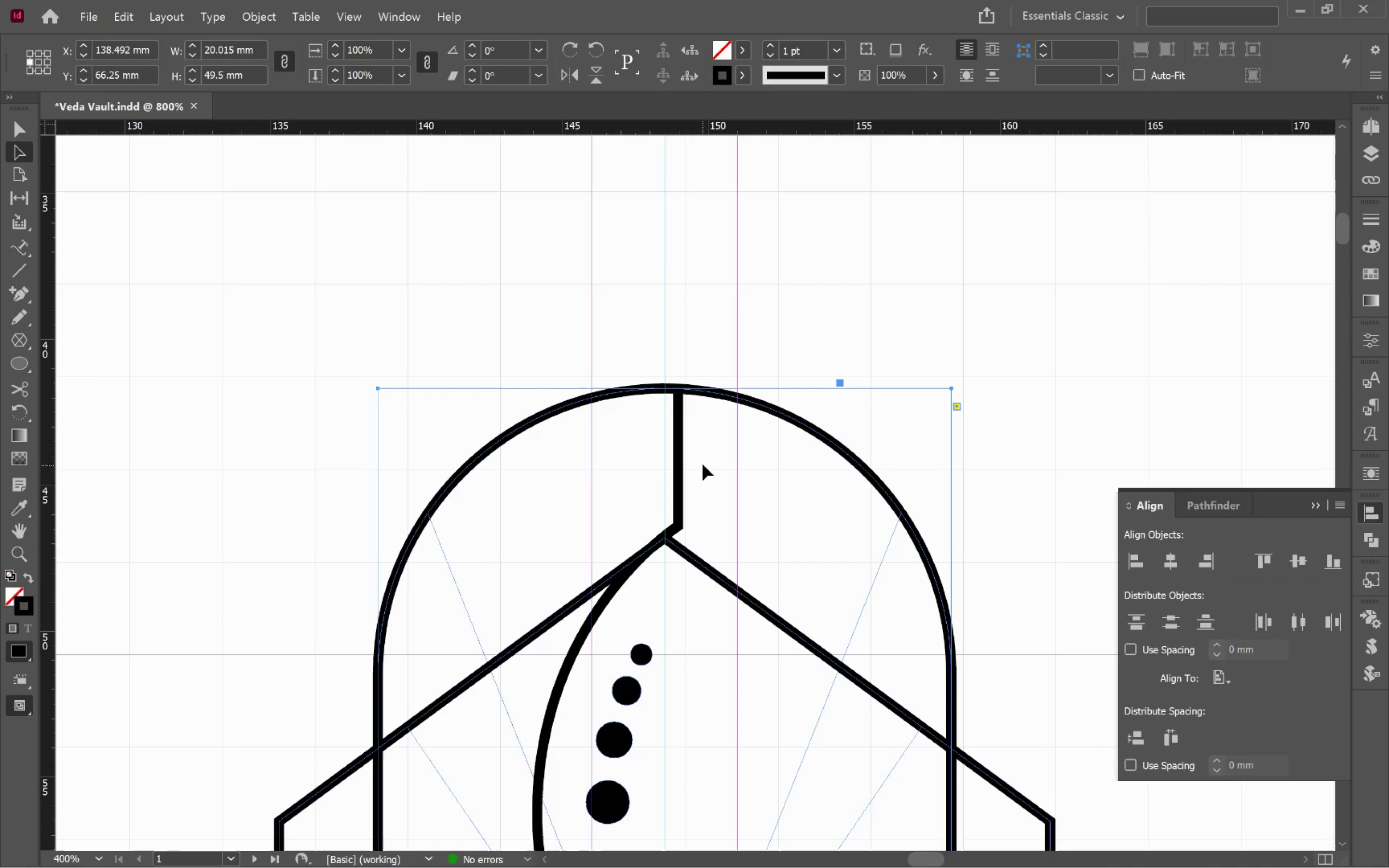 
left_click_drag(start_coordinate=[665, 487], to_coordinate=[703, 467])
 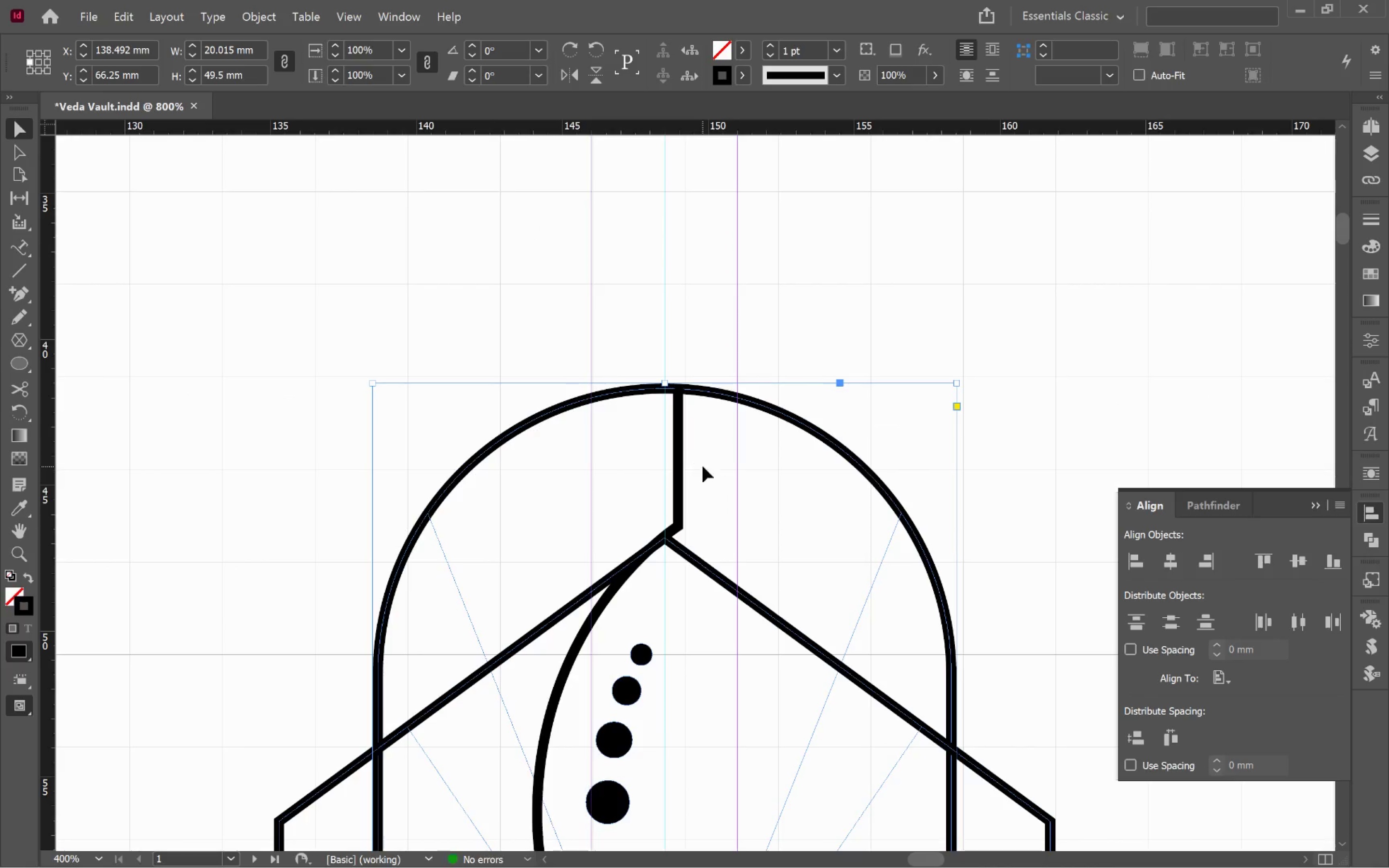 
key(A)
 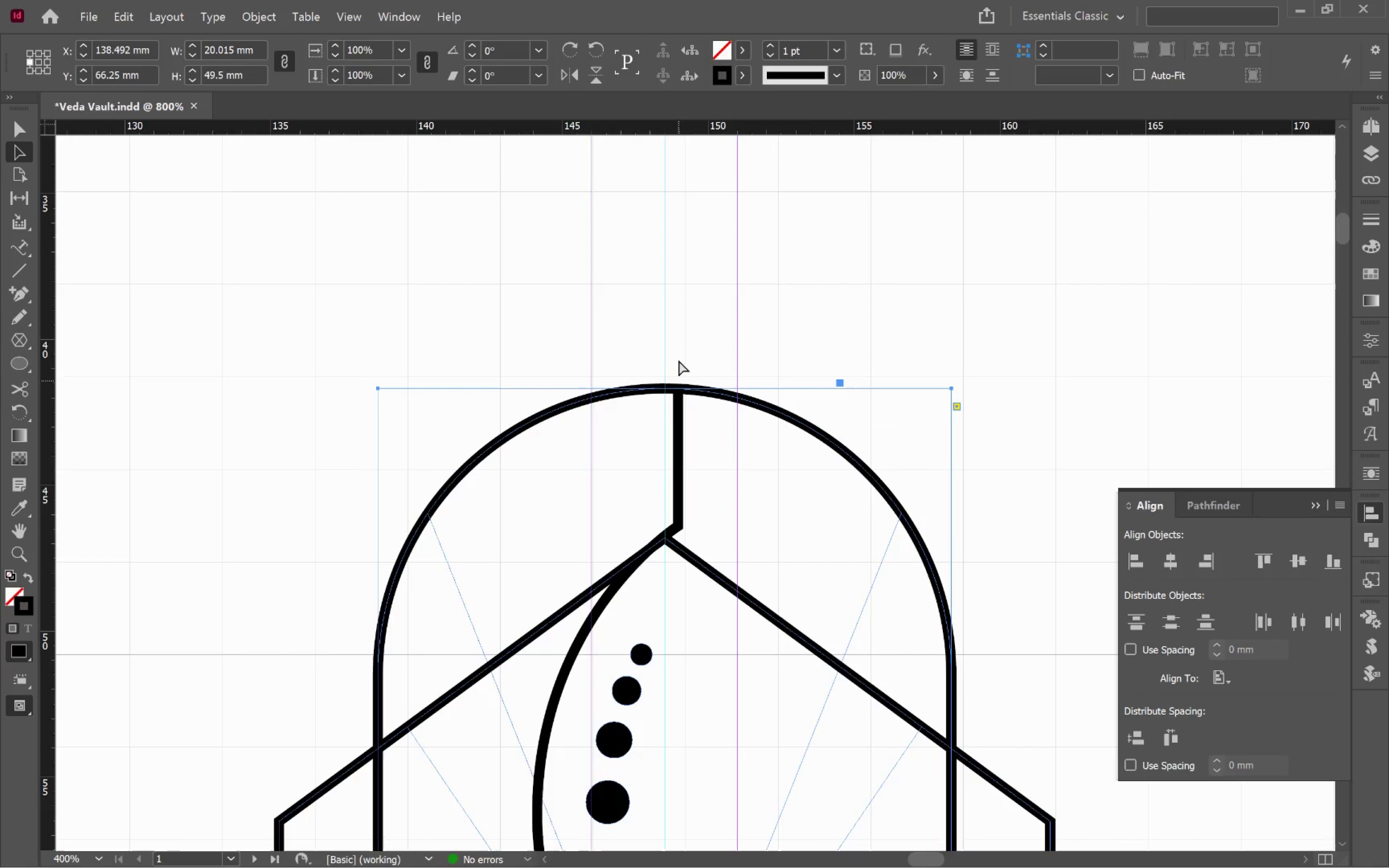 
left_click([677, 330])
 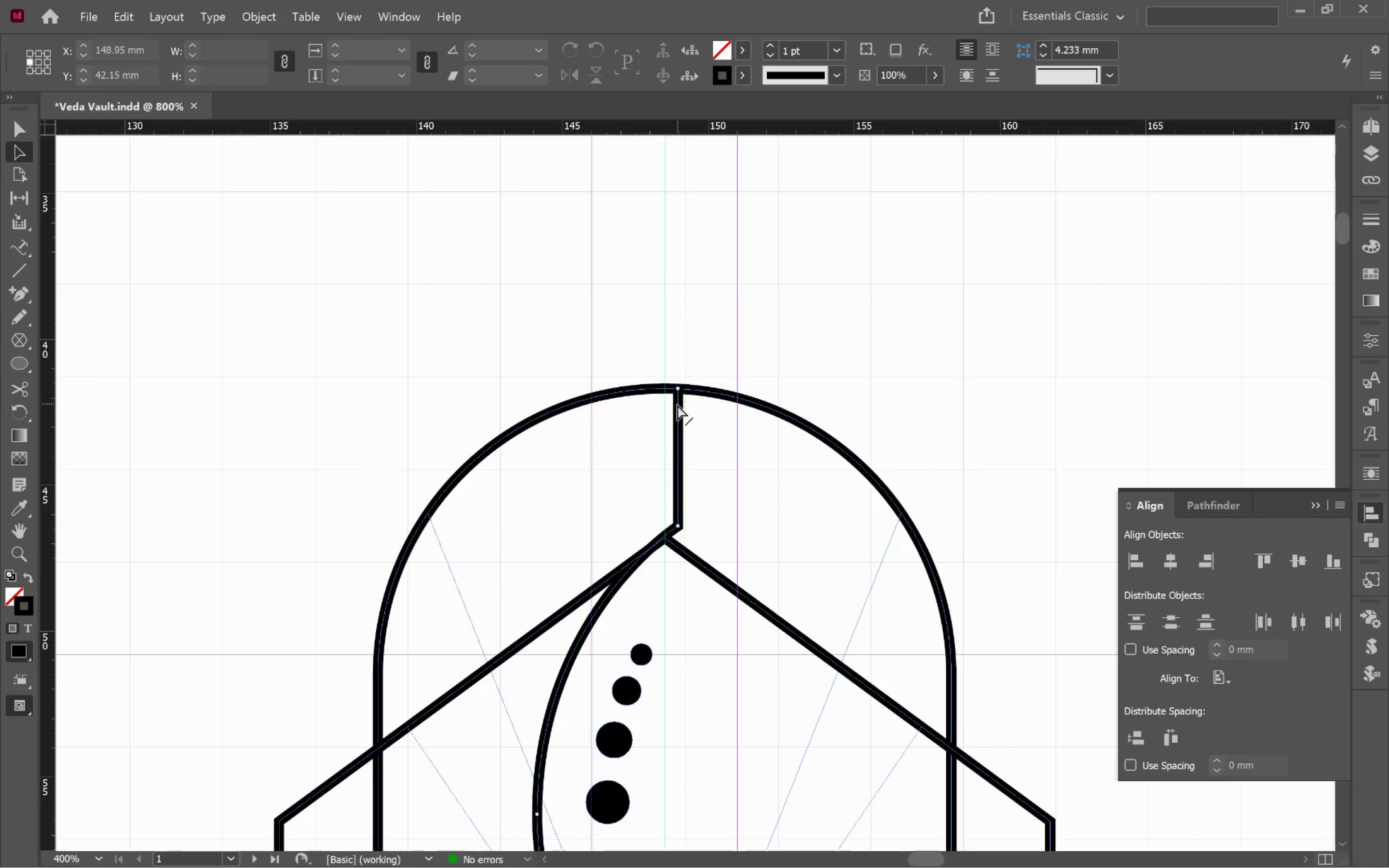 
left_click([677, 405])
 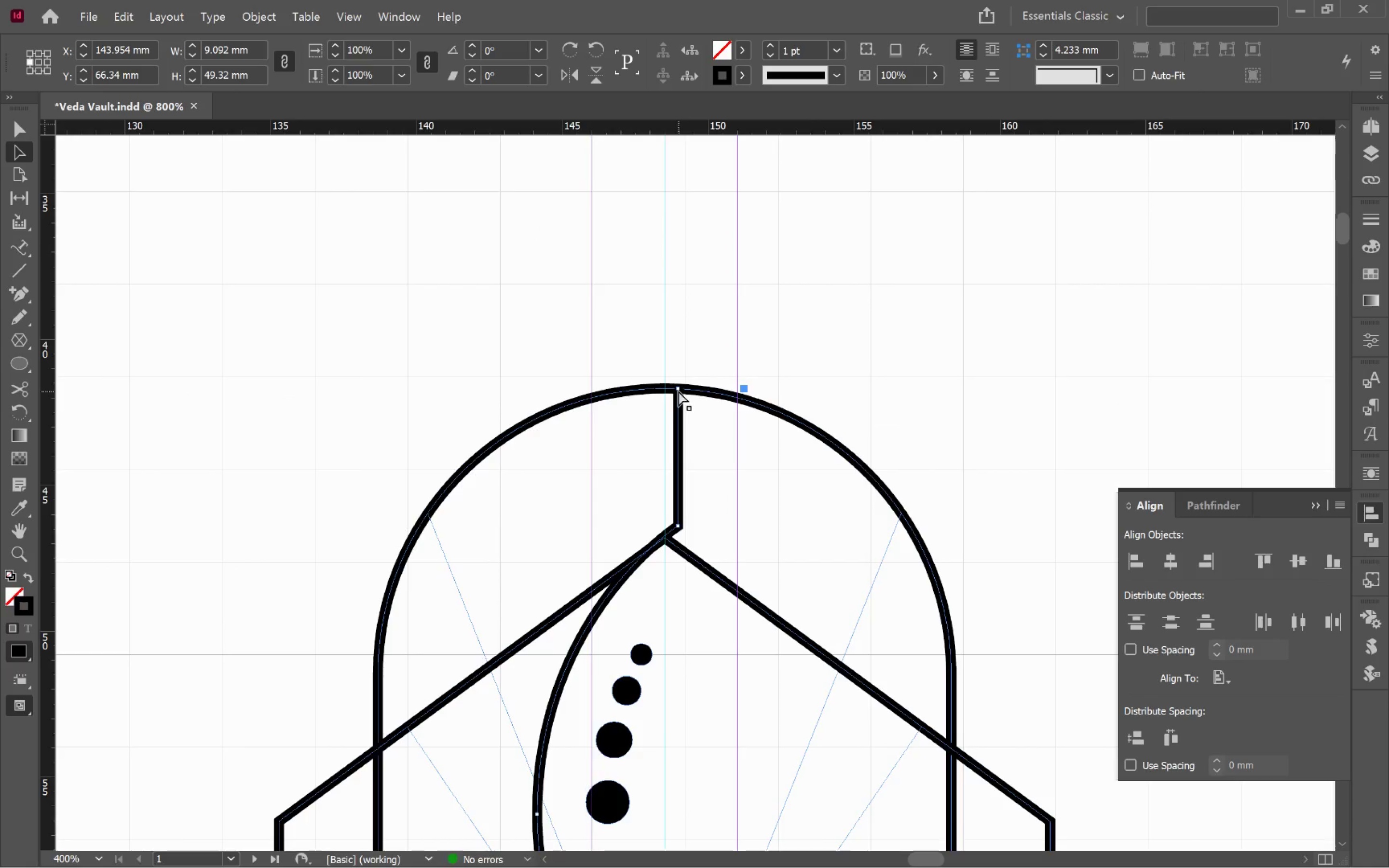 
left_click([679, 389])
 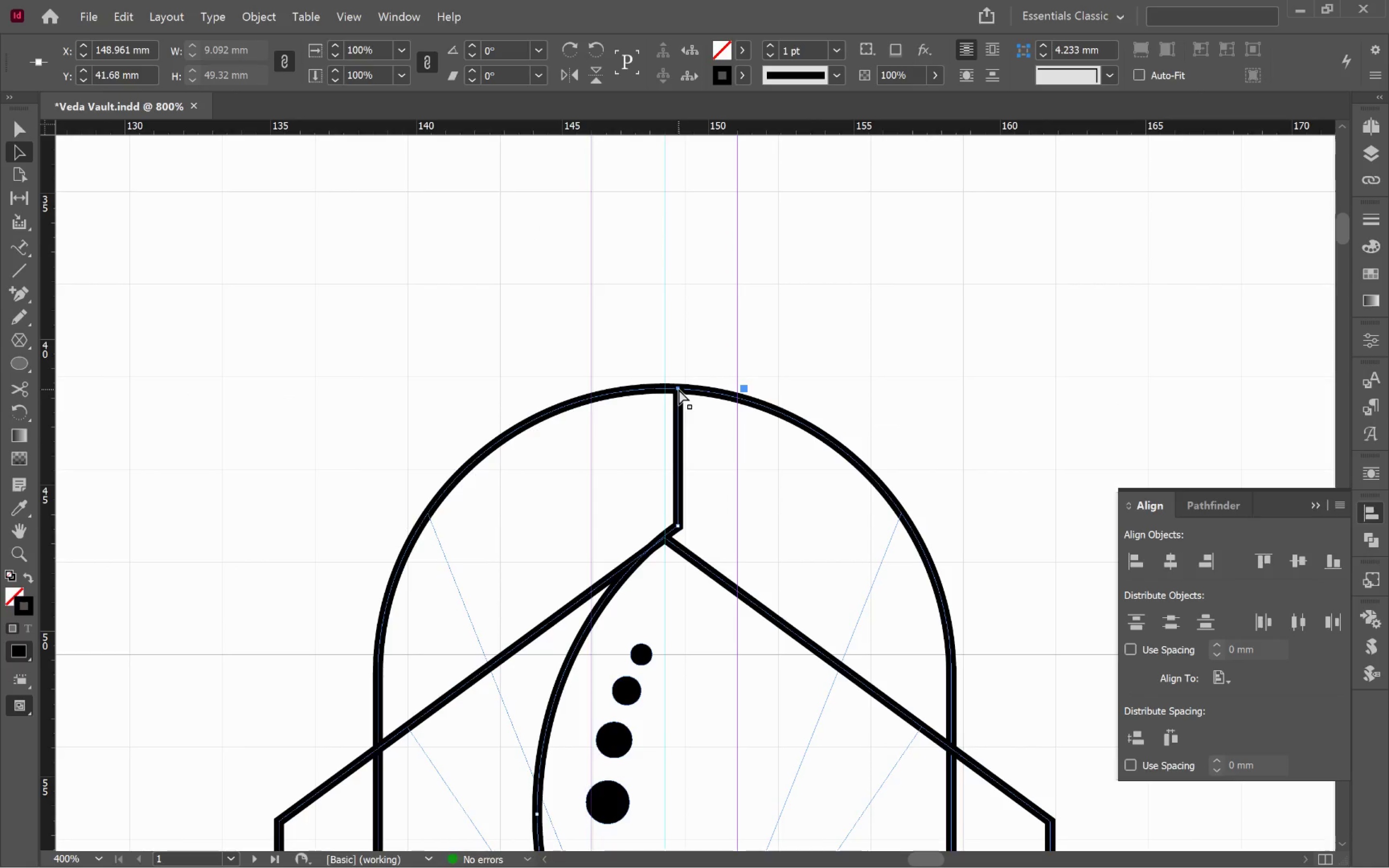 
left_click([679, 389])
 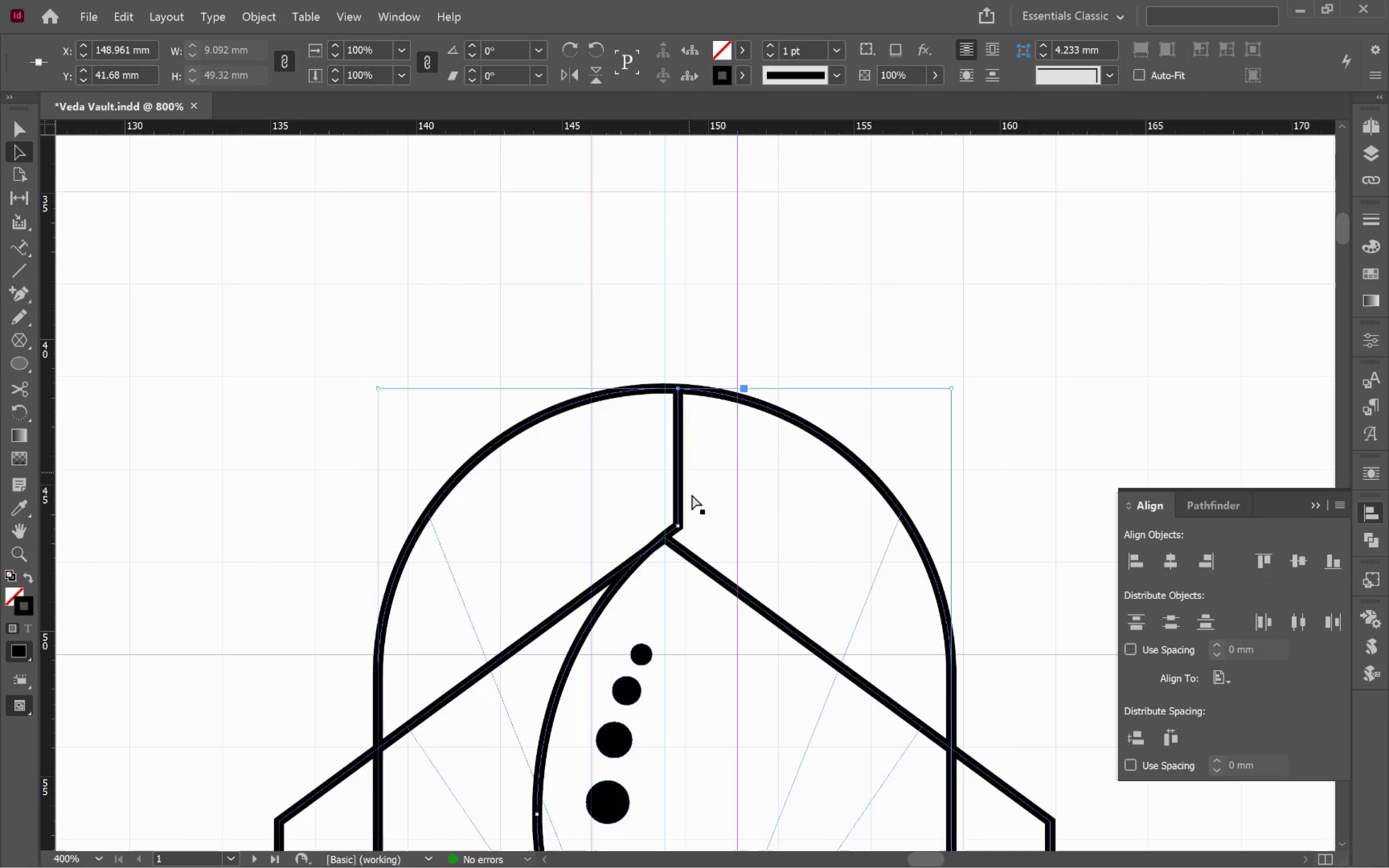 
hold_key(key=ShiftLeft, duration=1.37)
left_click([677, 526])
 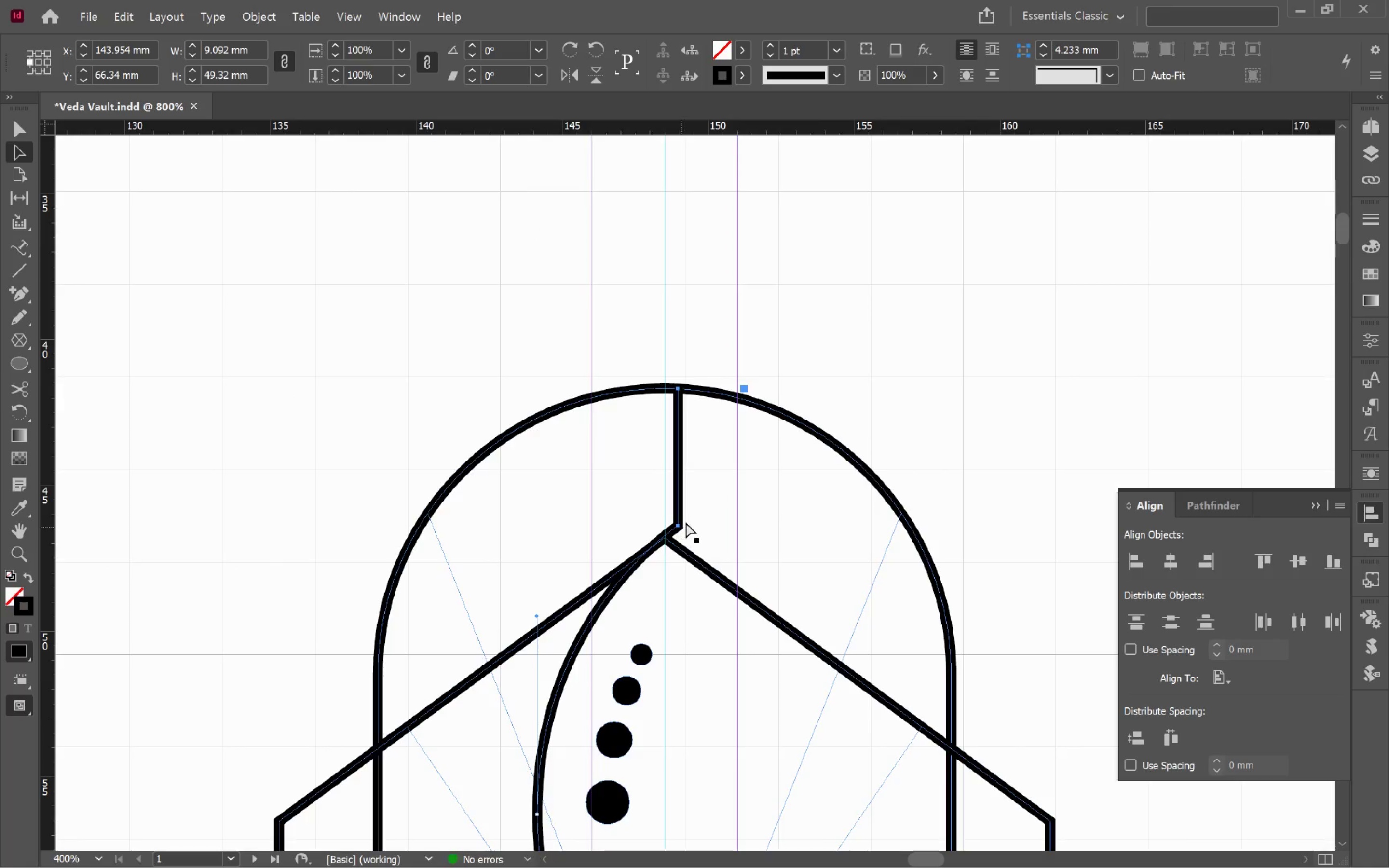 
hold_key(key=AltLeft, duration=2.85)
scroll: coordinate [690, 414], scroll_direction: up, amount: 4.0
 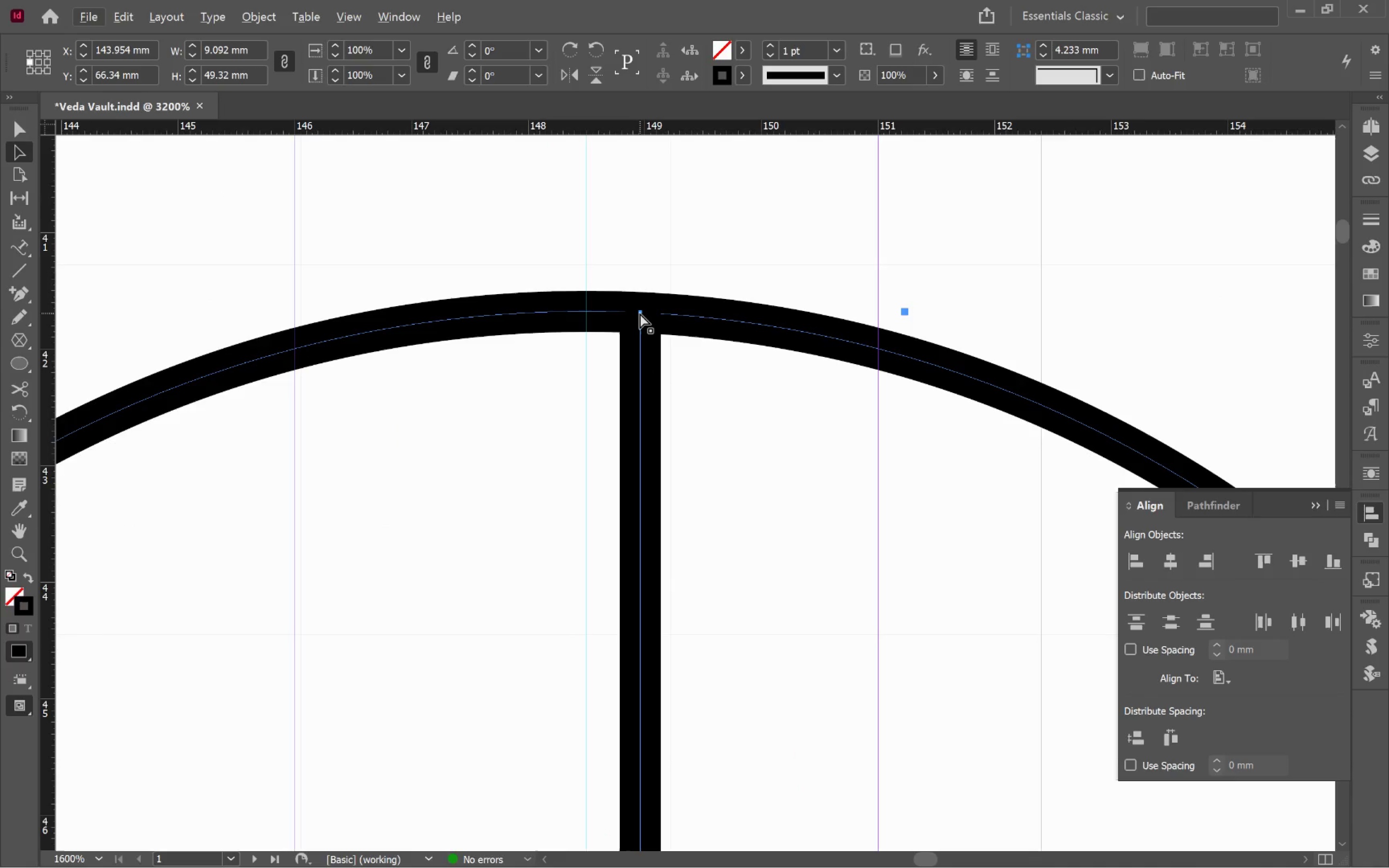 
left_click_drag(start_coordinate=[640, 313], to_coordinate=[602, 312])
 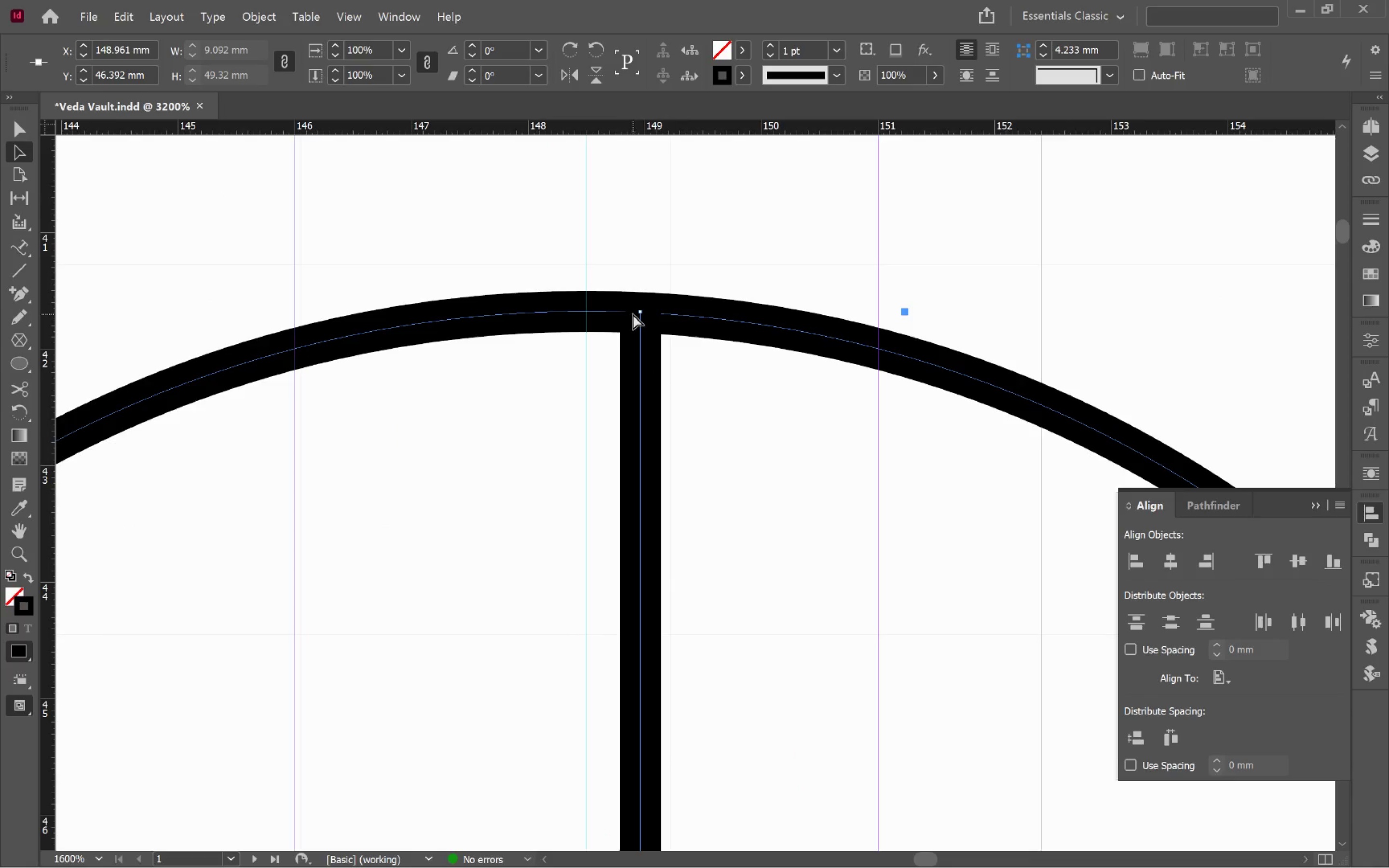 
hold_key(key=ShiftLeft, duration=2.29)
left_click([640, 313])
 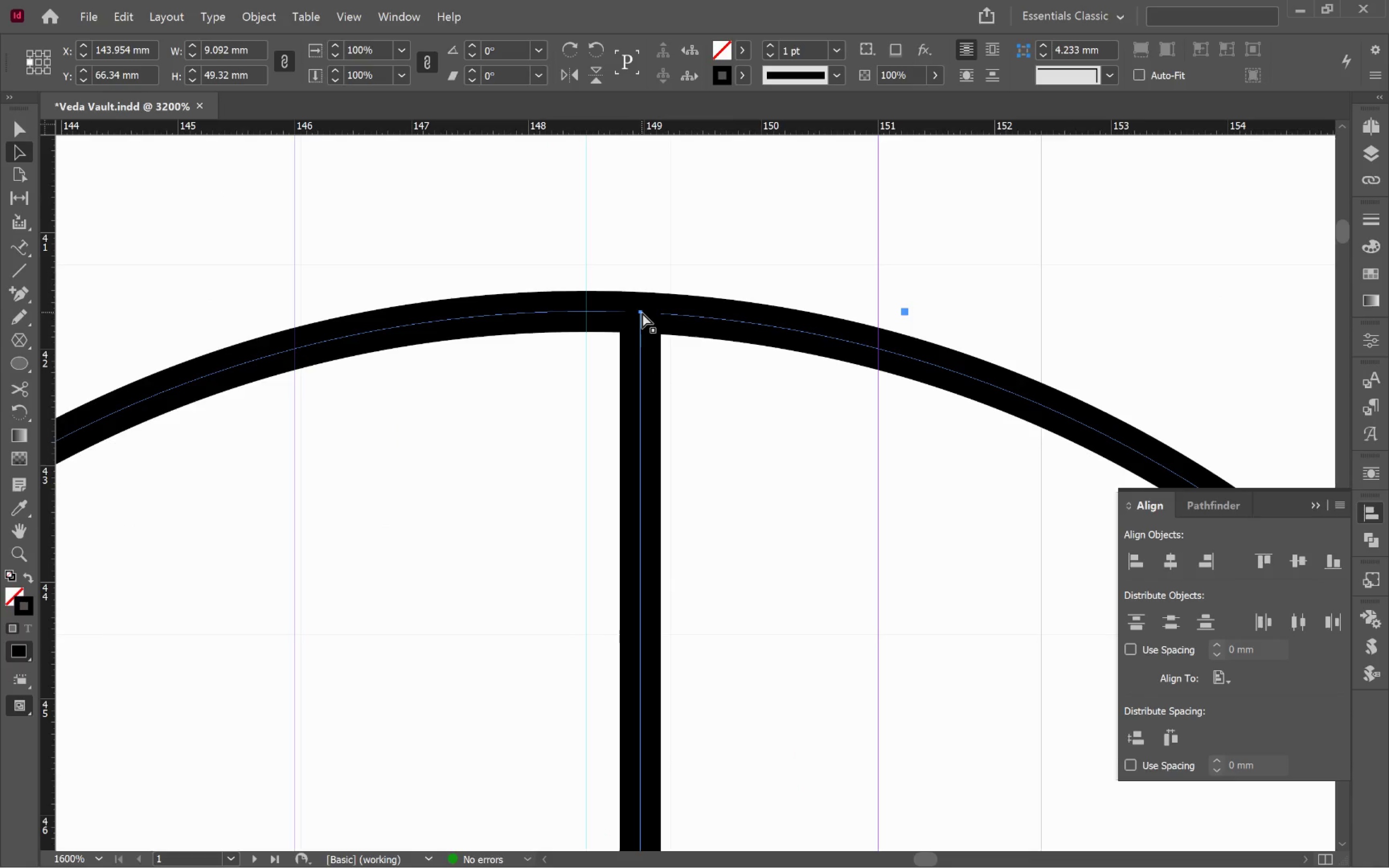 
left_click_drag(start_coordinate=[642, 312], to_coordinate=[585, 312])
 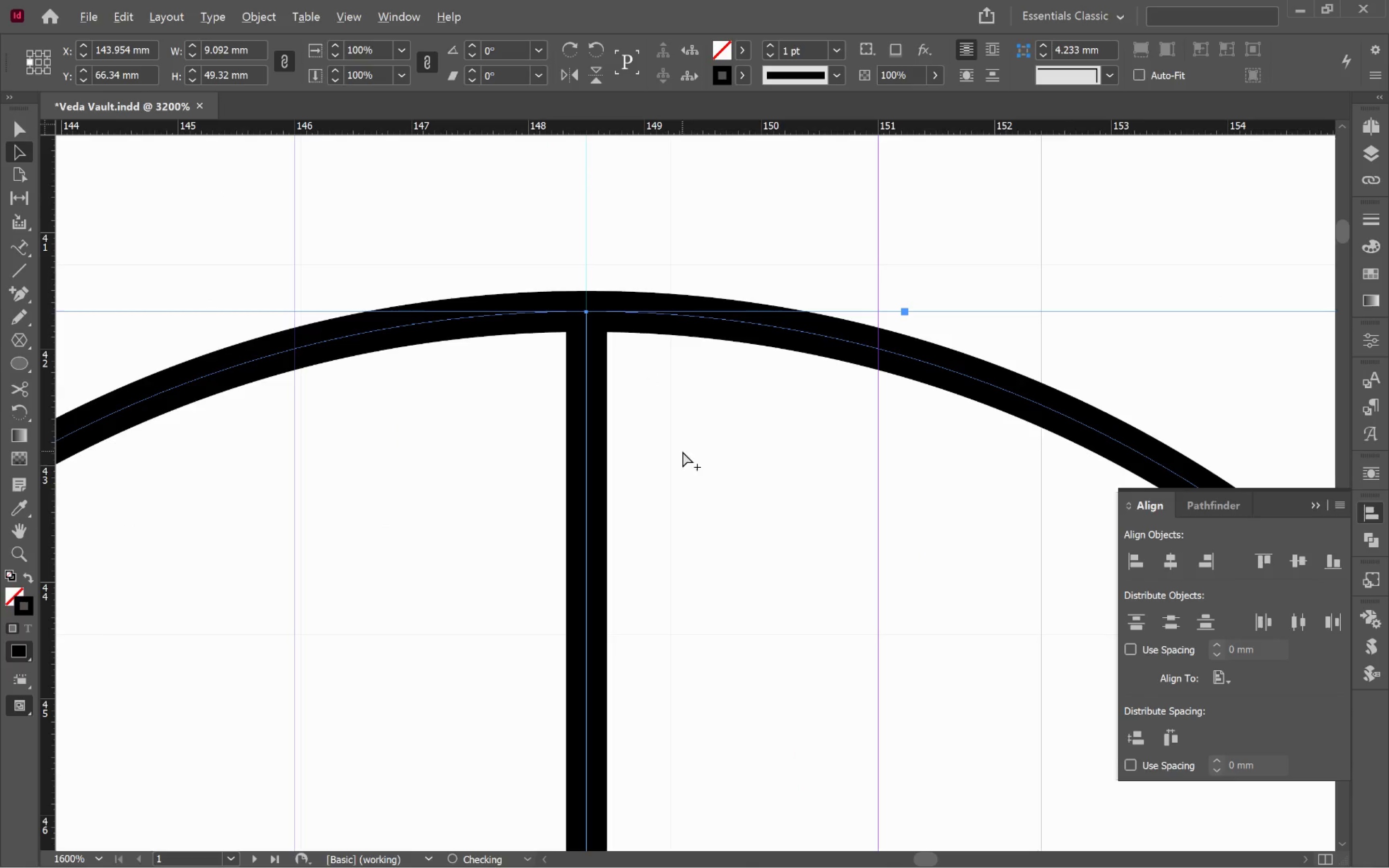 
hold_key(key=ShiftLeft, duration=1.73)
 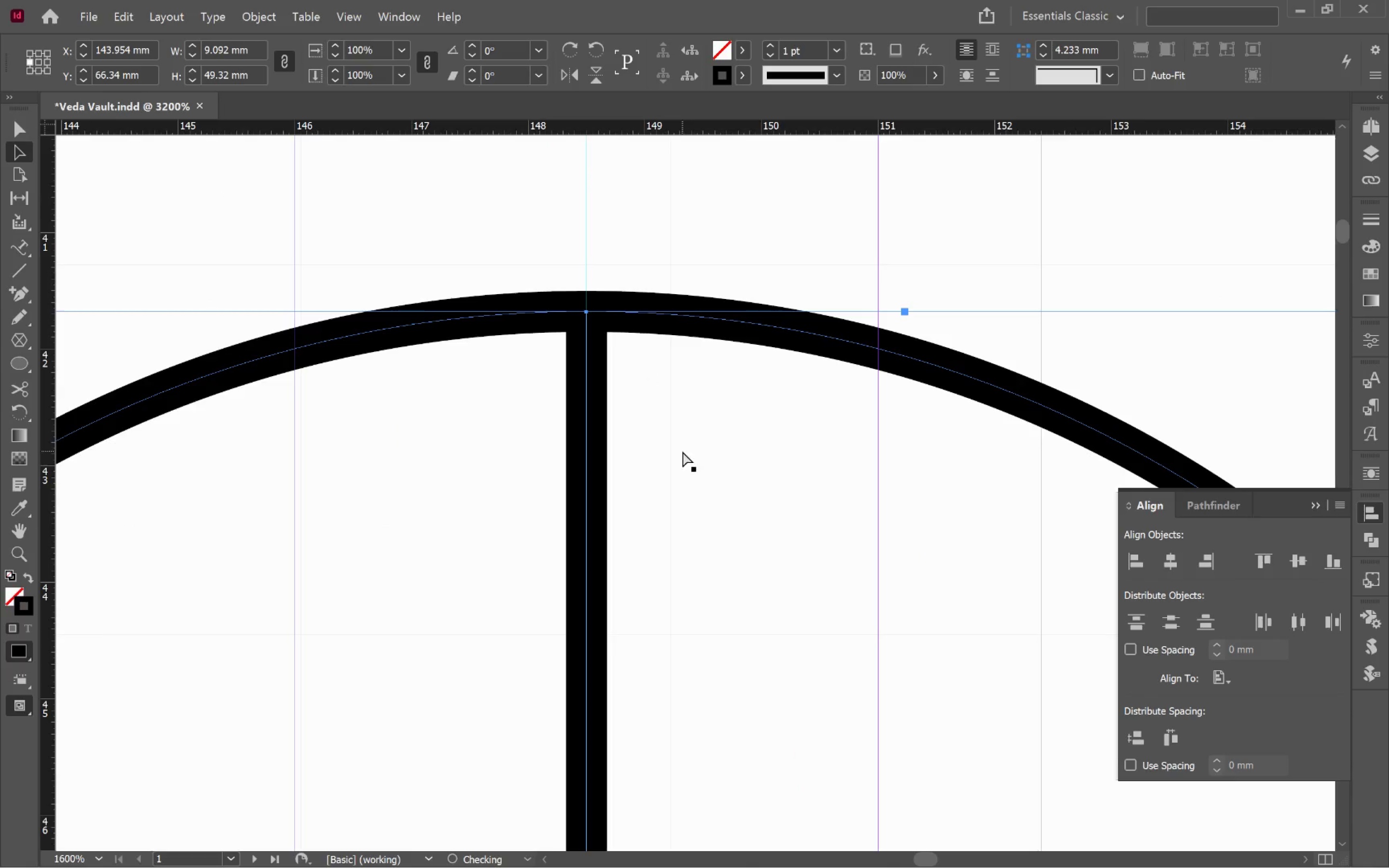 
hold_key(key=AltLeft, duration=1.38)
scroll: coordinate [682, 451], scroll_direction: down, amount: 3.0
 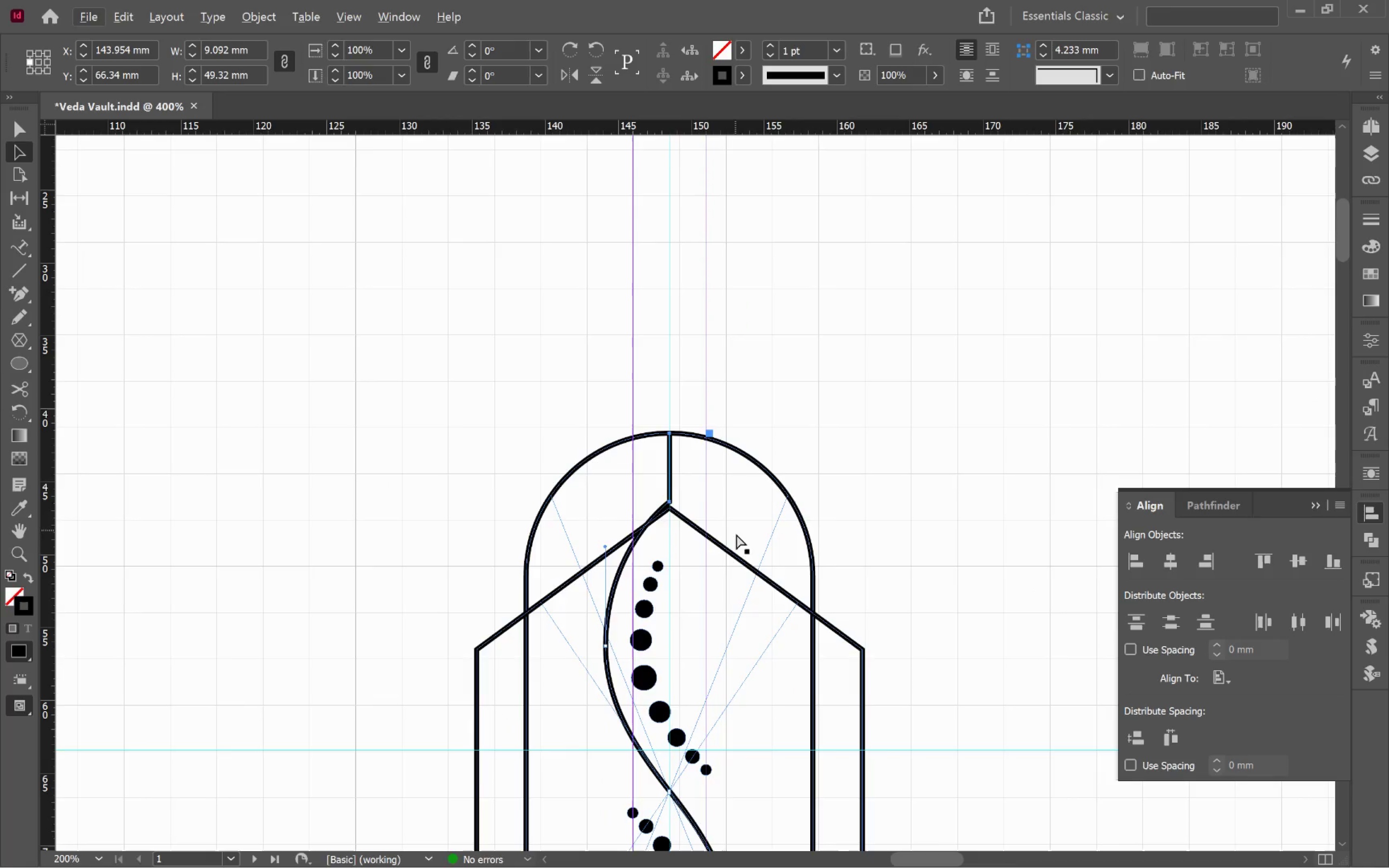 
hold_key(key=Space, duration=1.51)
 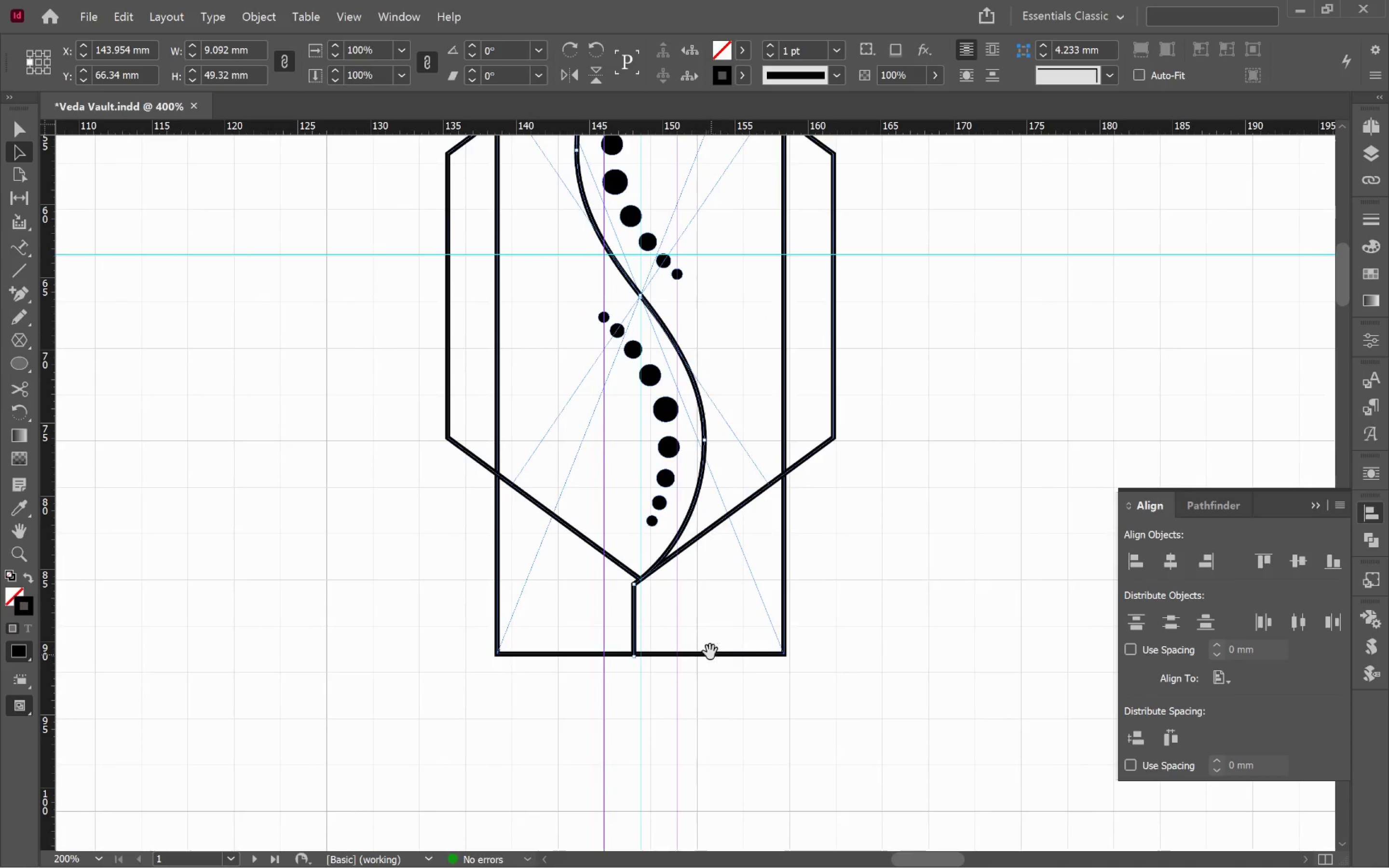 
left_click_drag(start_coordinate=[737, 539], to_coordinate=[701, 377])
 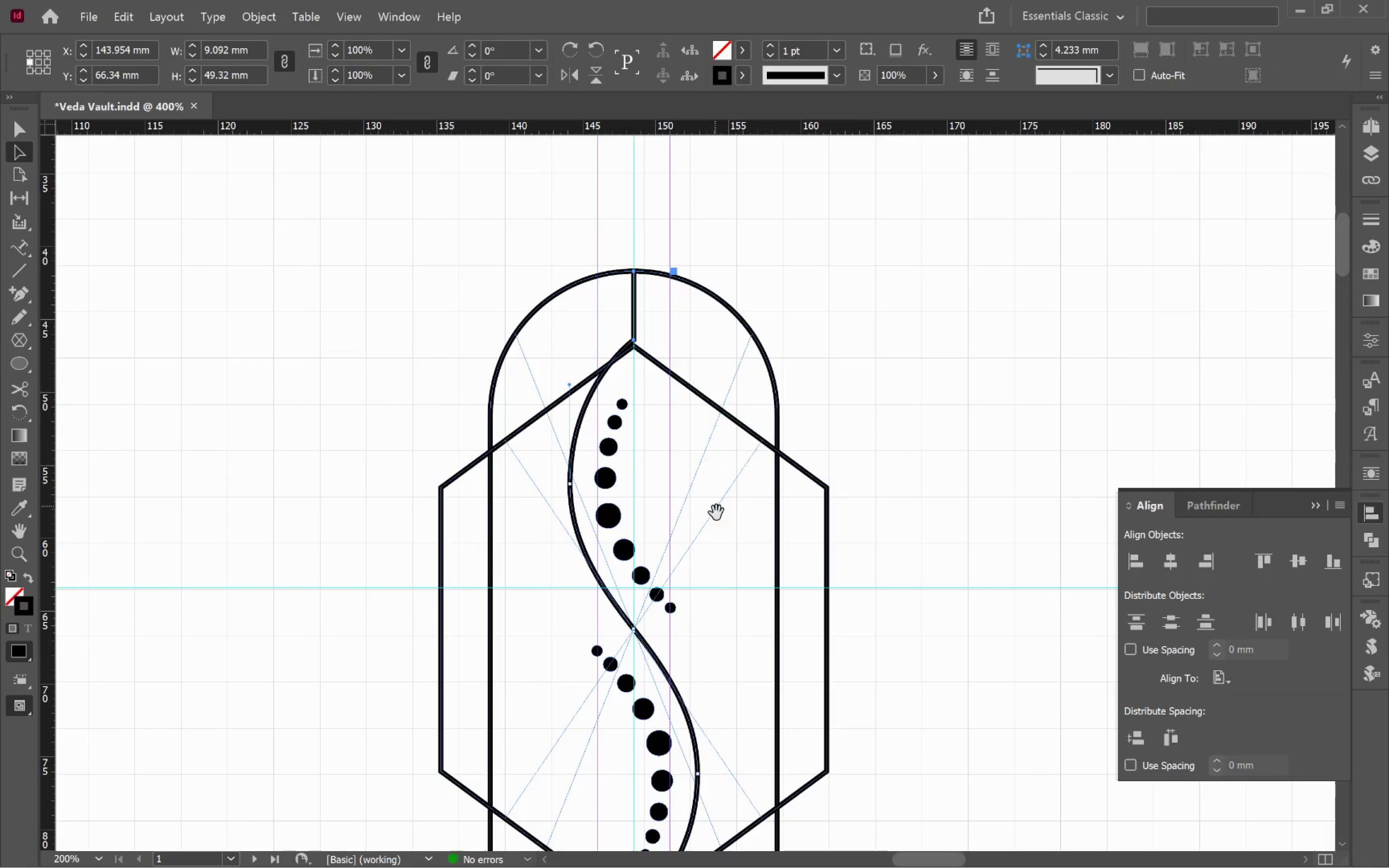 
left_click_drag(start_coordinate=[717, 515], to_coordinate=[725, 414])
 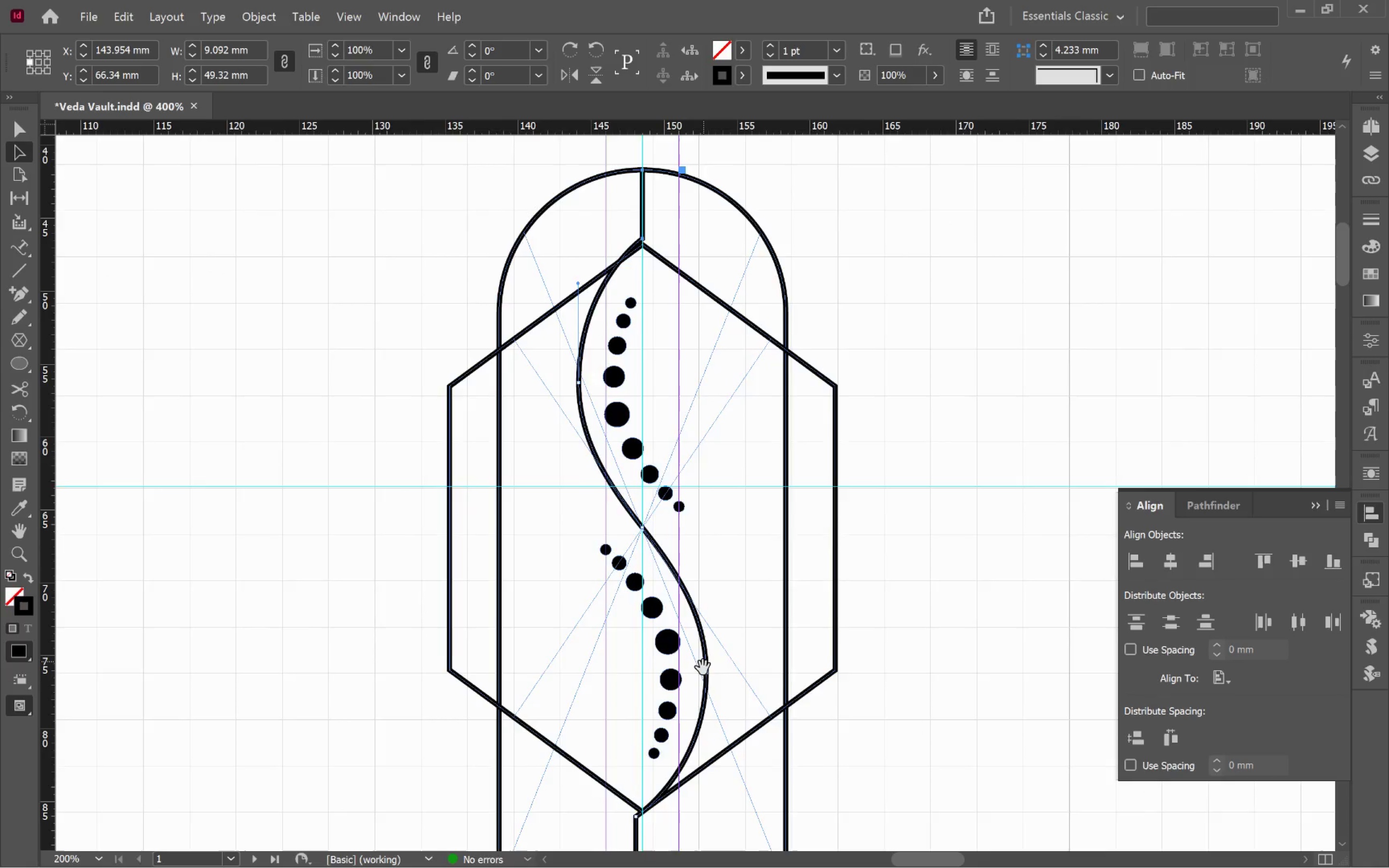 
left_click_drag(start_coordinate=[703, 663], to_coordinate=[701, 431])
 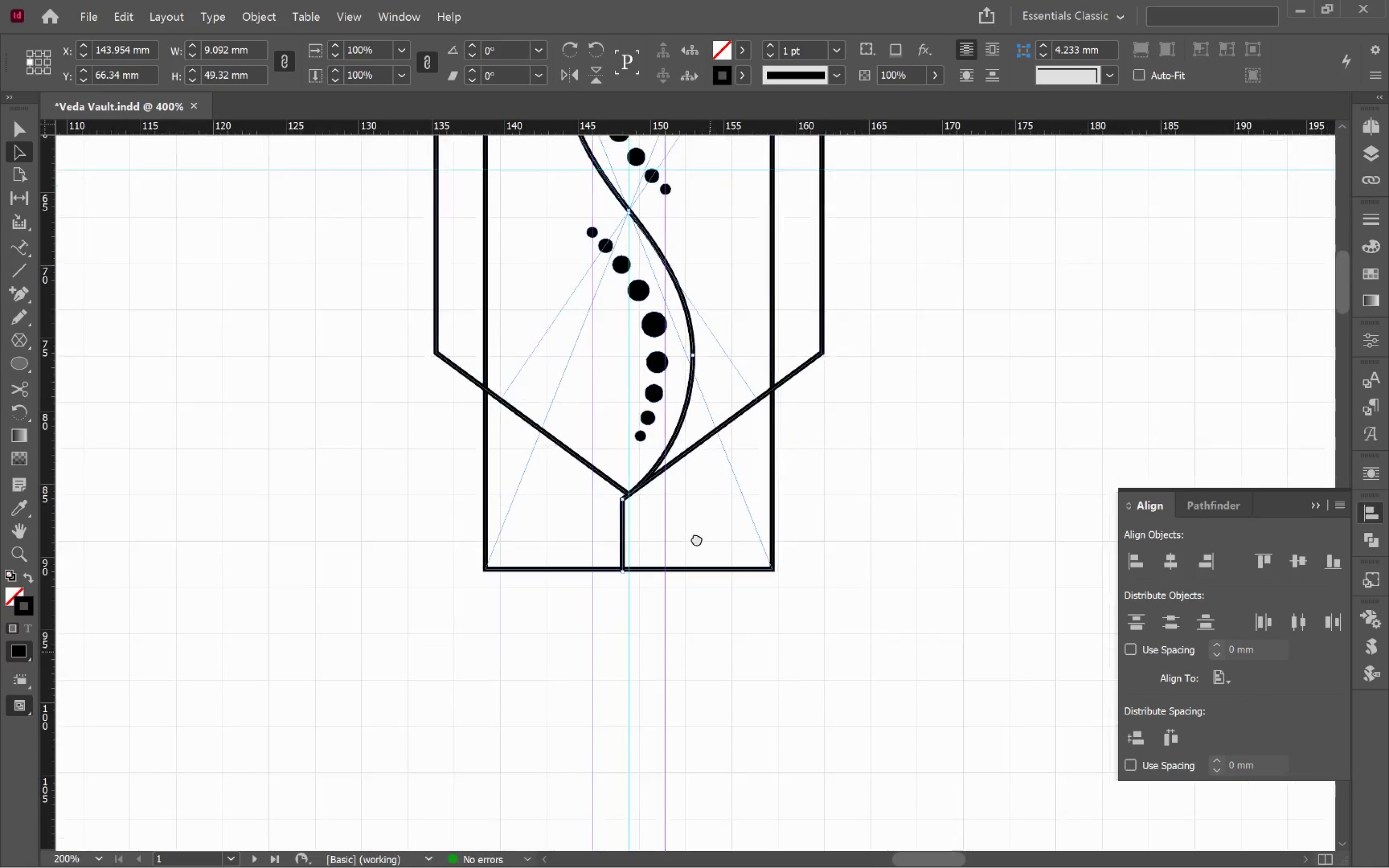 
hold_key(key=Space, duration=0.93)
 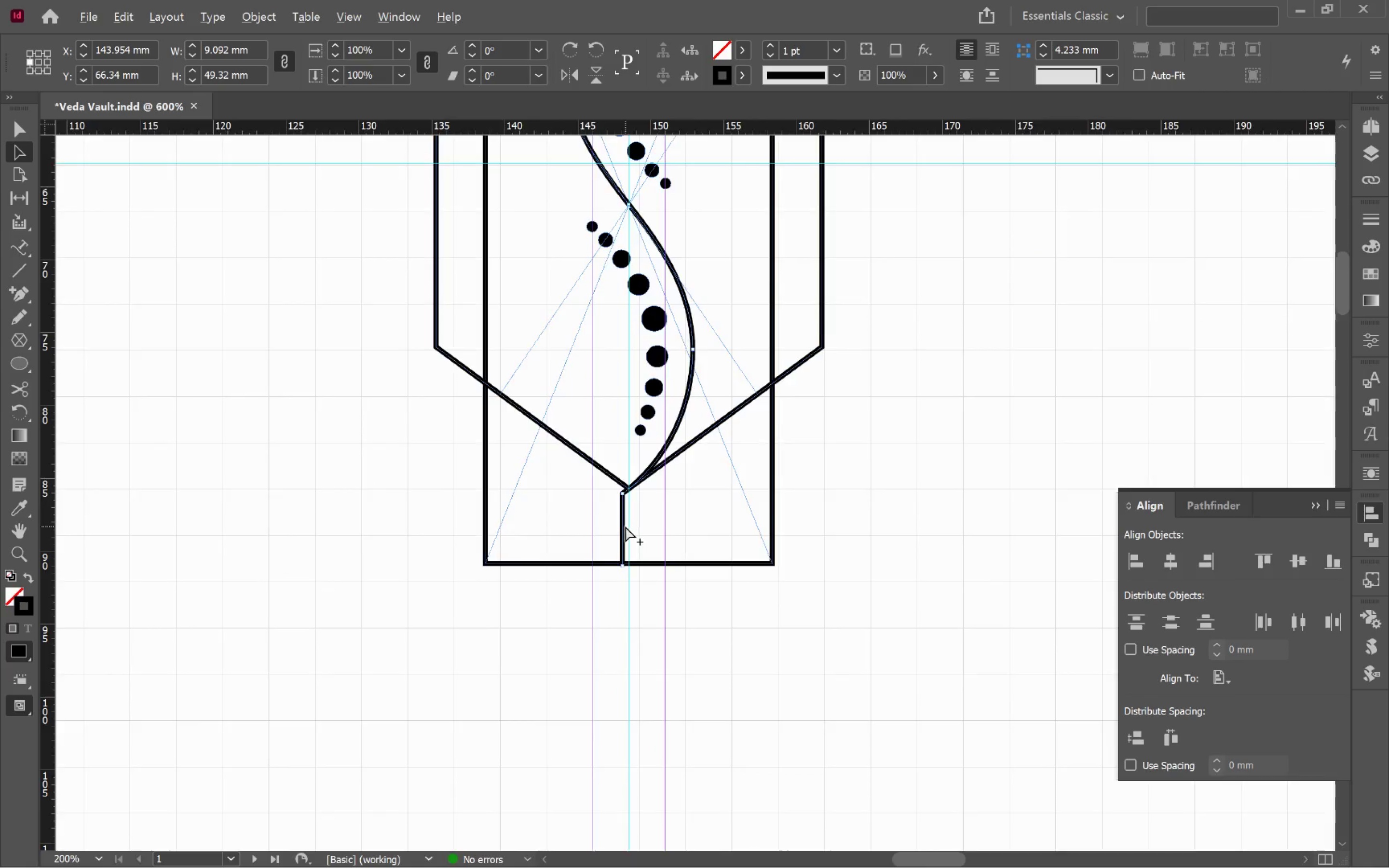 
left_click_drag(start_coordinate=[708, 628], to_coordinate=[696, 538])
 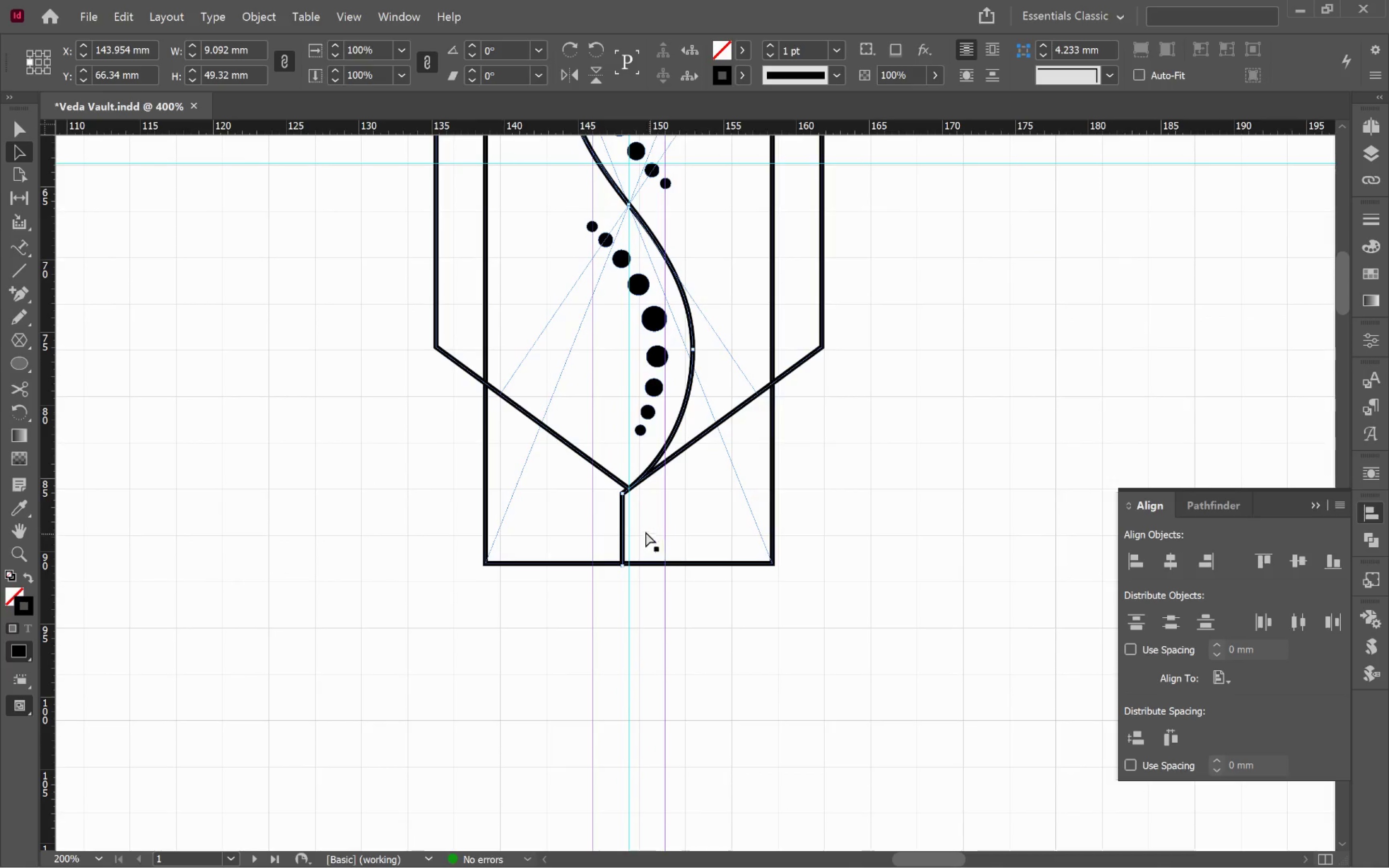 
hold_key(key=AltLeft, duration=1.08)
scroll: coordinate [625, 526], scroll_direction: up, amount: 5.0
 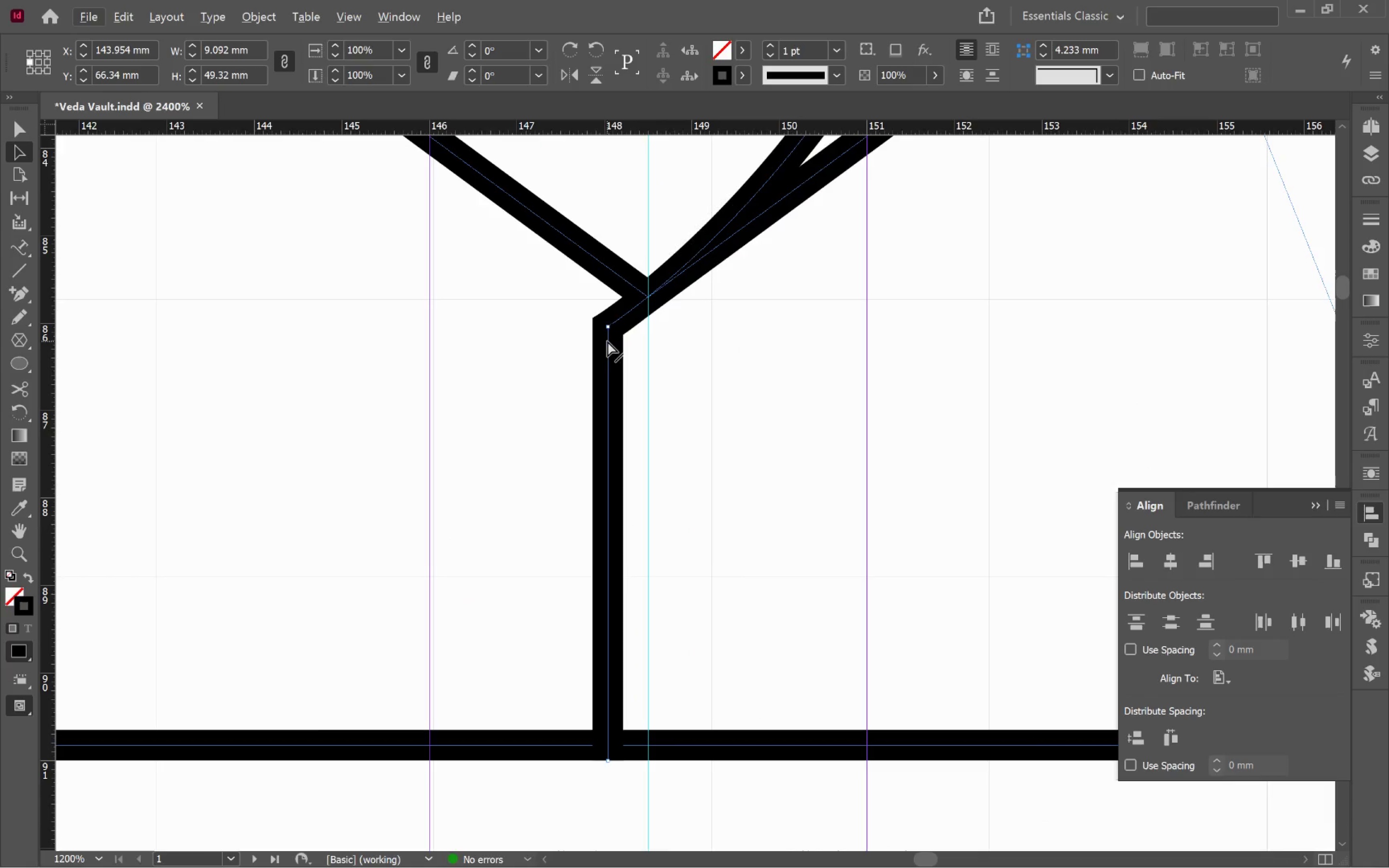 
left_click([608, 326])
 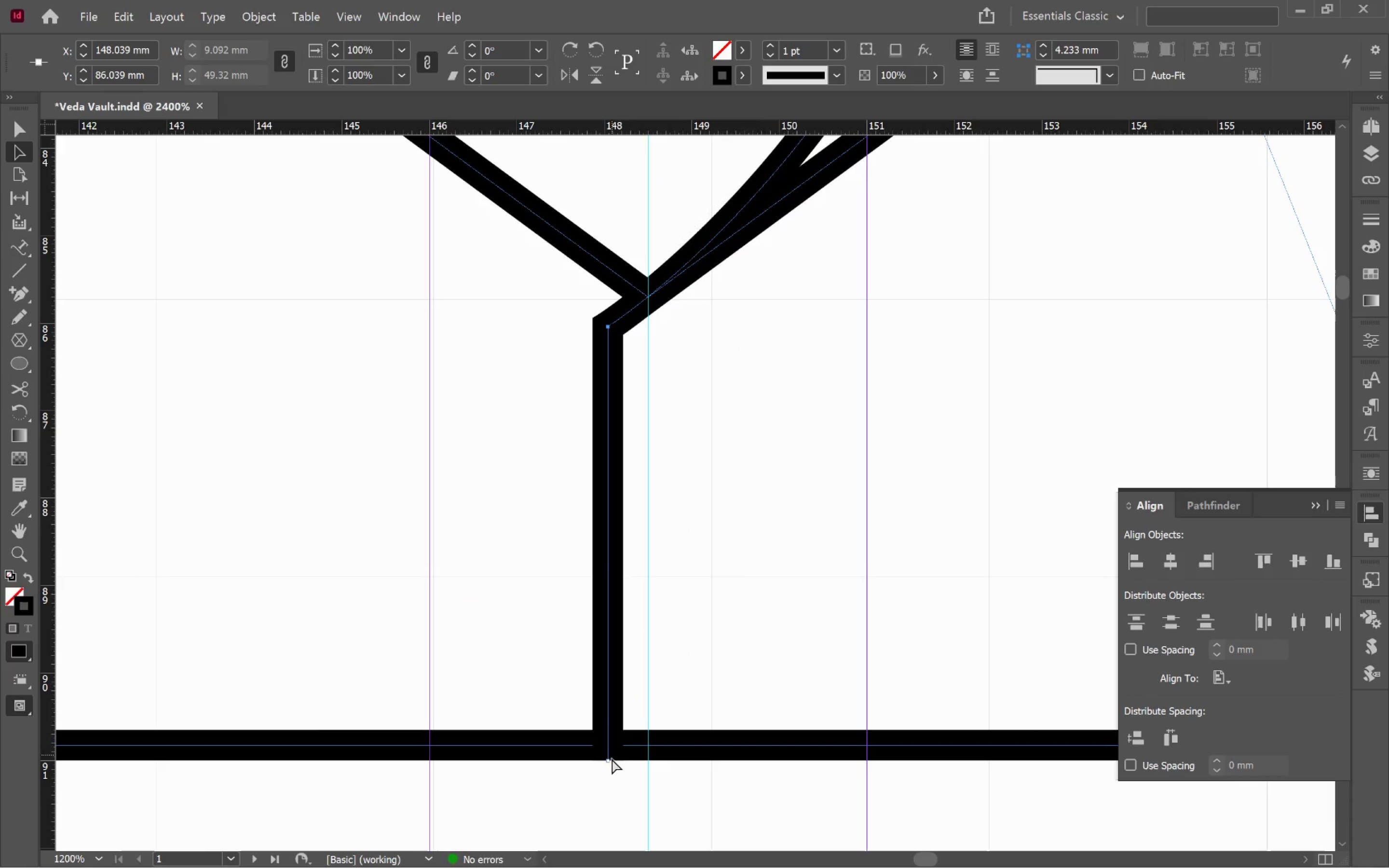 
hold_key(key=ShiftLeft, duration=0.71)
left_click([608, 763])
 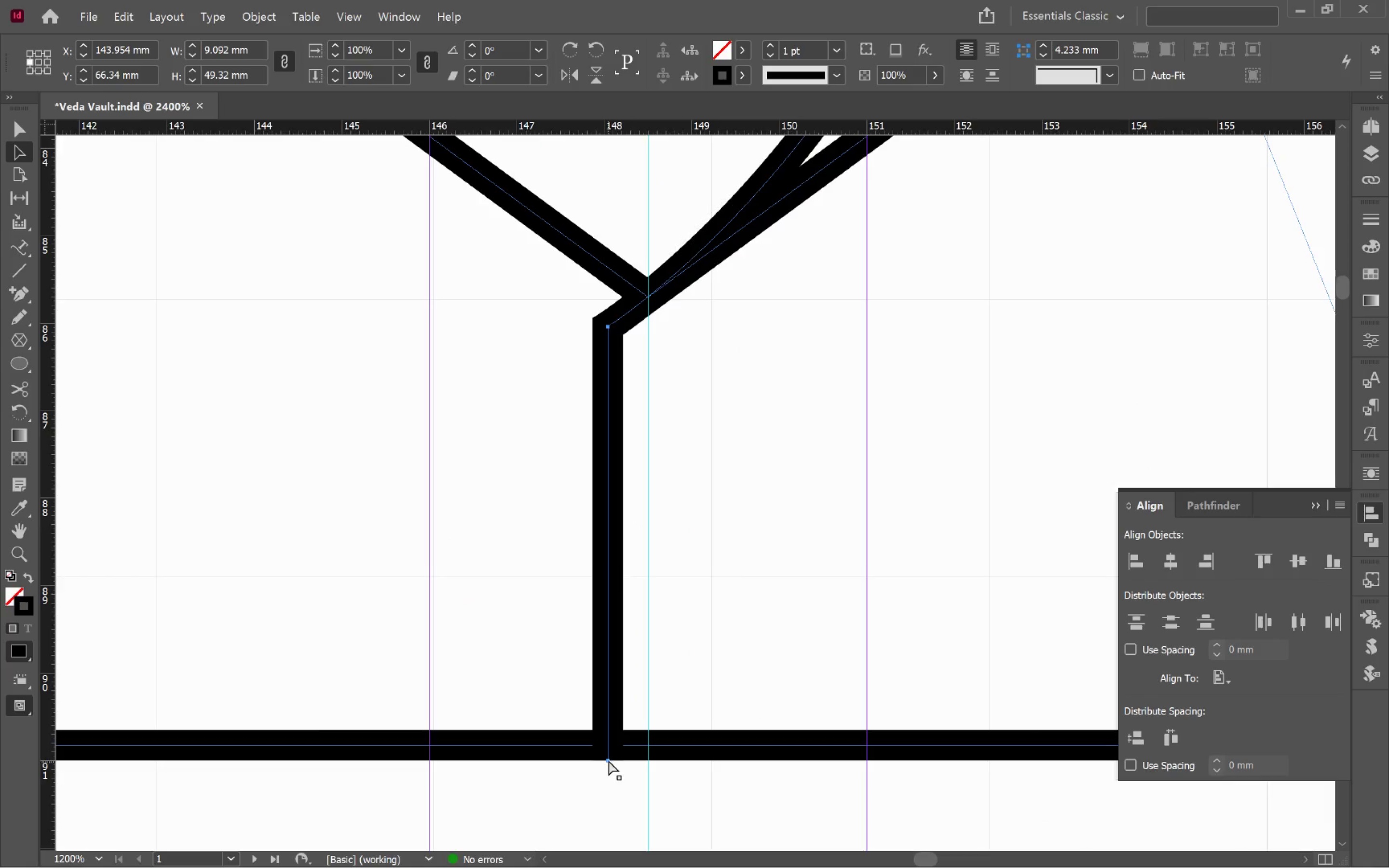 
left_click_drag(start_coordinate=[608, 760], to_coordinate=[649, 763])
 